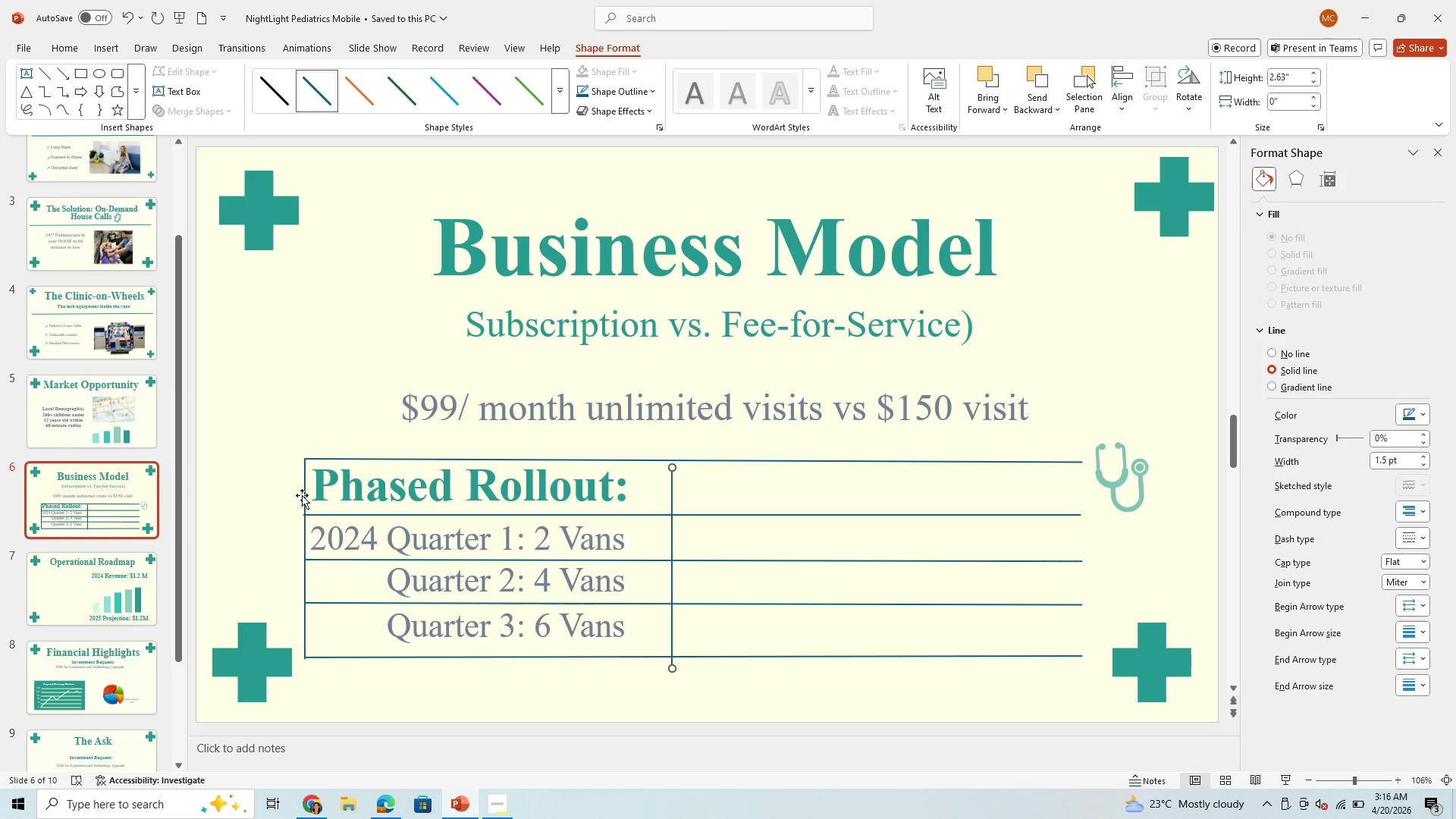 
key(ArrowUp)
 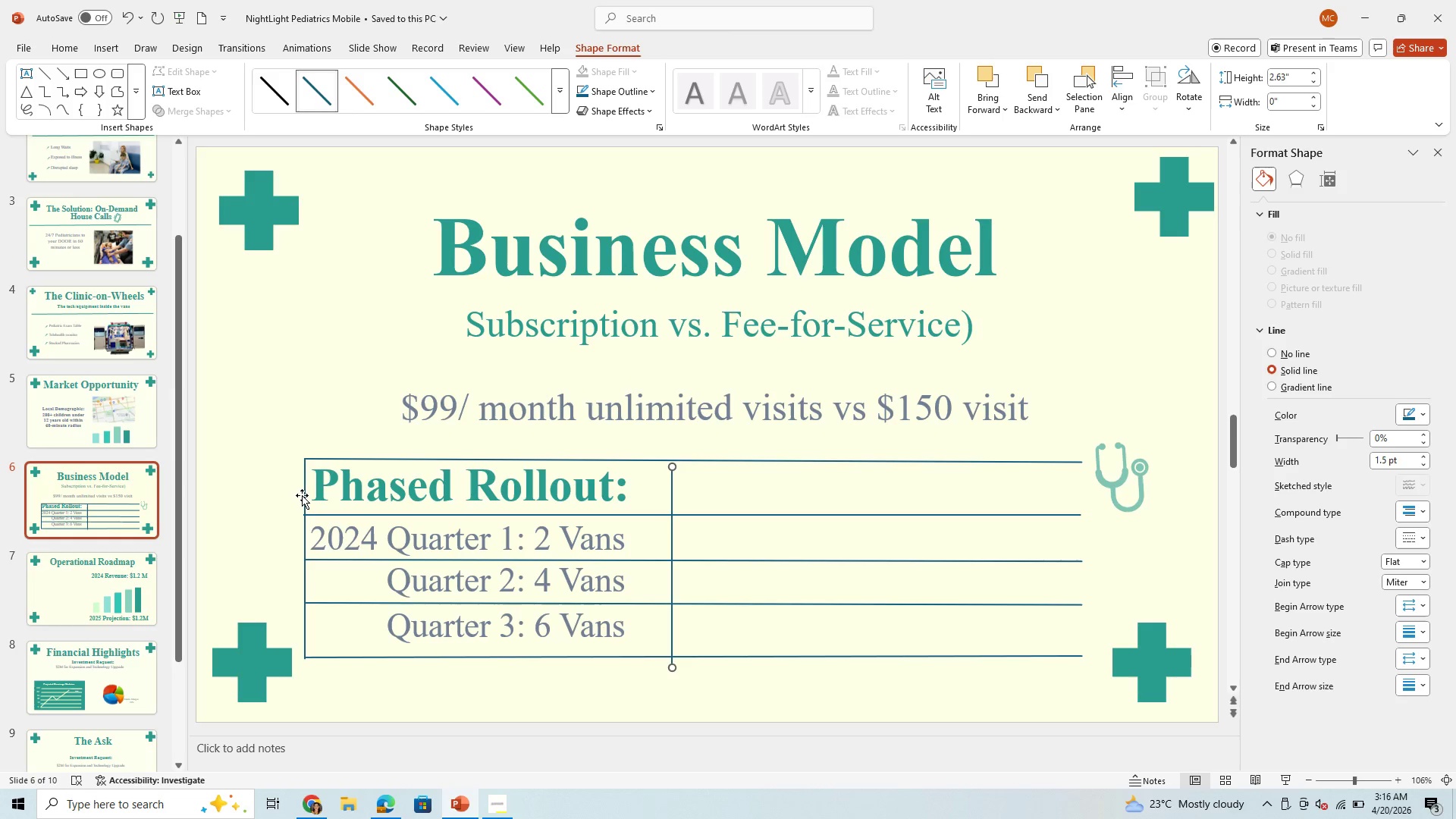 
hold_key(key=ArrowUp, duration=0.62)
 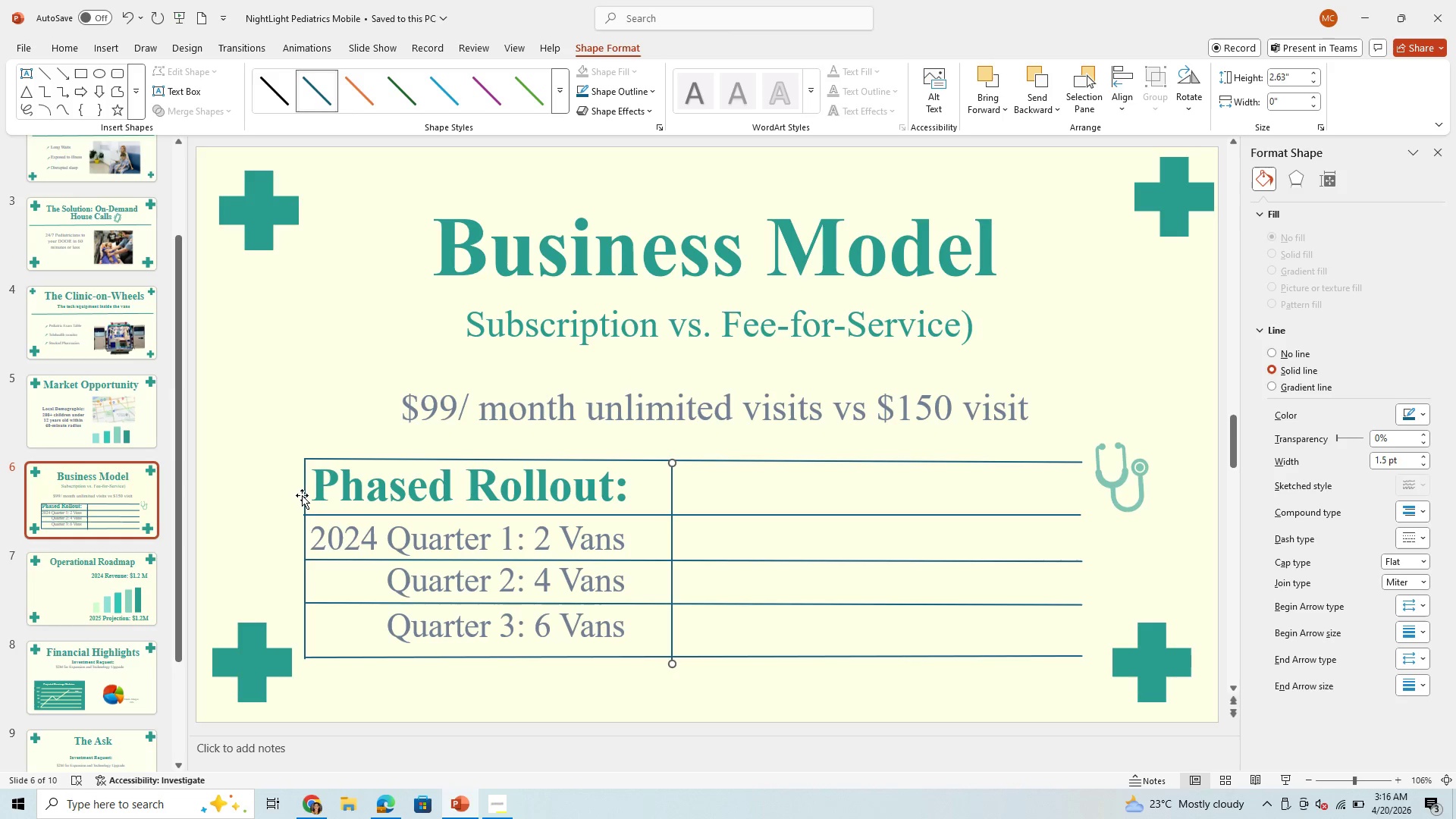 
key(ArrowUp)
 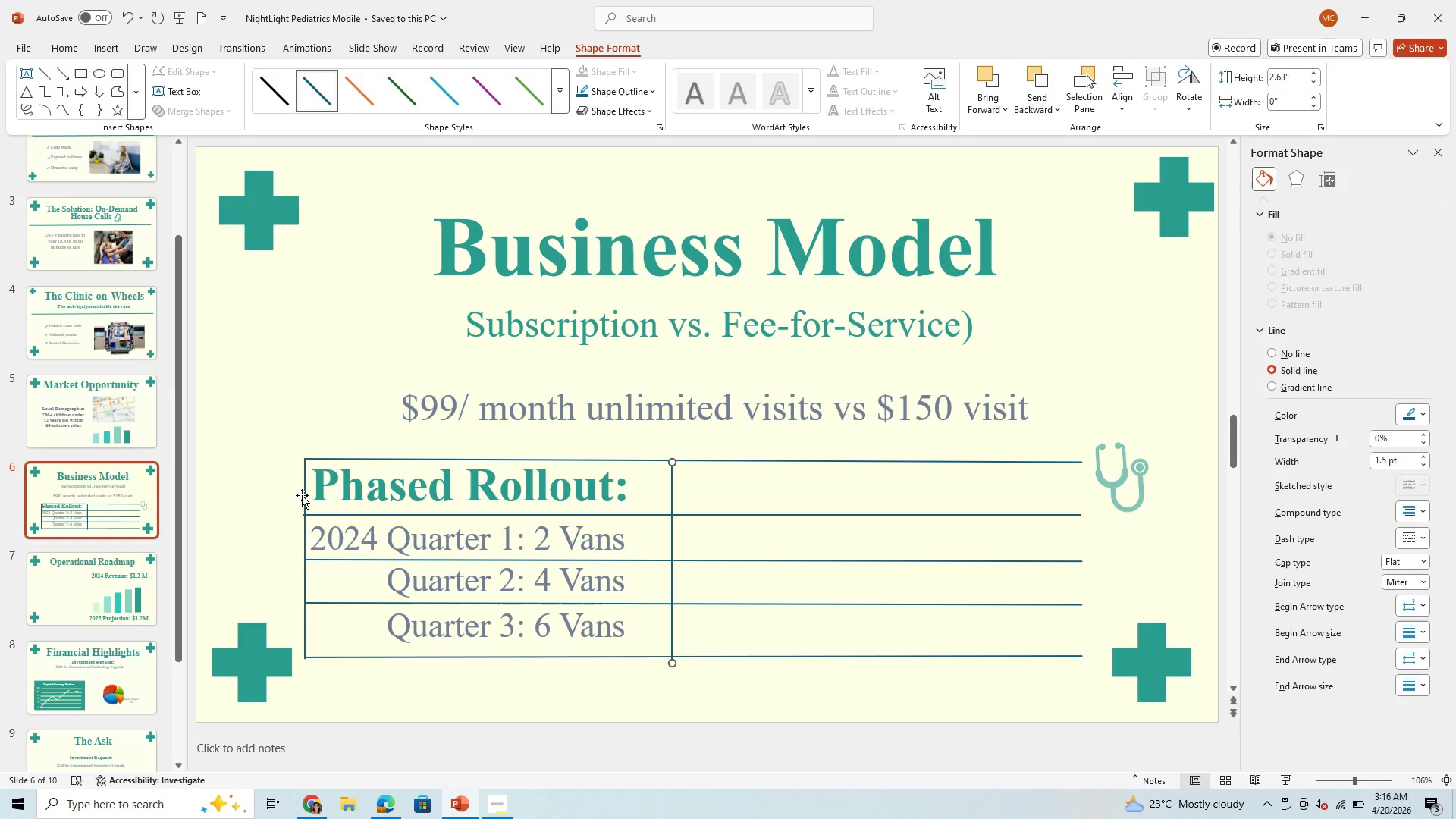 
key(ArrowUp)
 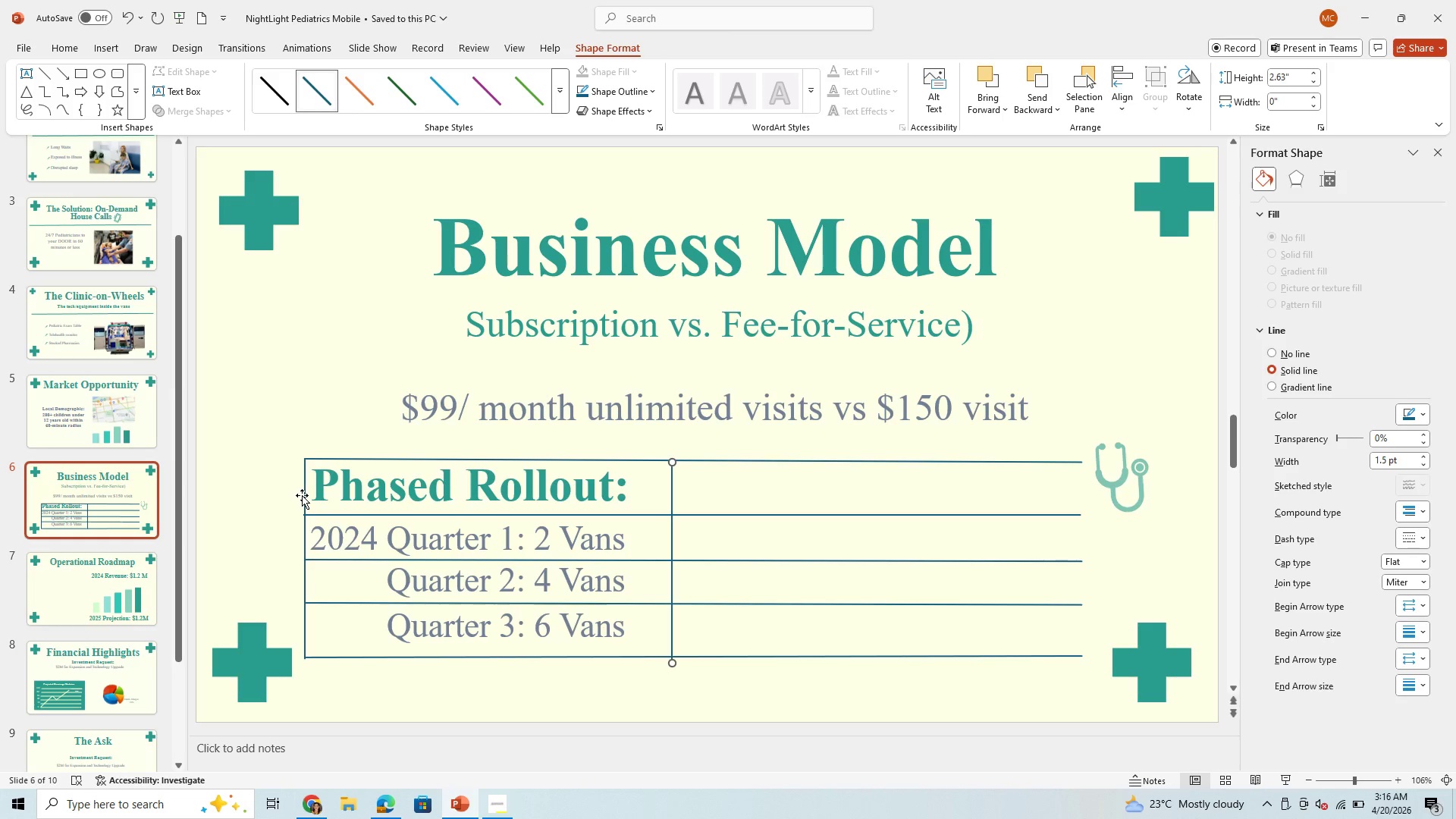 
key(ArrowUp)
 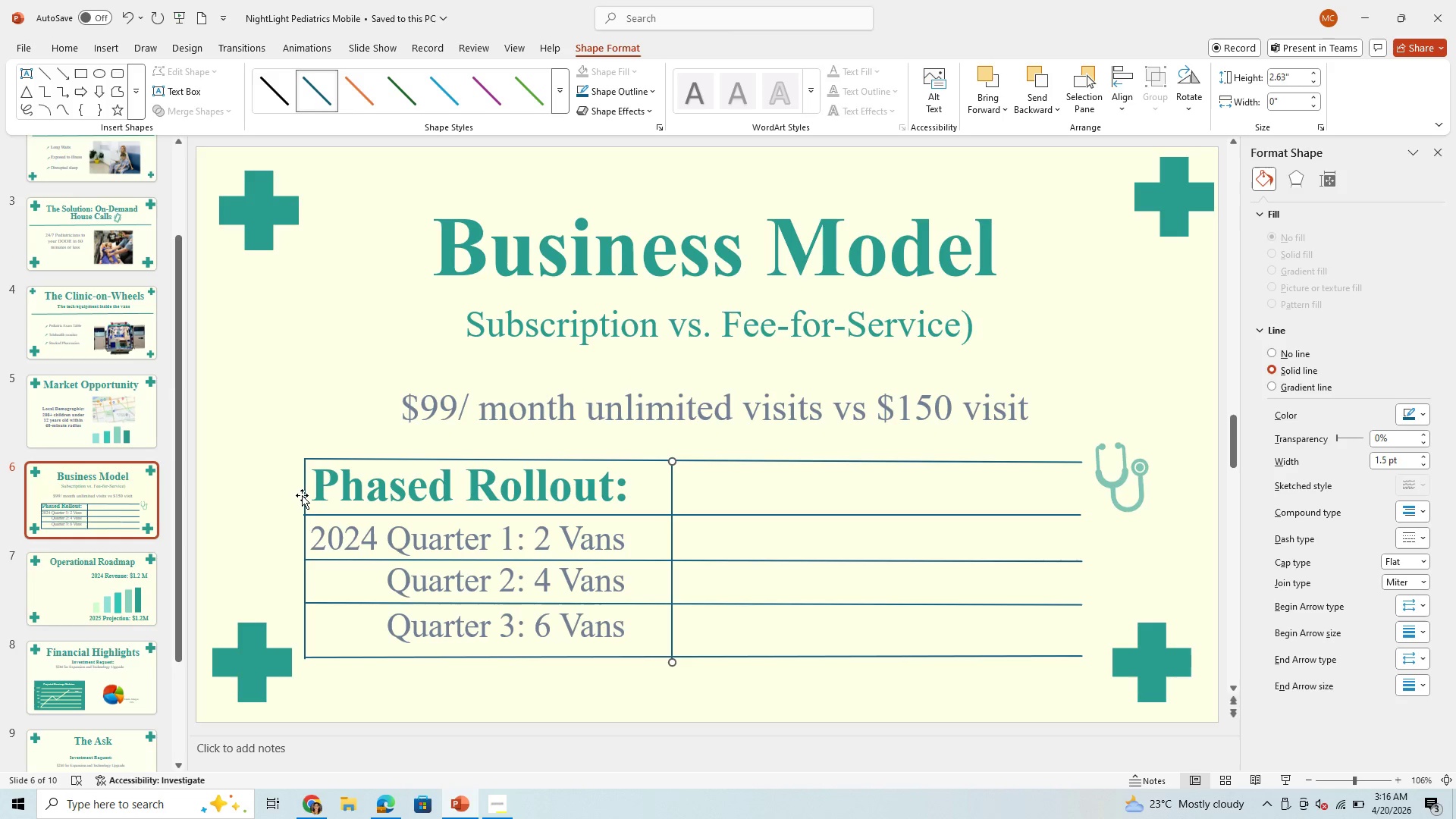 
key(ArrowUp)
 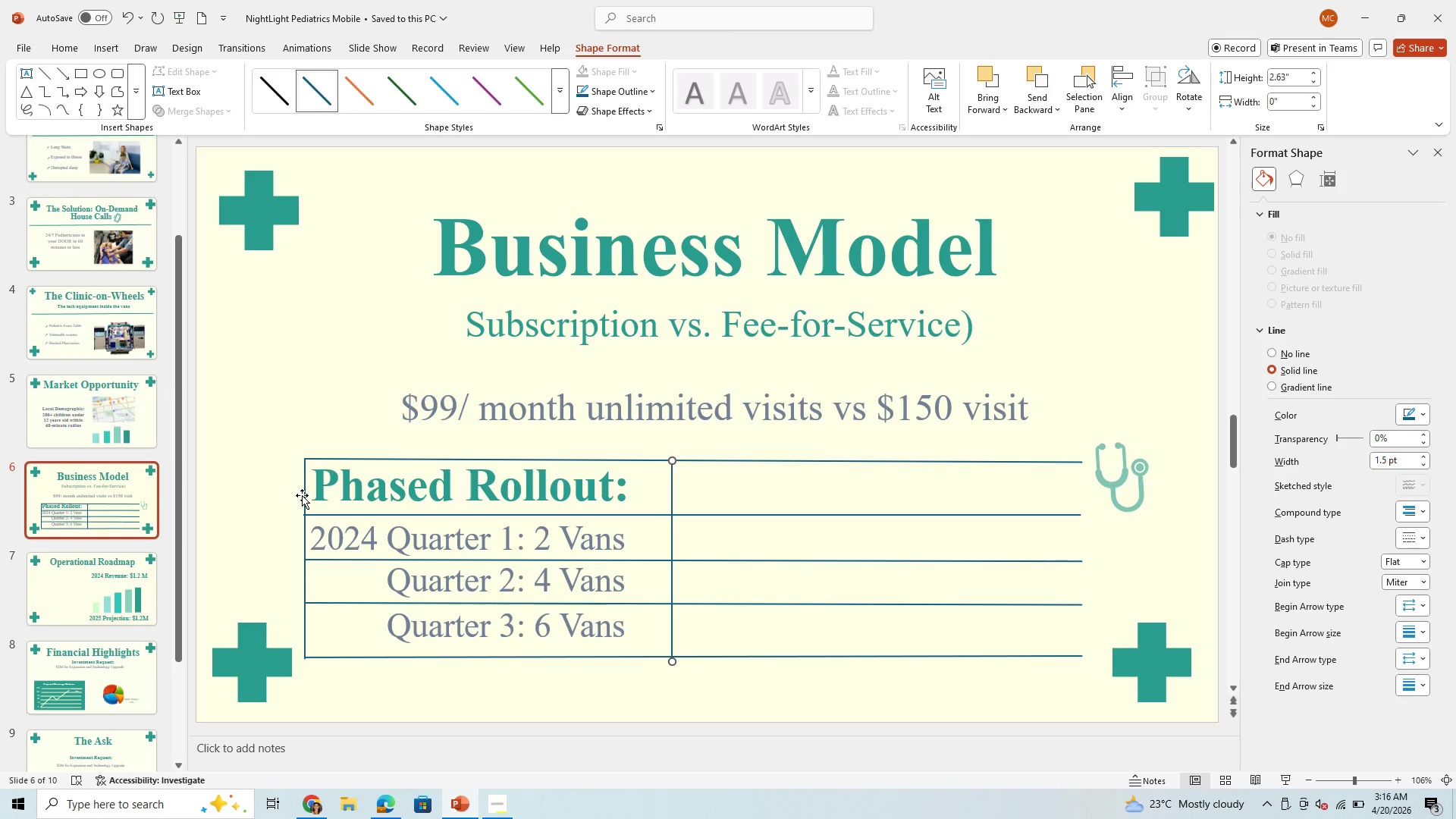 
key(ArrowUp)
 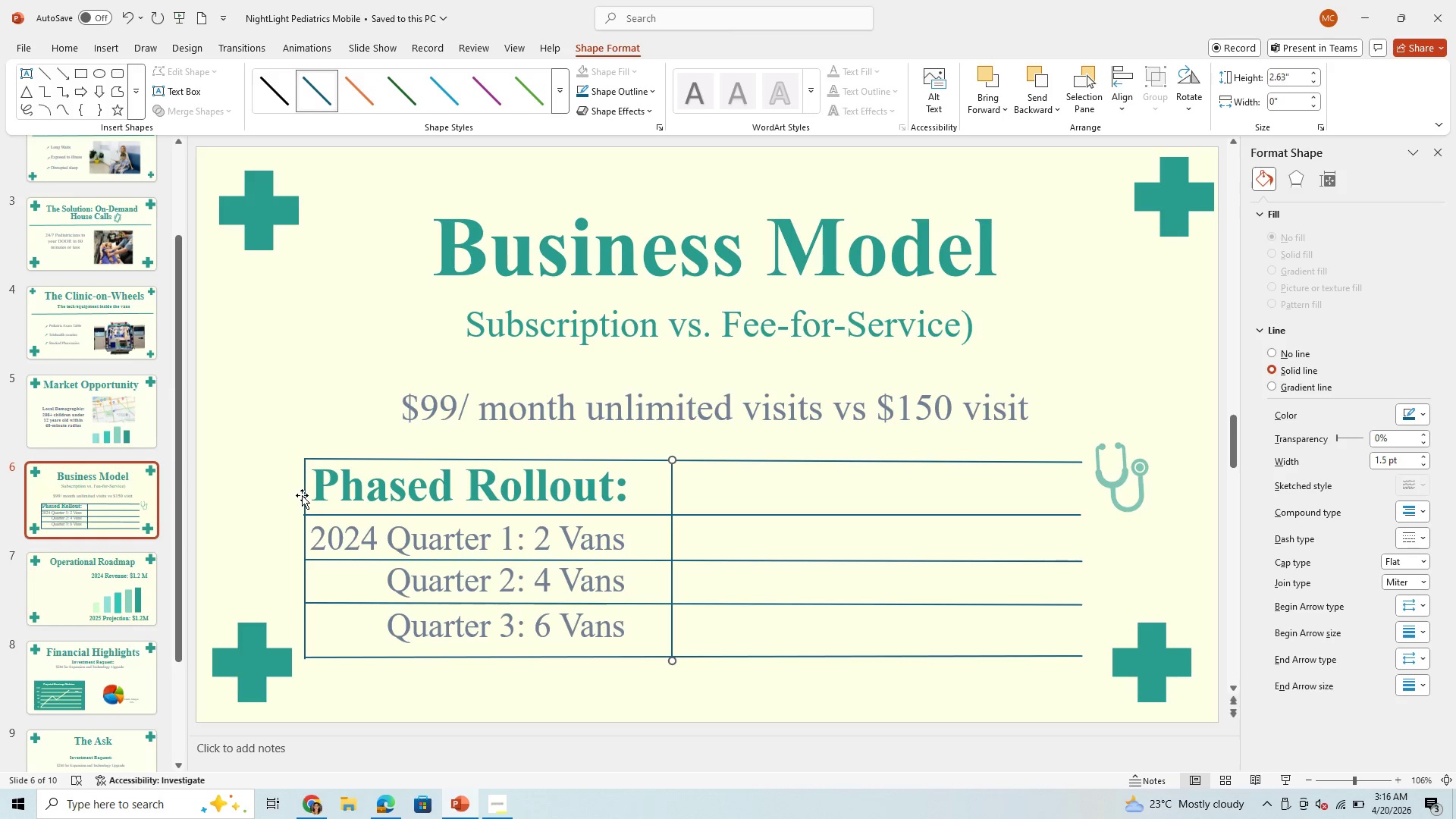 
key(ArrowUp)
 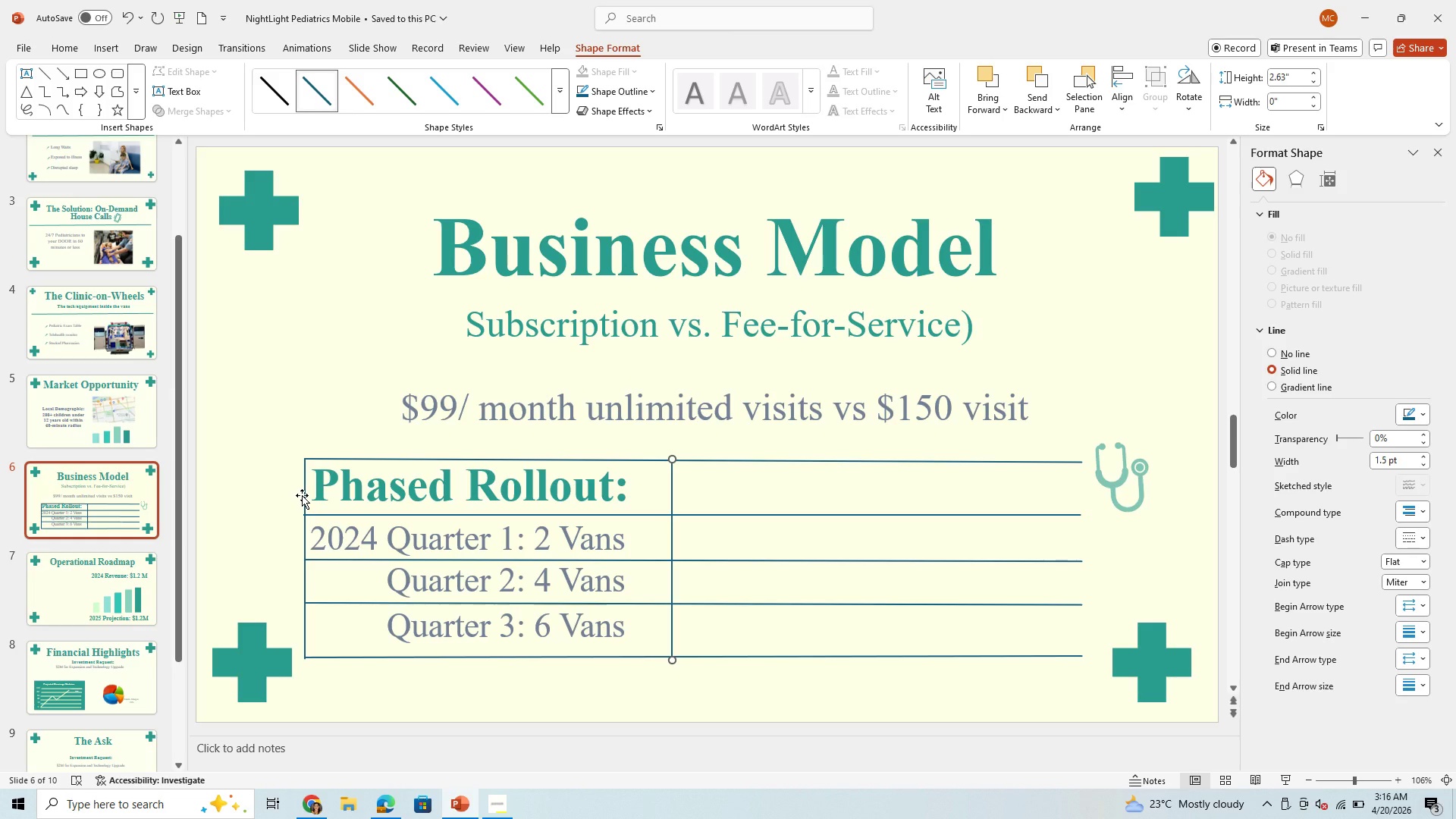 
key(ArrowLeft)
 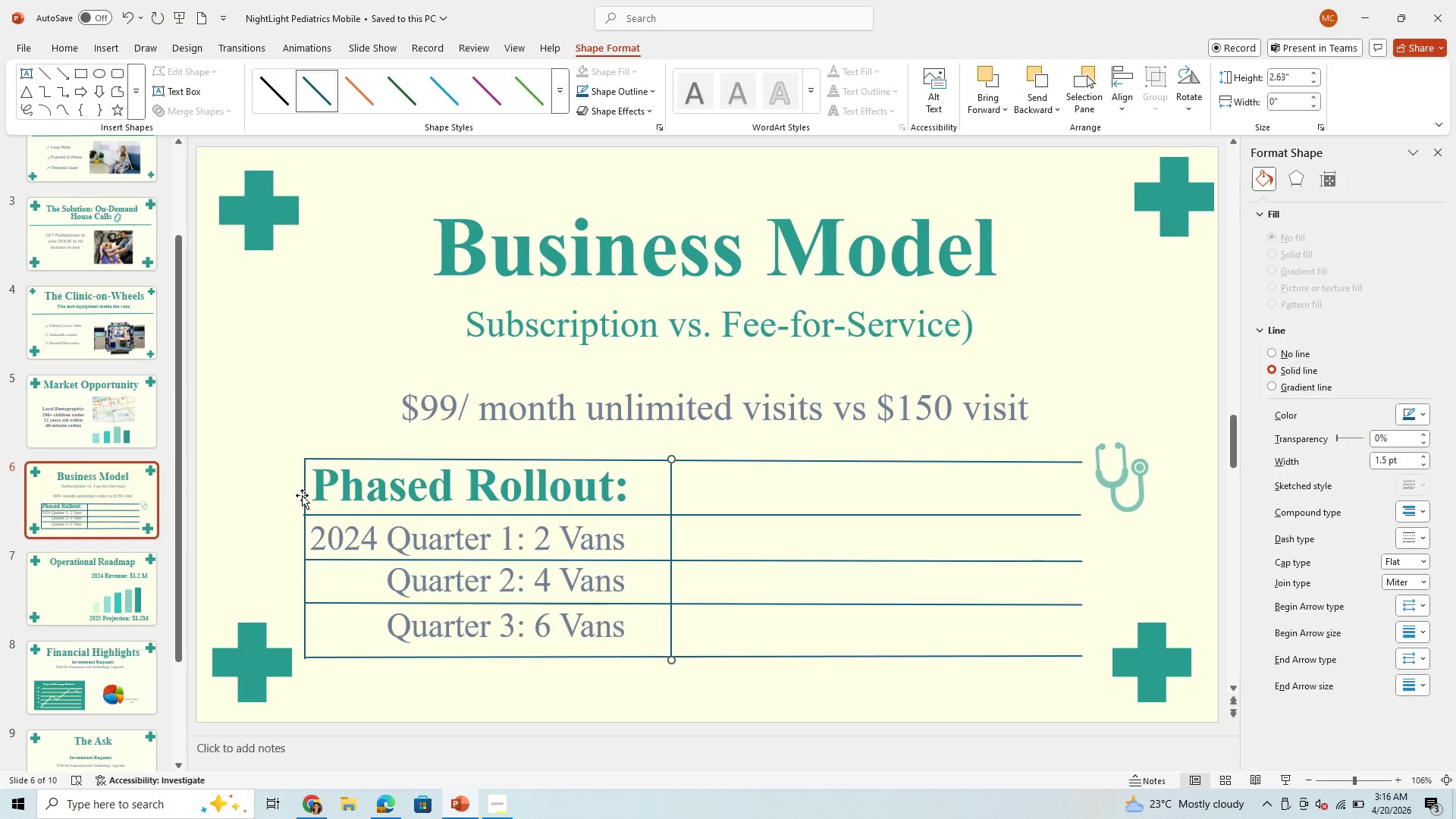 
key(ArrowUp)
 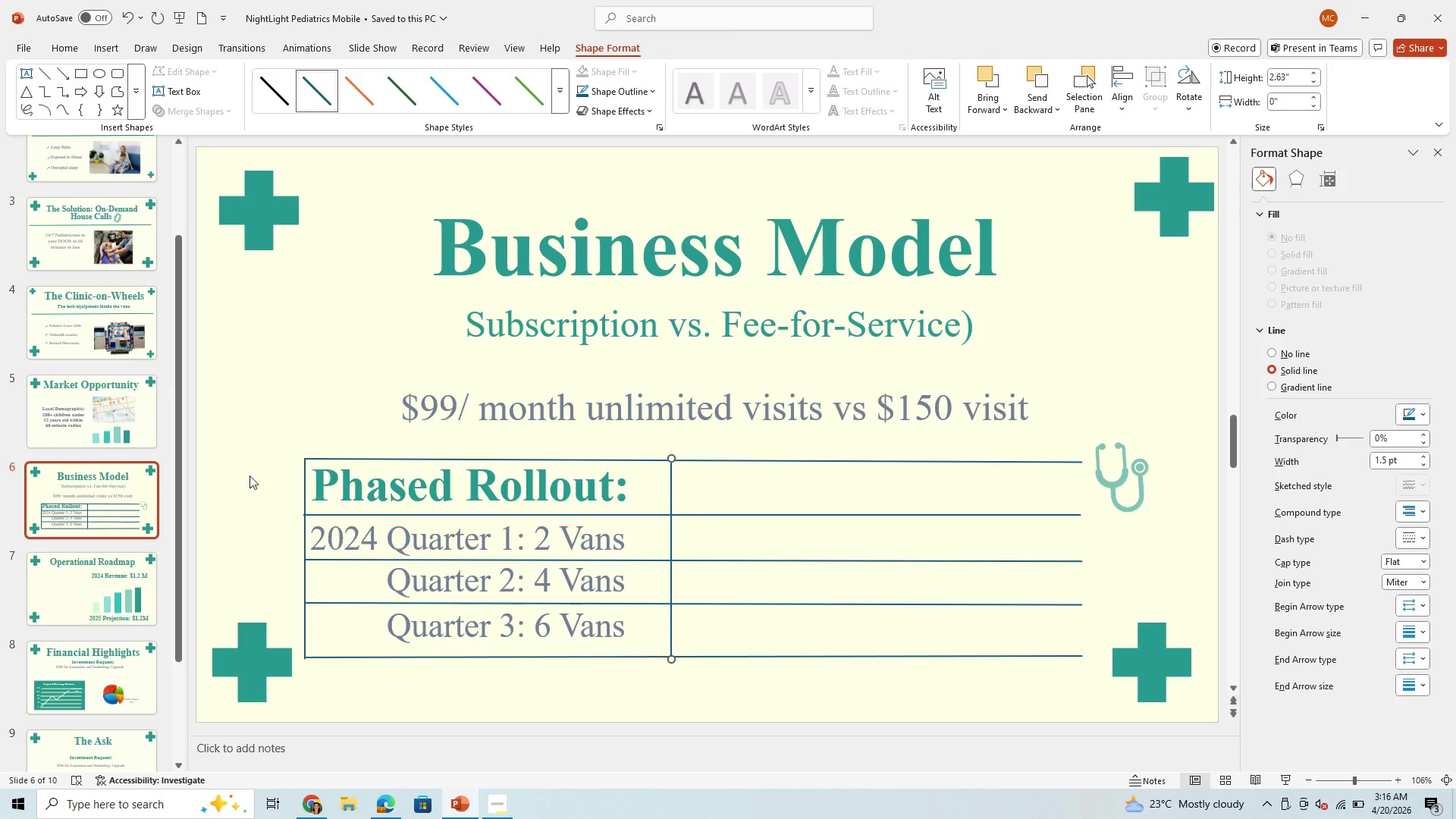 
left_click([823, 490])
 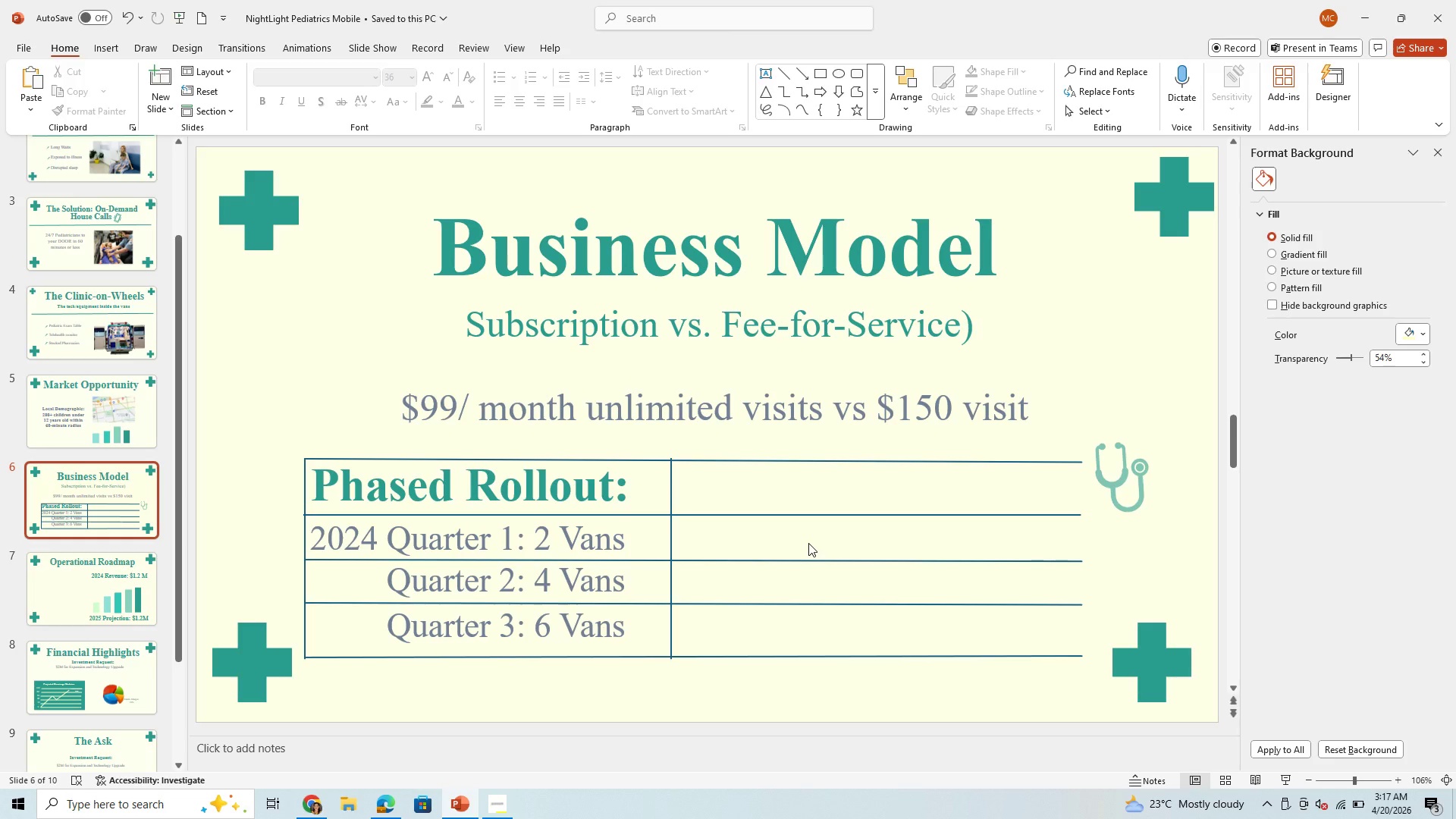 
wait(12.72)
 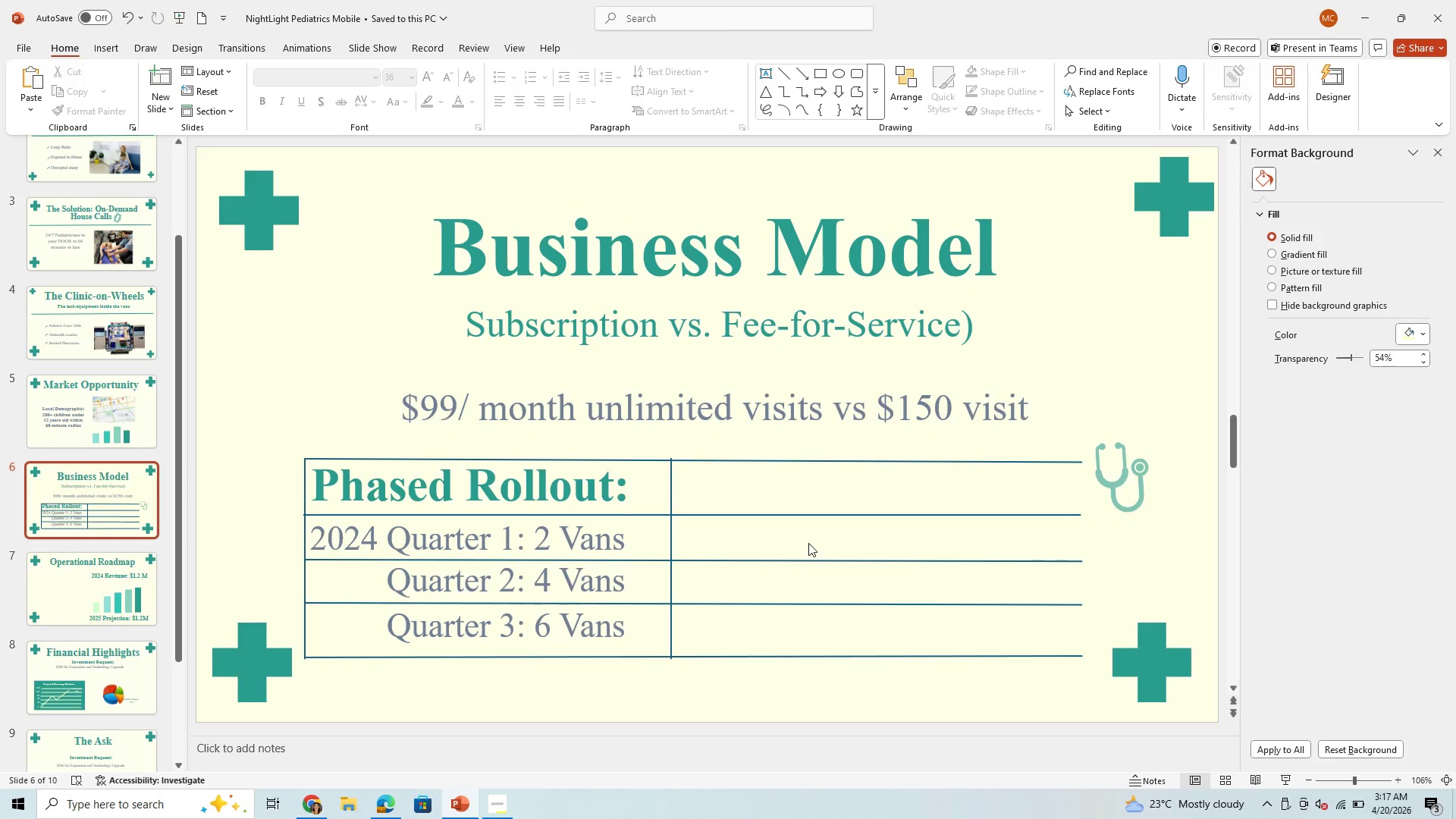 
left_click([916, 460])
 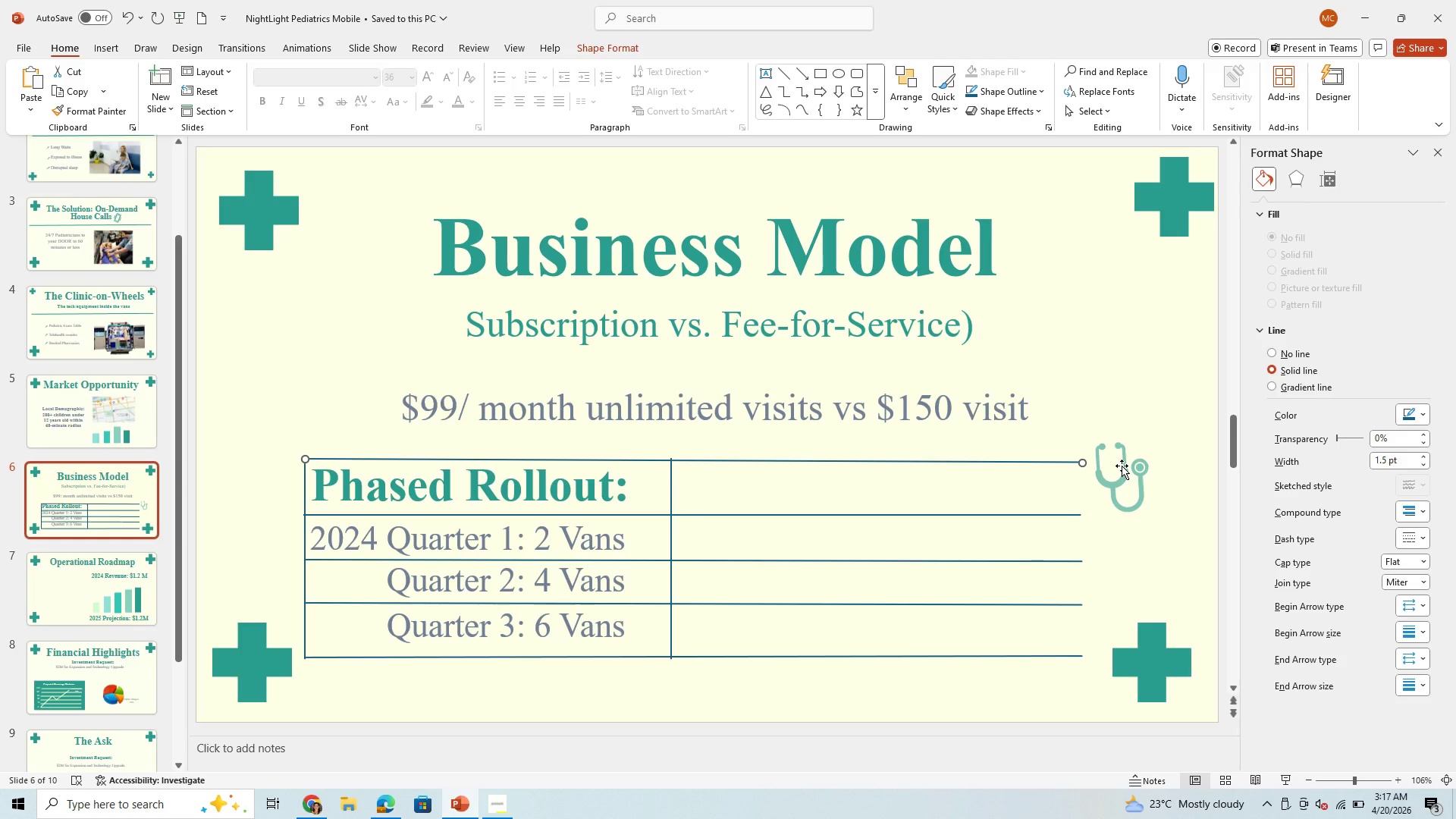 
key(ArrowUp)
 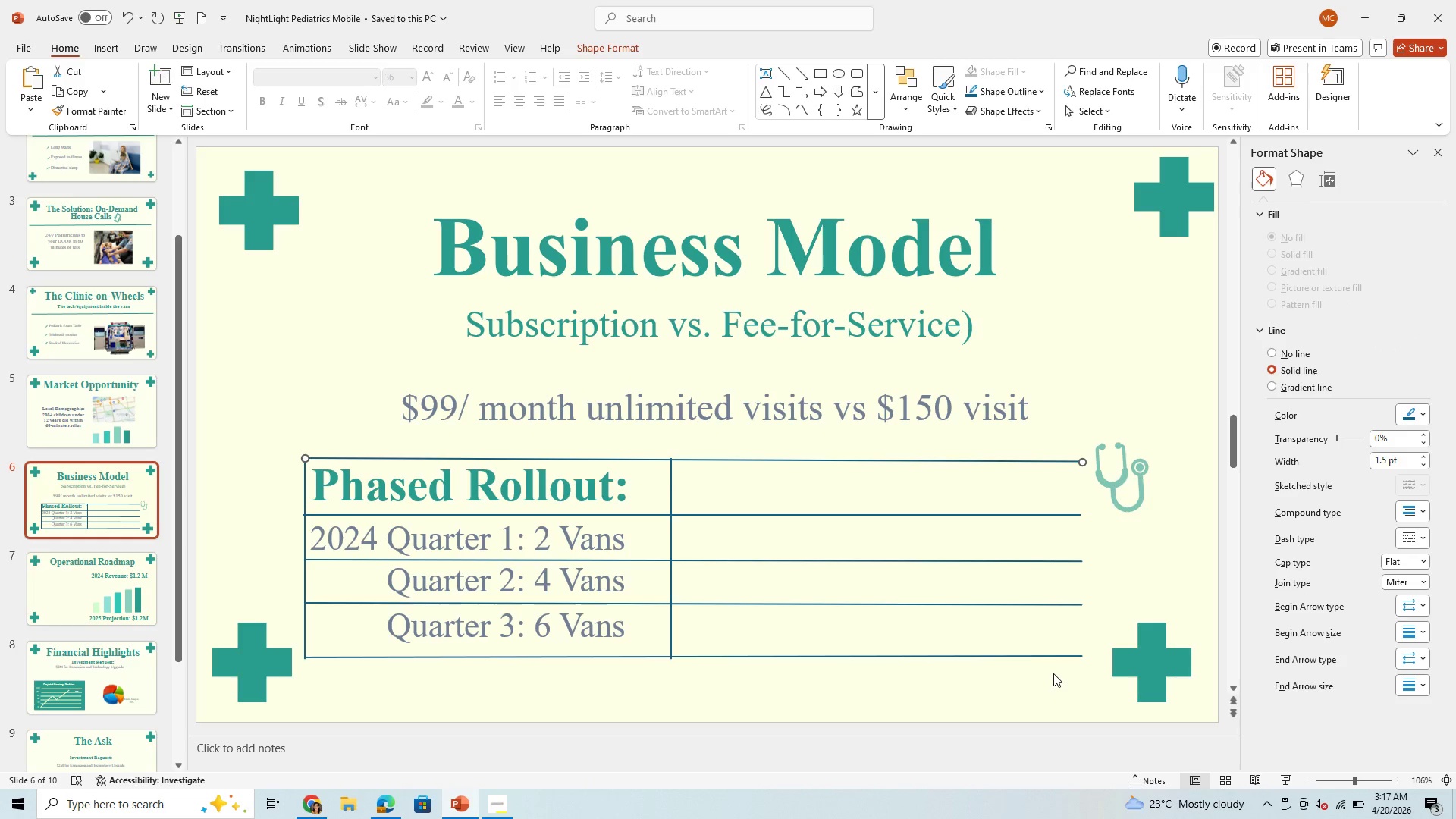 
wait(5.45)
 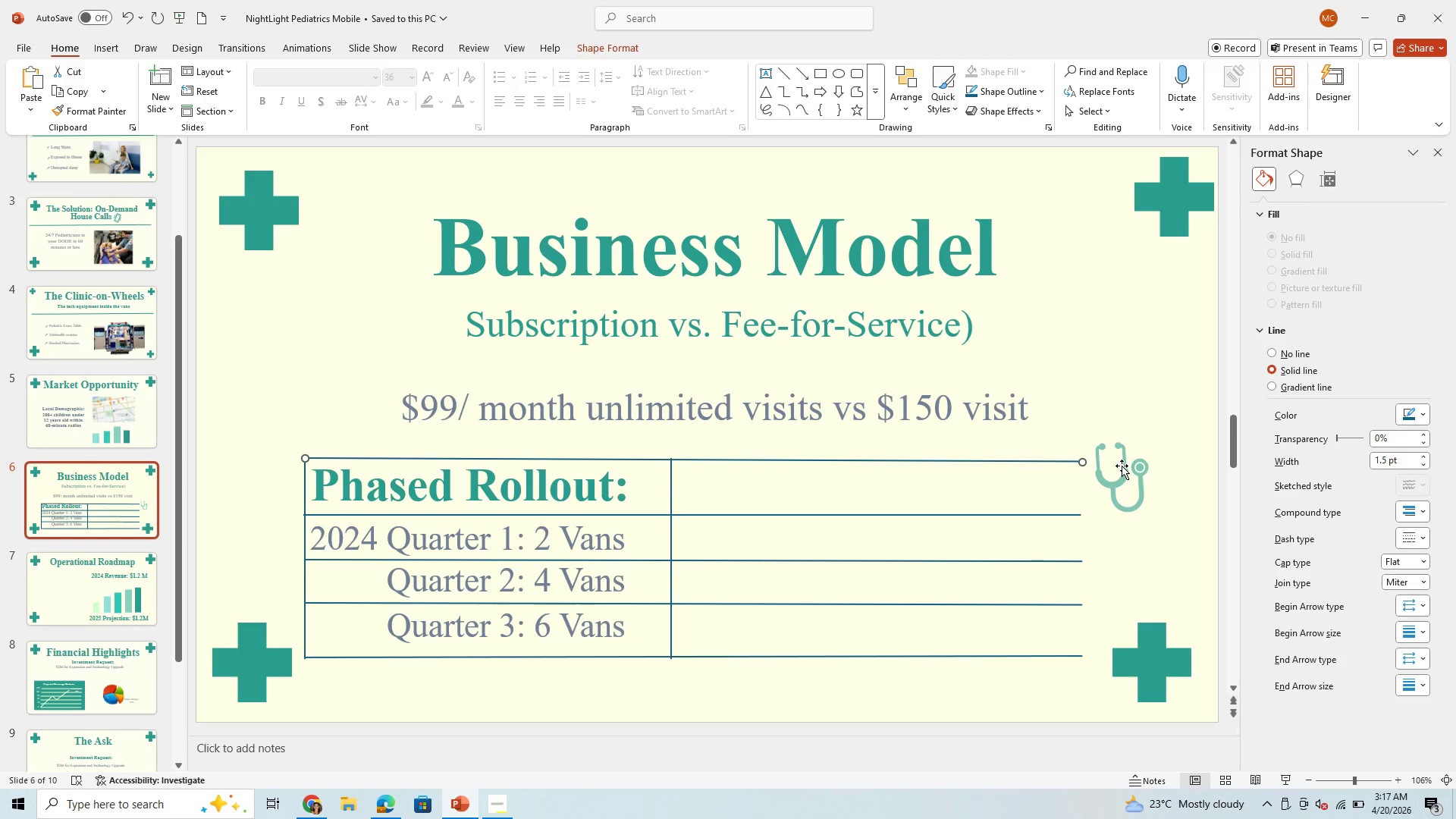 
left_click([1077, 655])
 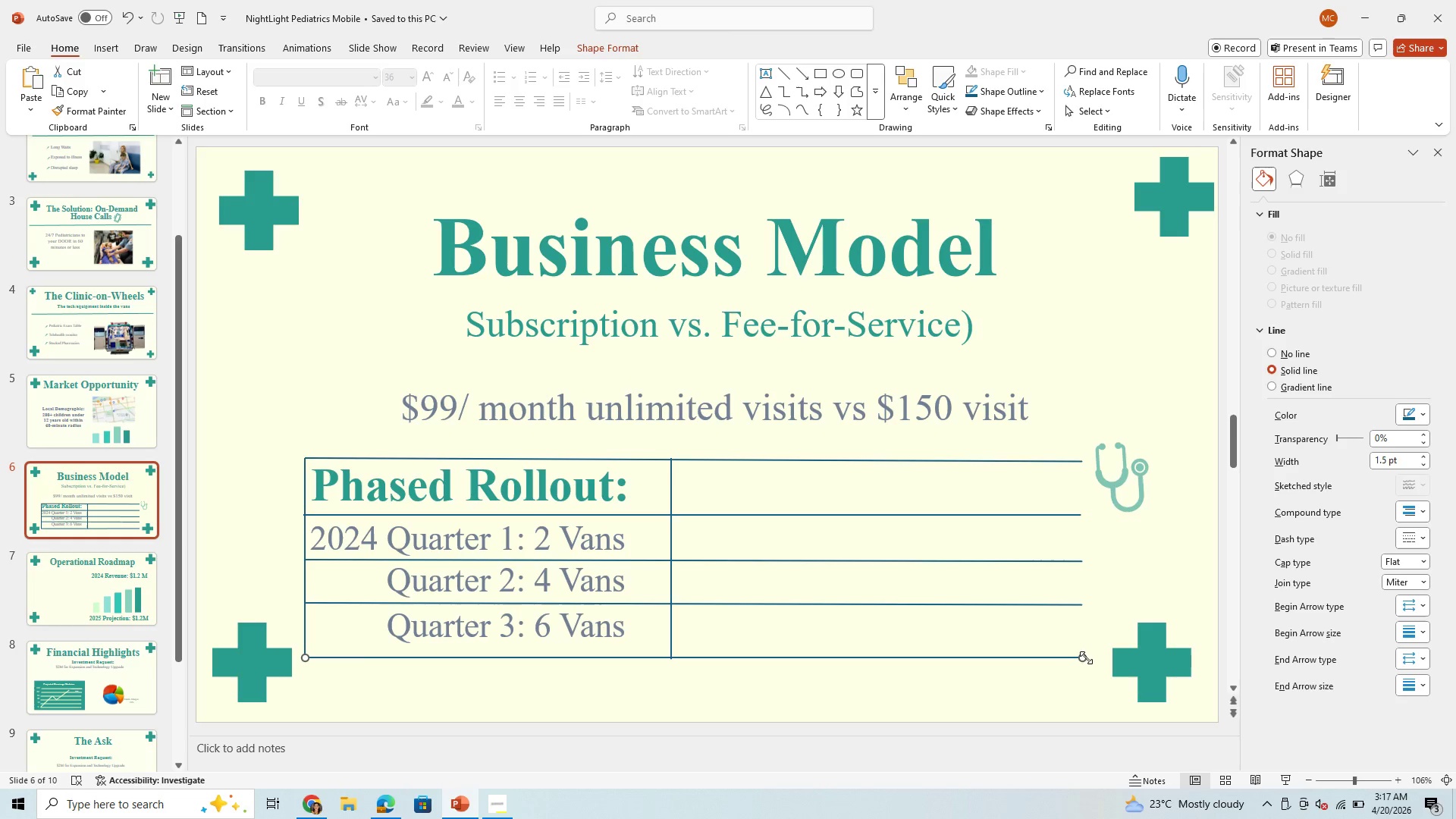 
left_click([1053, 710])
 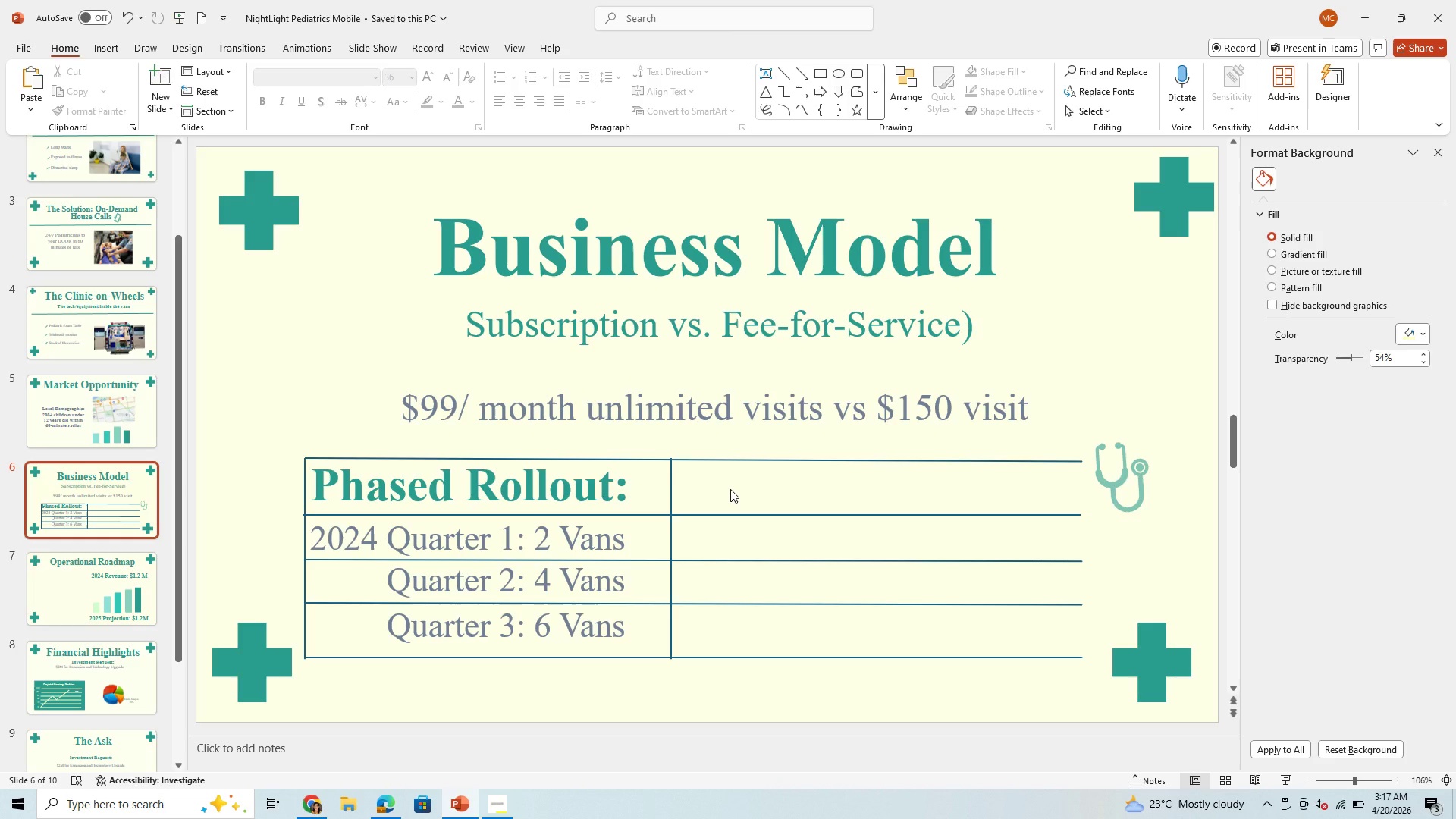 
wait(23.17)
 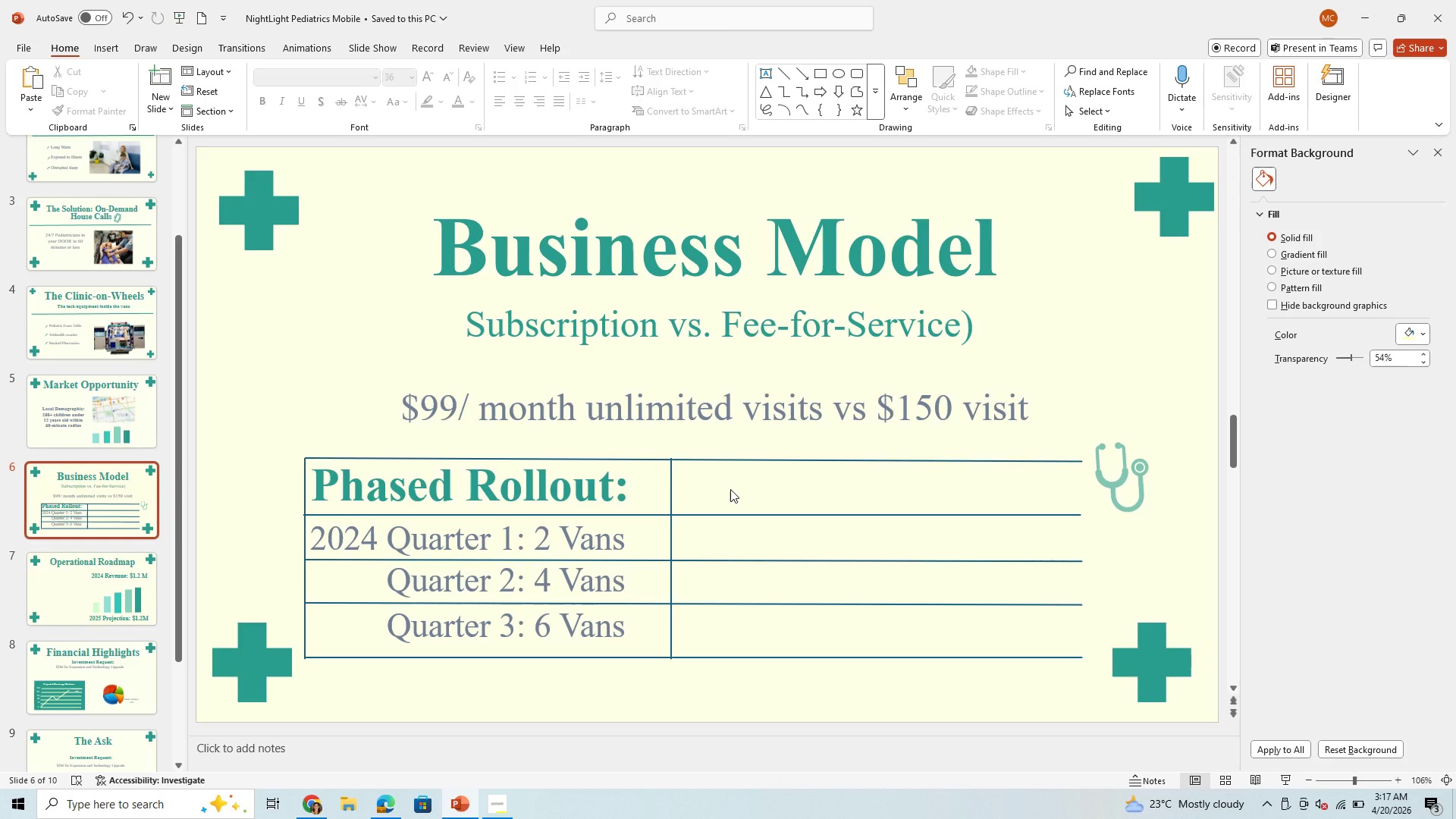 
left_click([720, 497])
 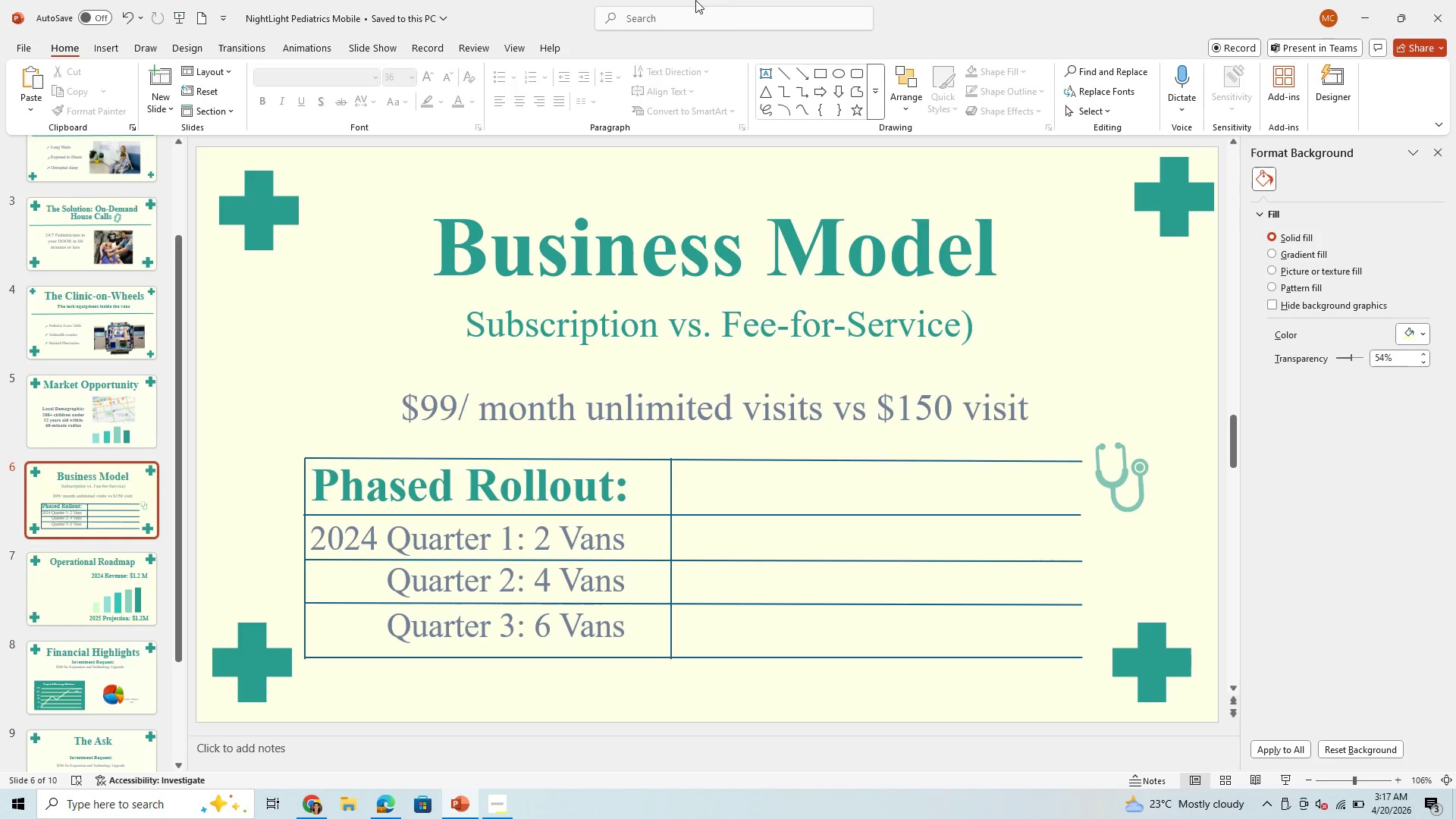 
left_click([687, 13])
 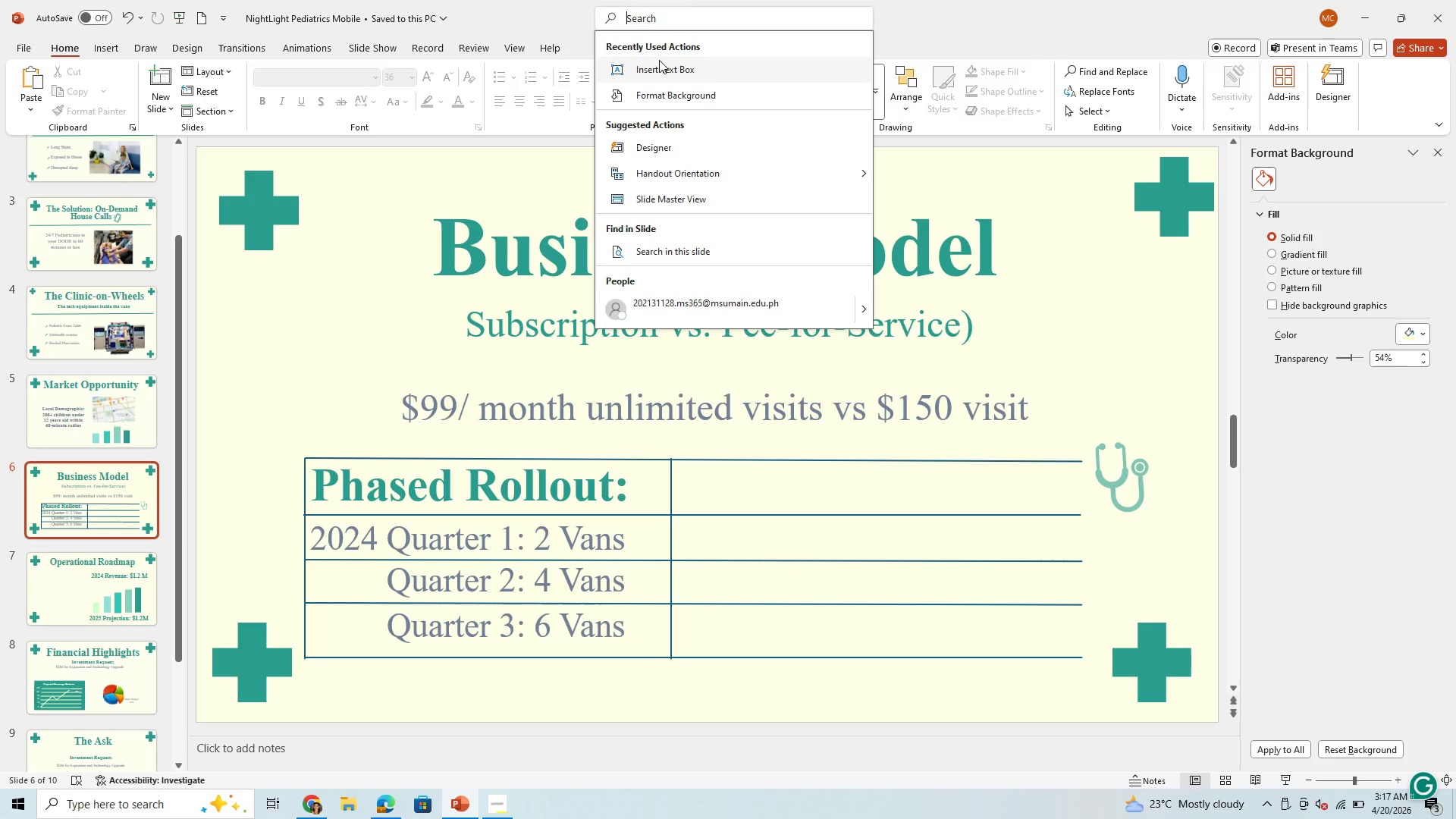 
left_click([654, 68])
 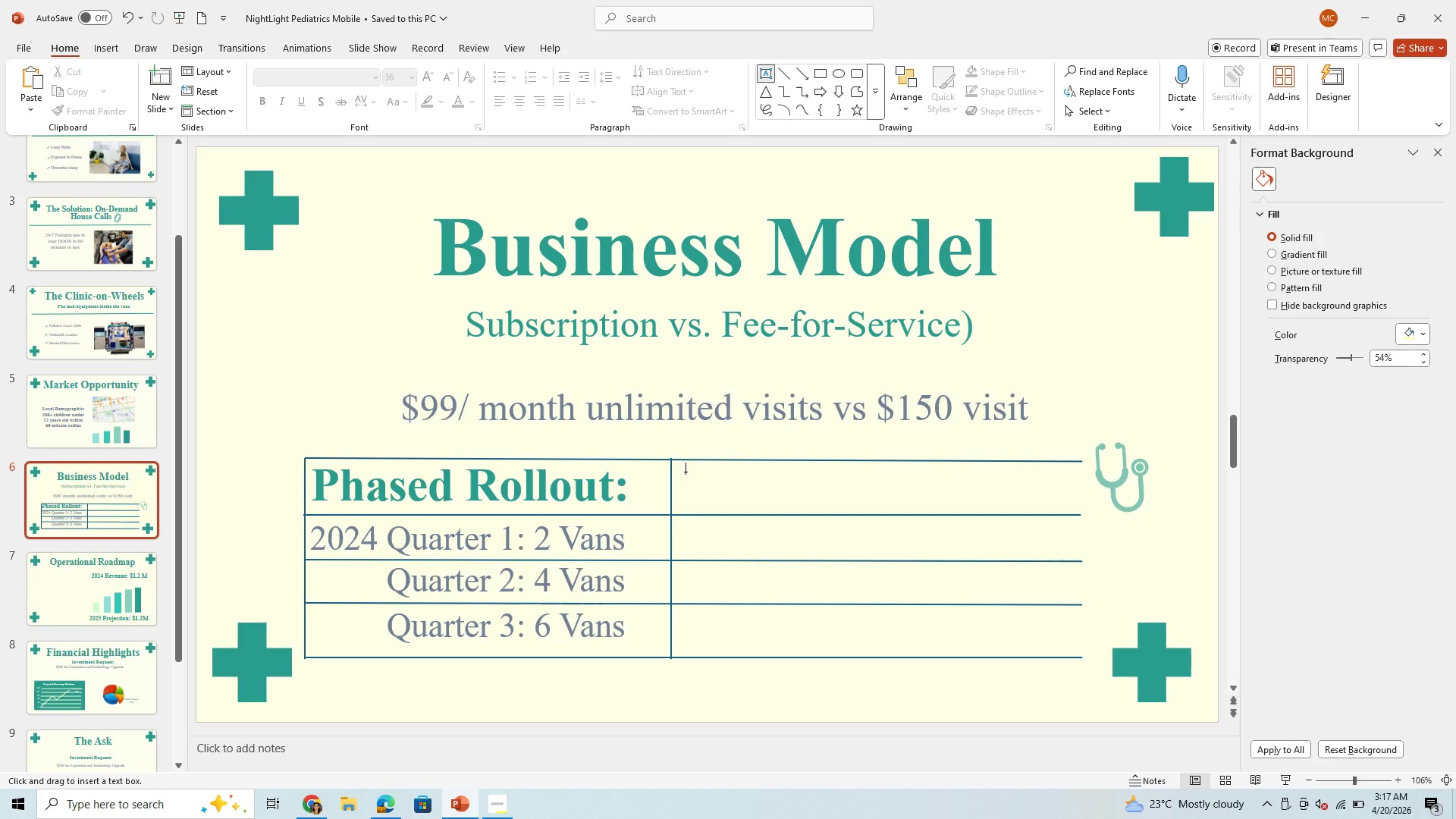 
left_click_drag(start_coordinate=[686, 472], to_coordinate=[916, 509])
 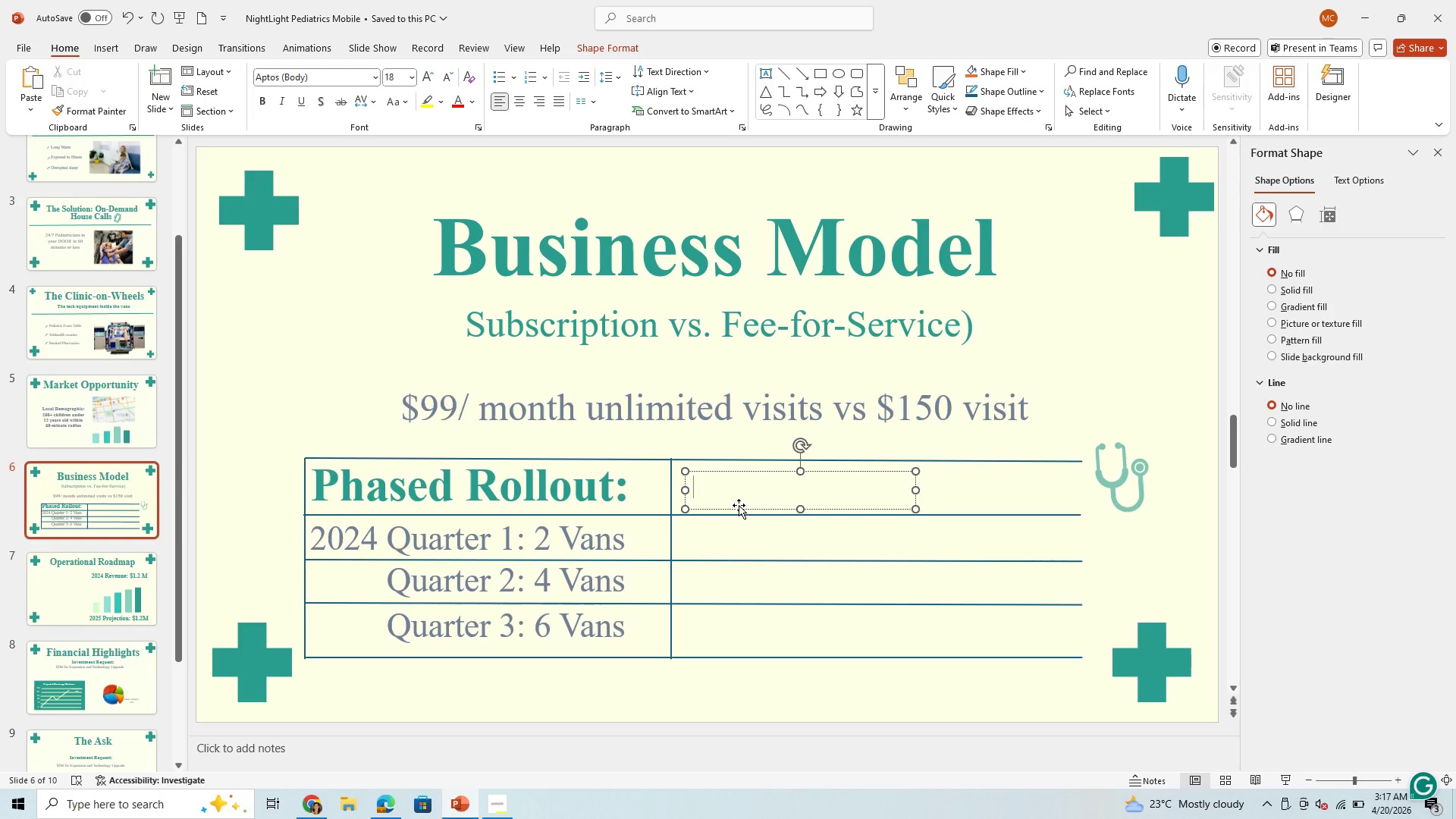 
hold_key(key=ShiftLeft, duration=0.95)
 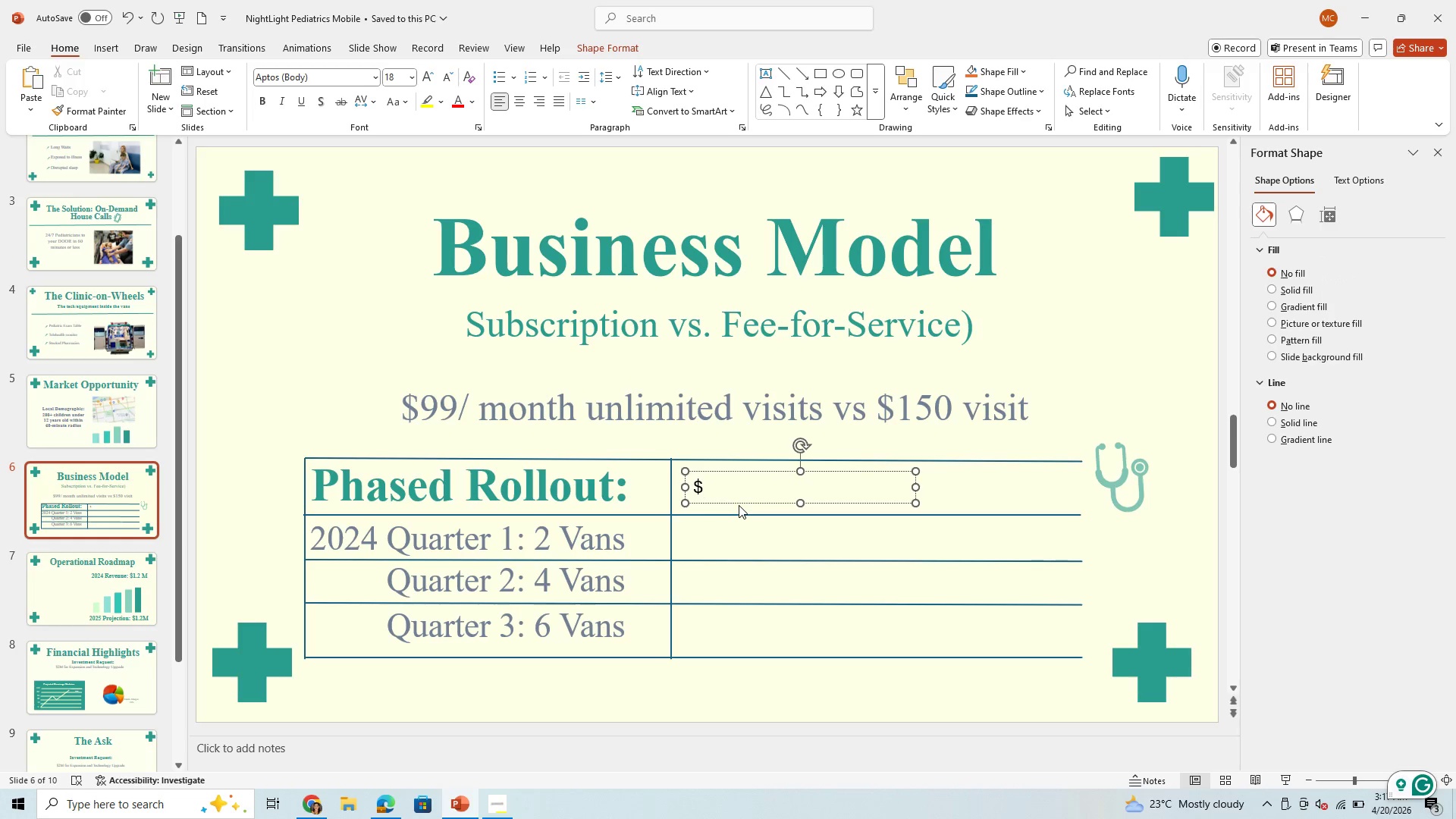 
hold_key(key=4, duration=0.38)
 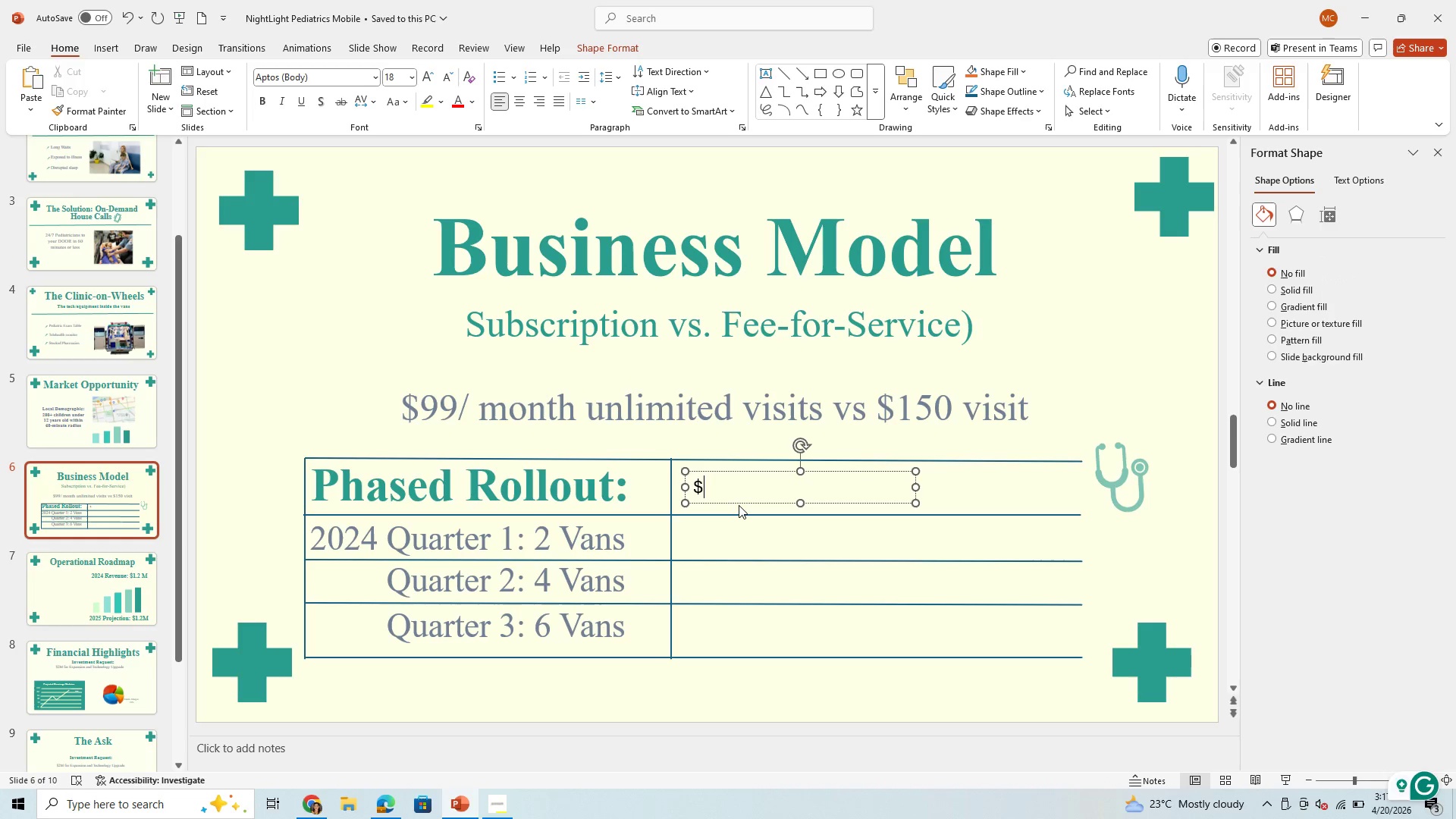 
key(2)
 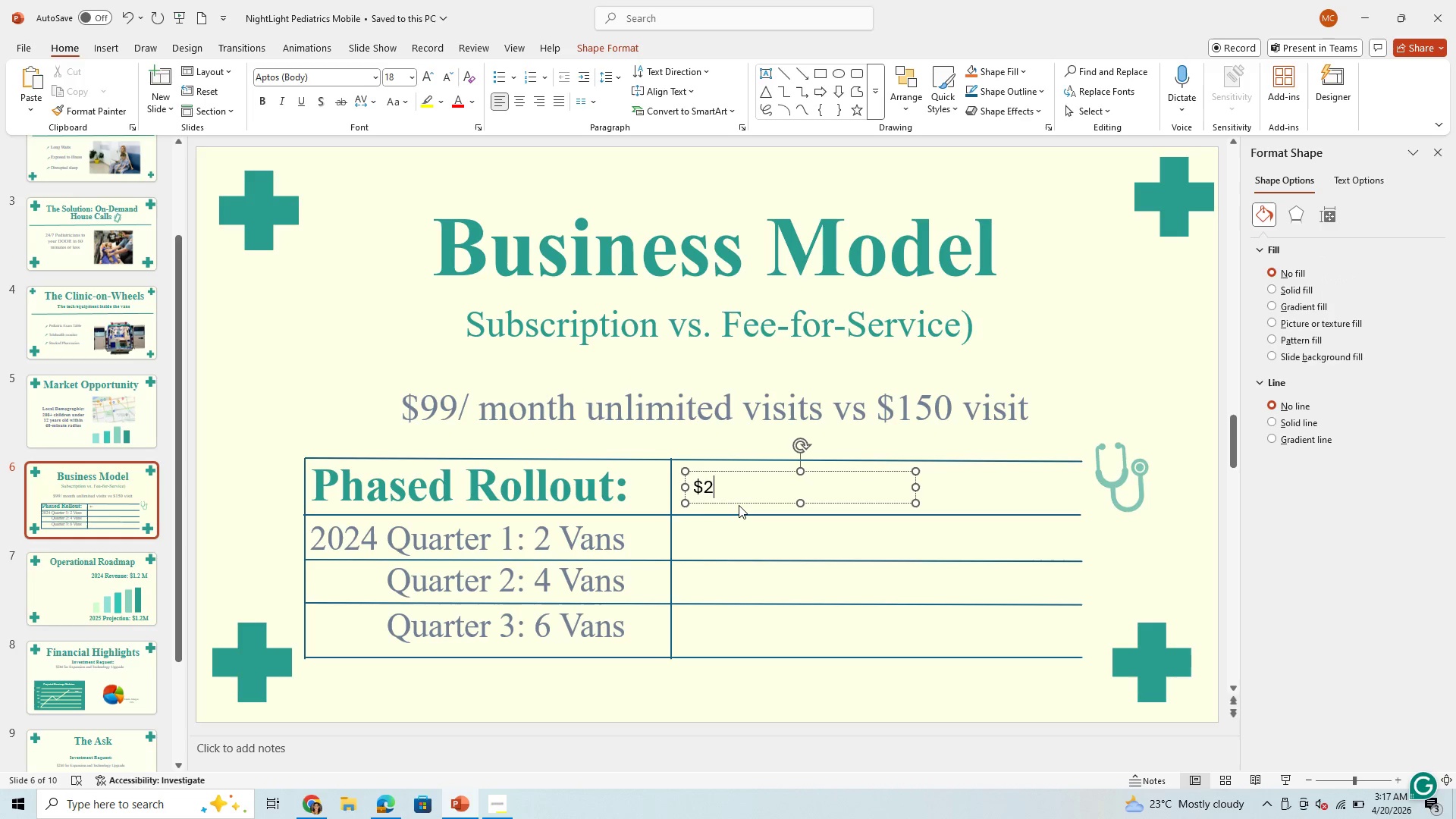 
key(Period)
 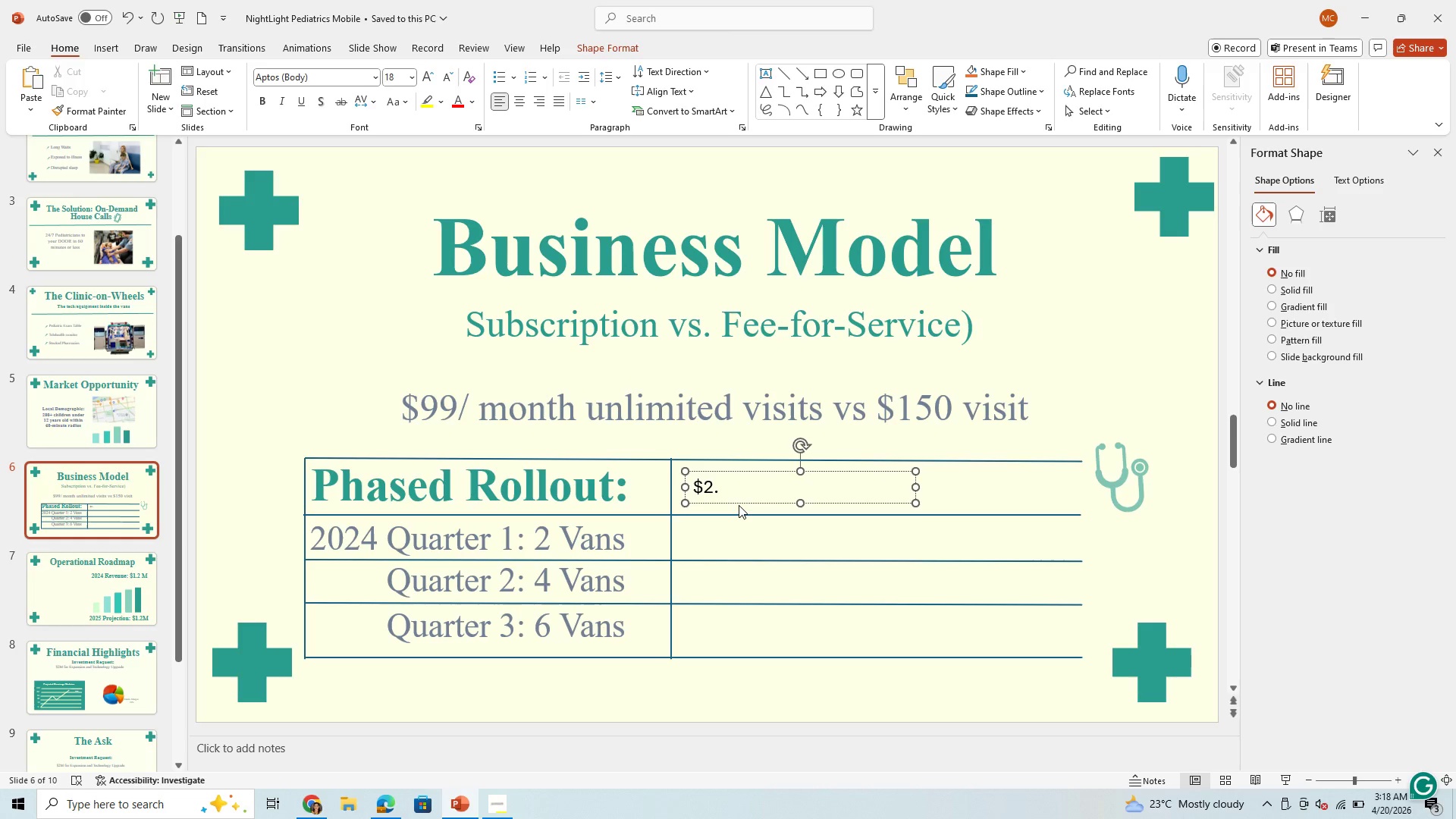 
key(8)
 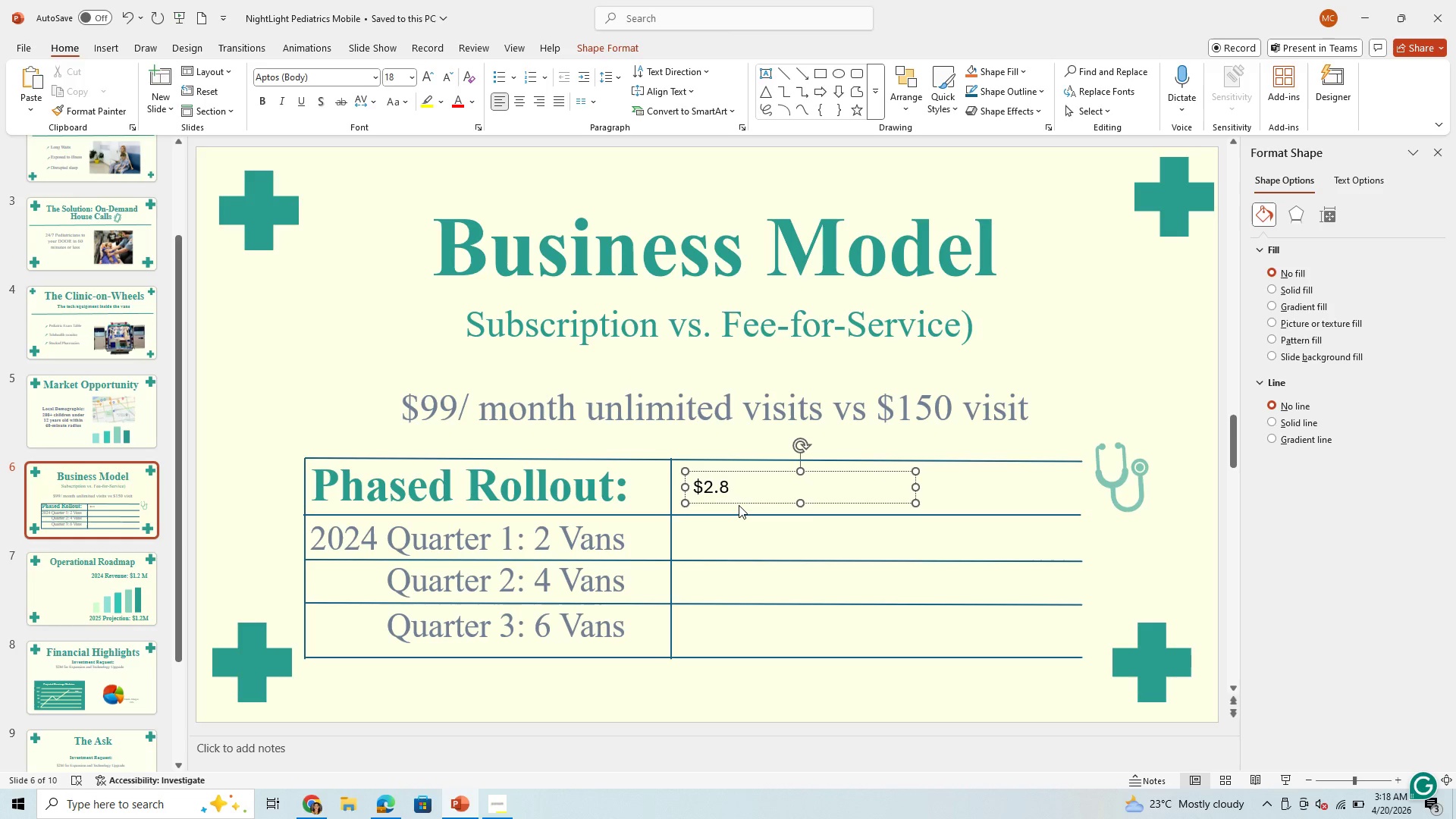 
wait(7.73)
 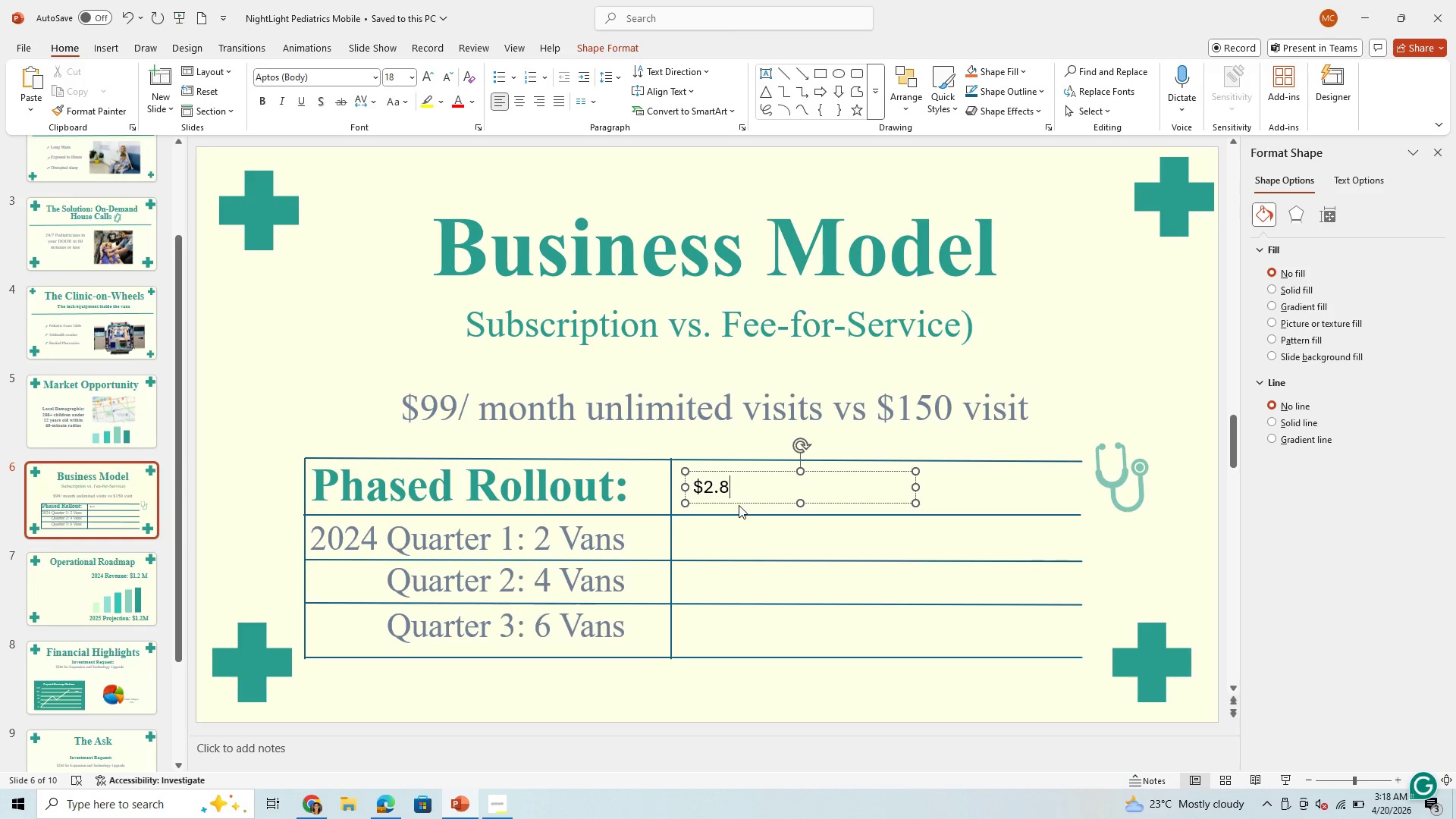 
key(Backspace)
key(Backspace)
key(Backspace)
type(1.2M)
 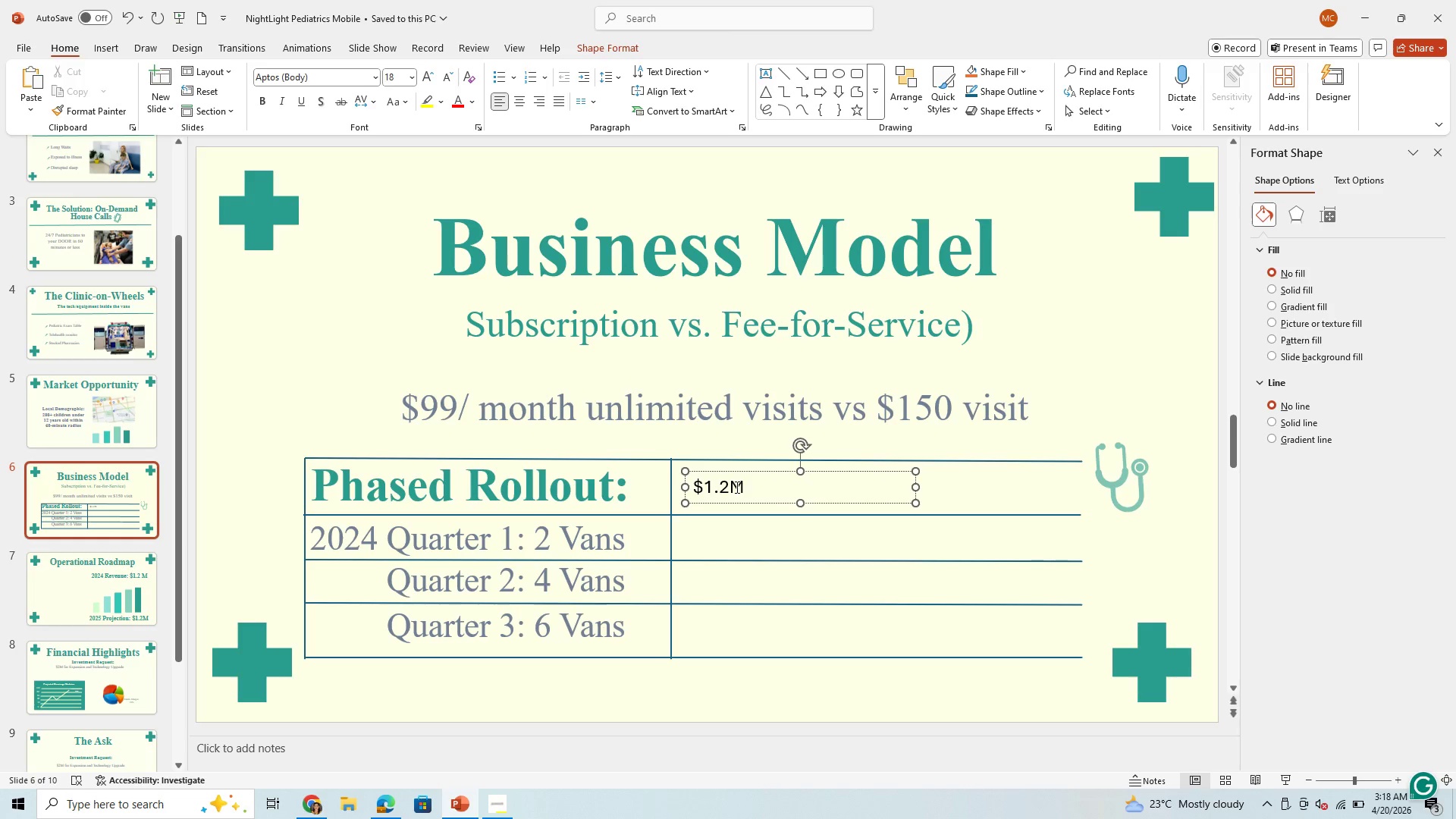 
wait(6.17)
 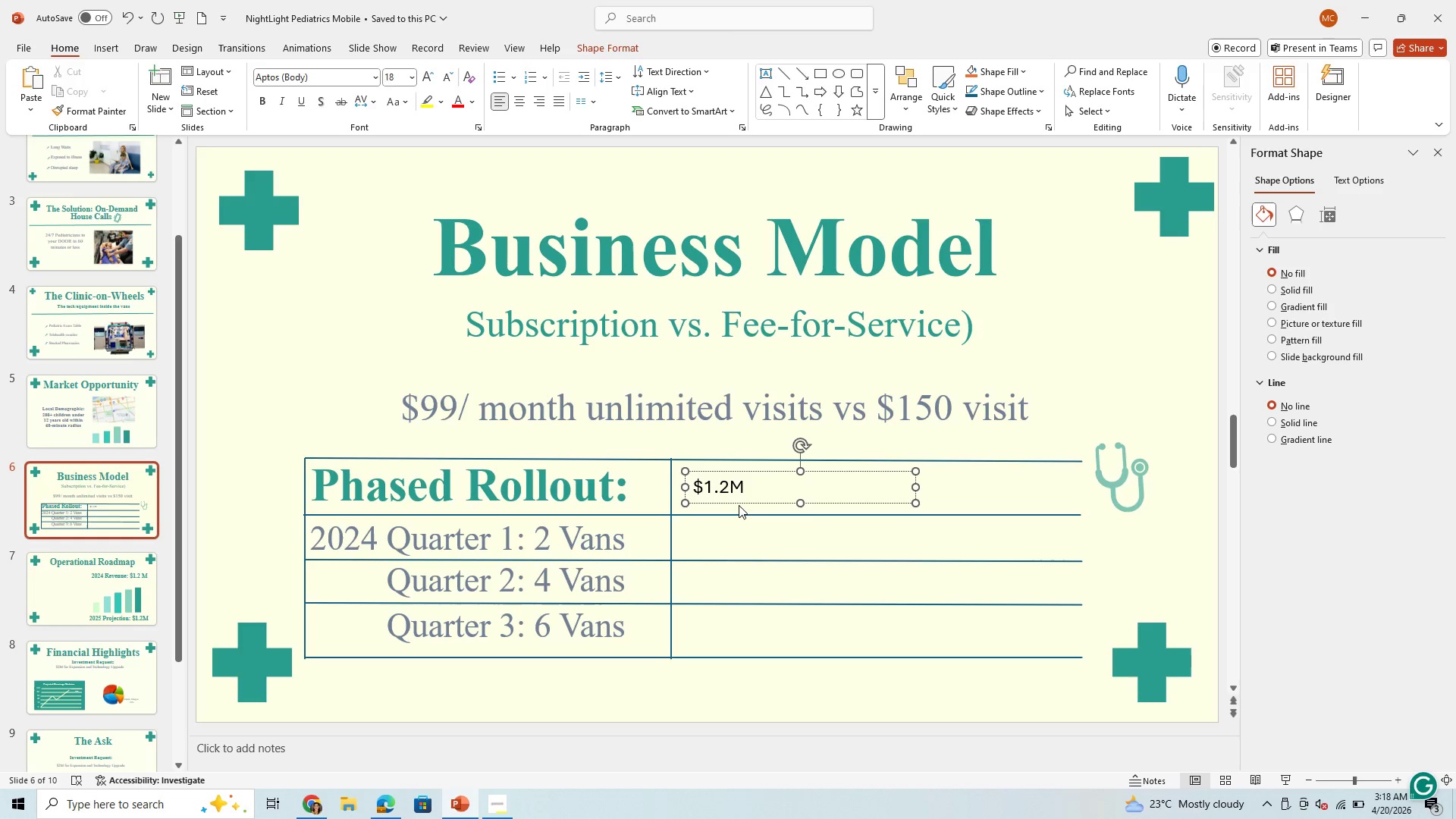 
left_click_drag(start_coordinate=[740, 490], to_coordinate=[695, 489])
 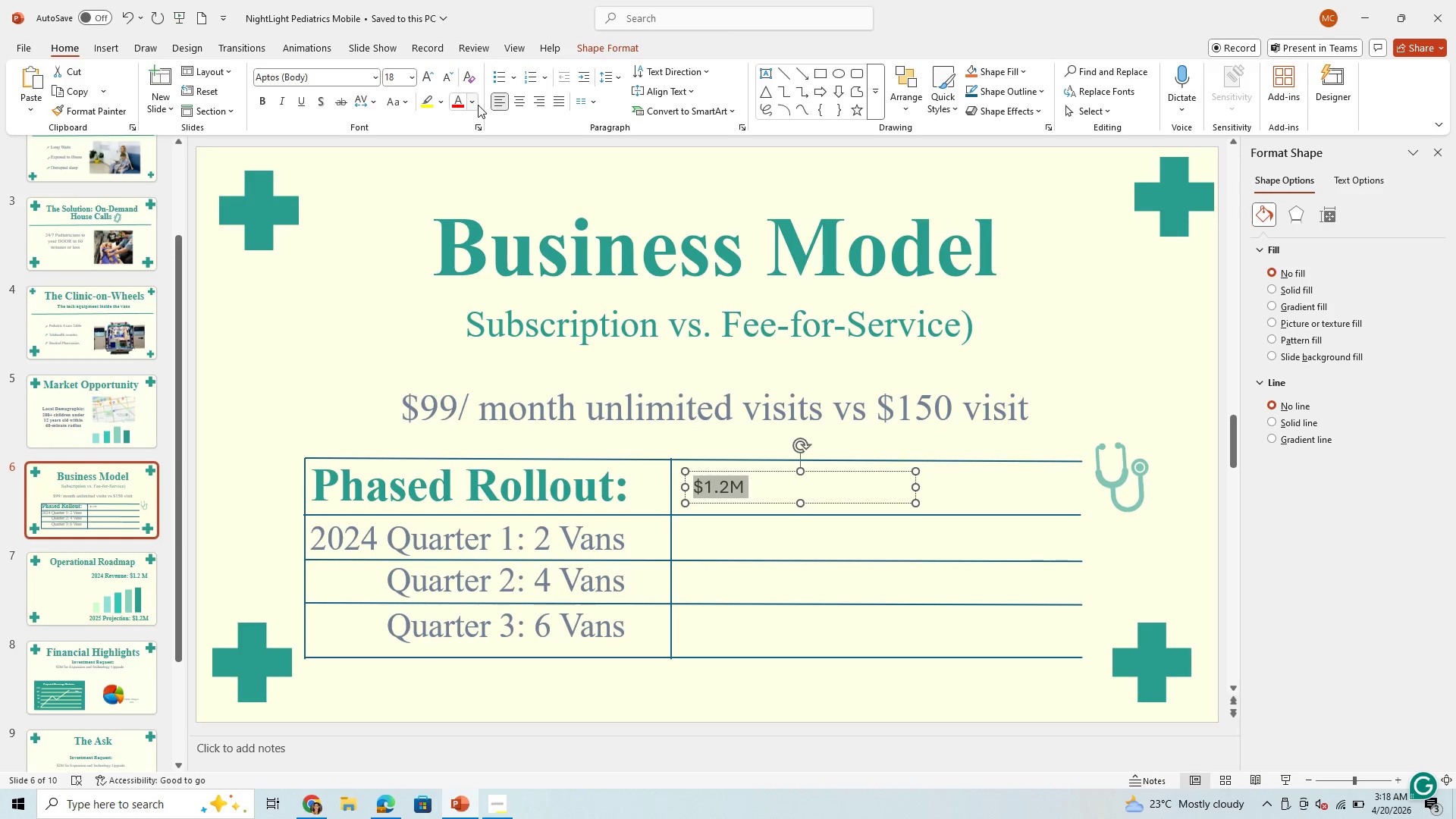 
left_click([475, 104])
 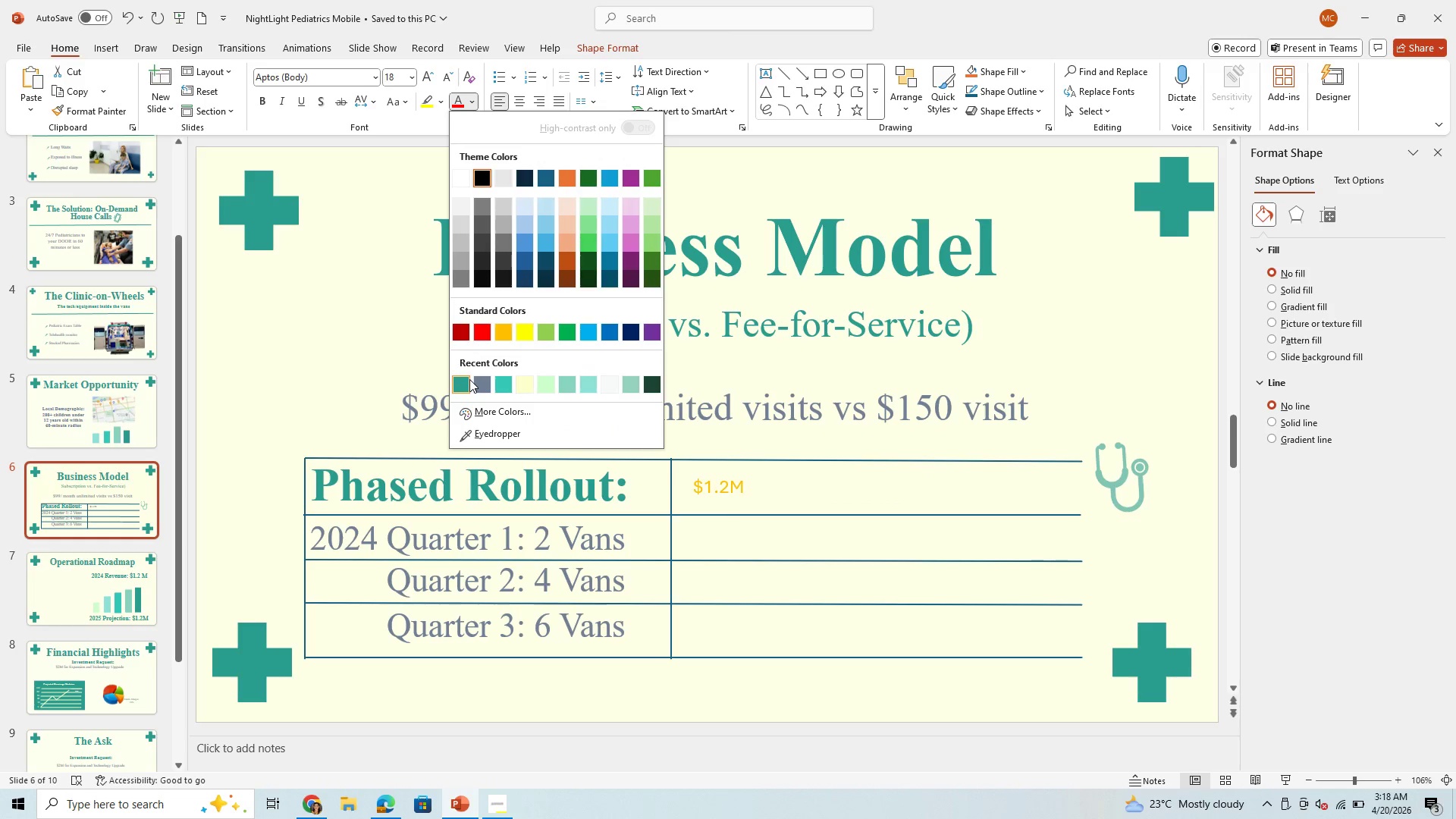 
left_click([459, 384])
 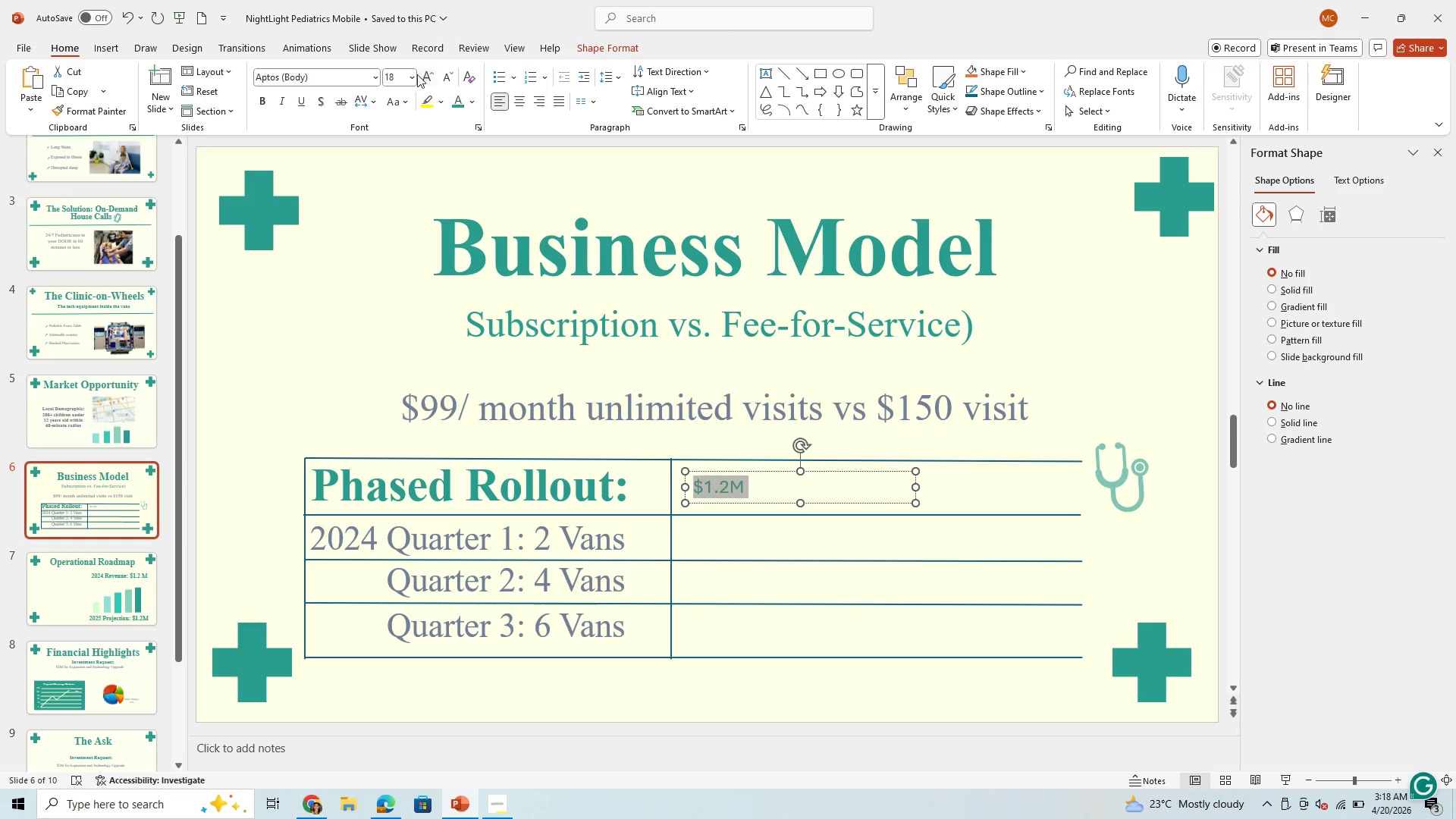 
left_click([413, 83])
 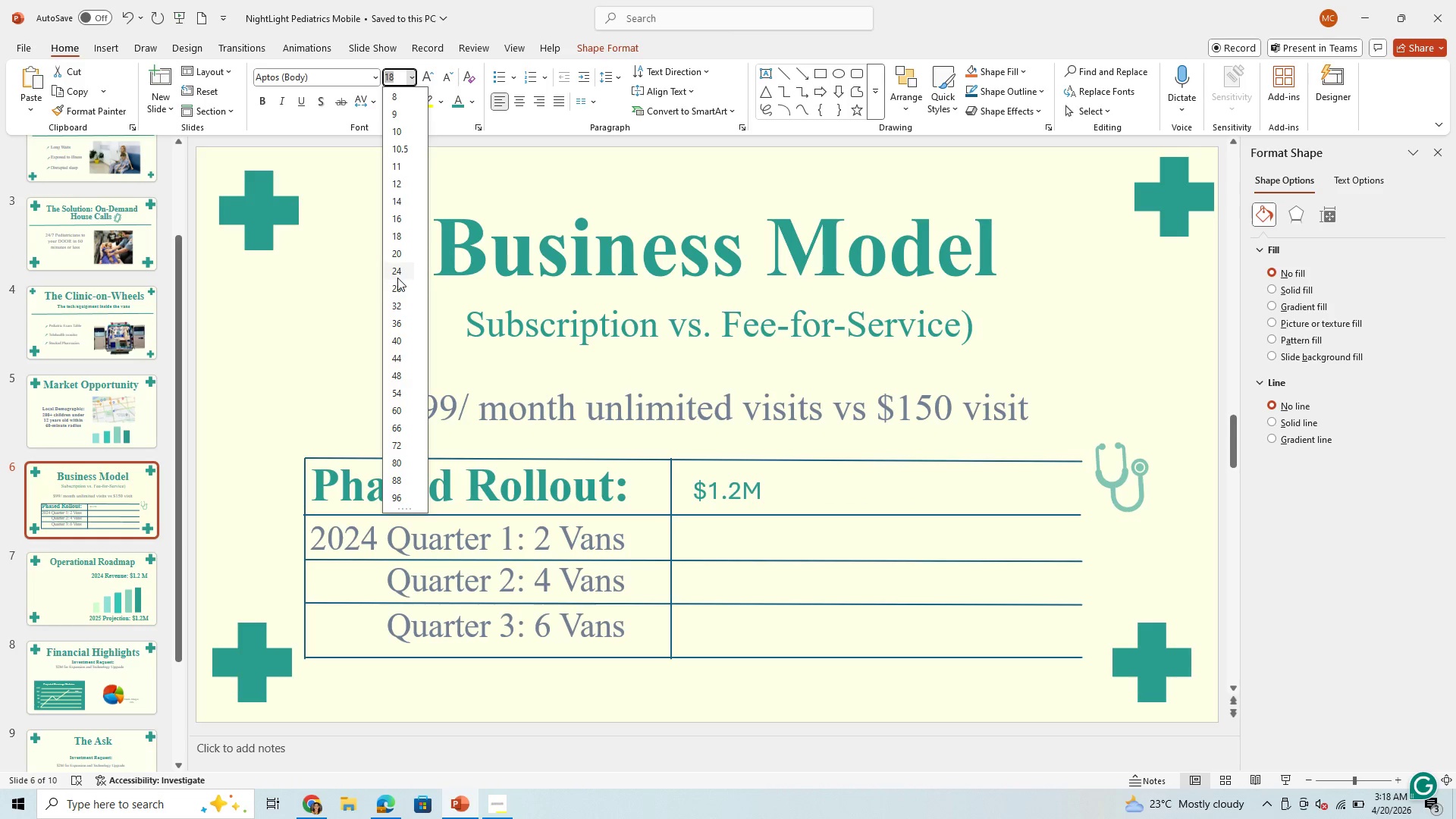 
wait(7.27)
 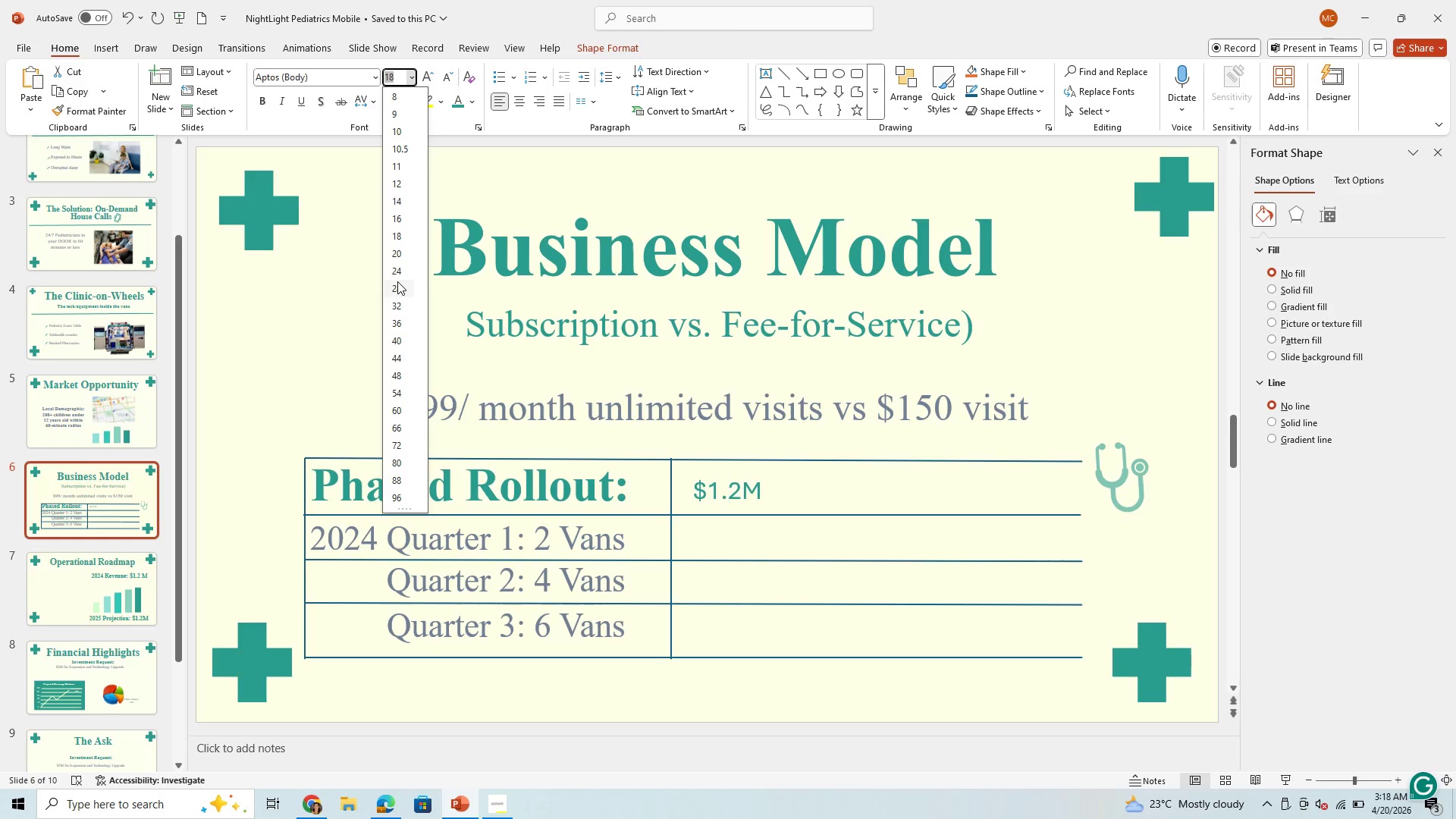 
left_click([397, 285])
 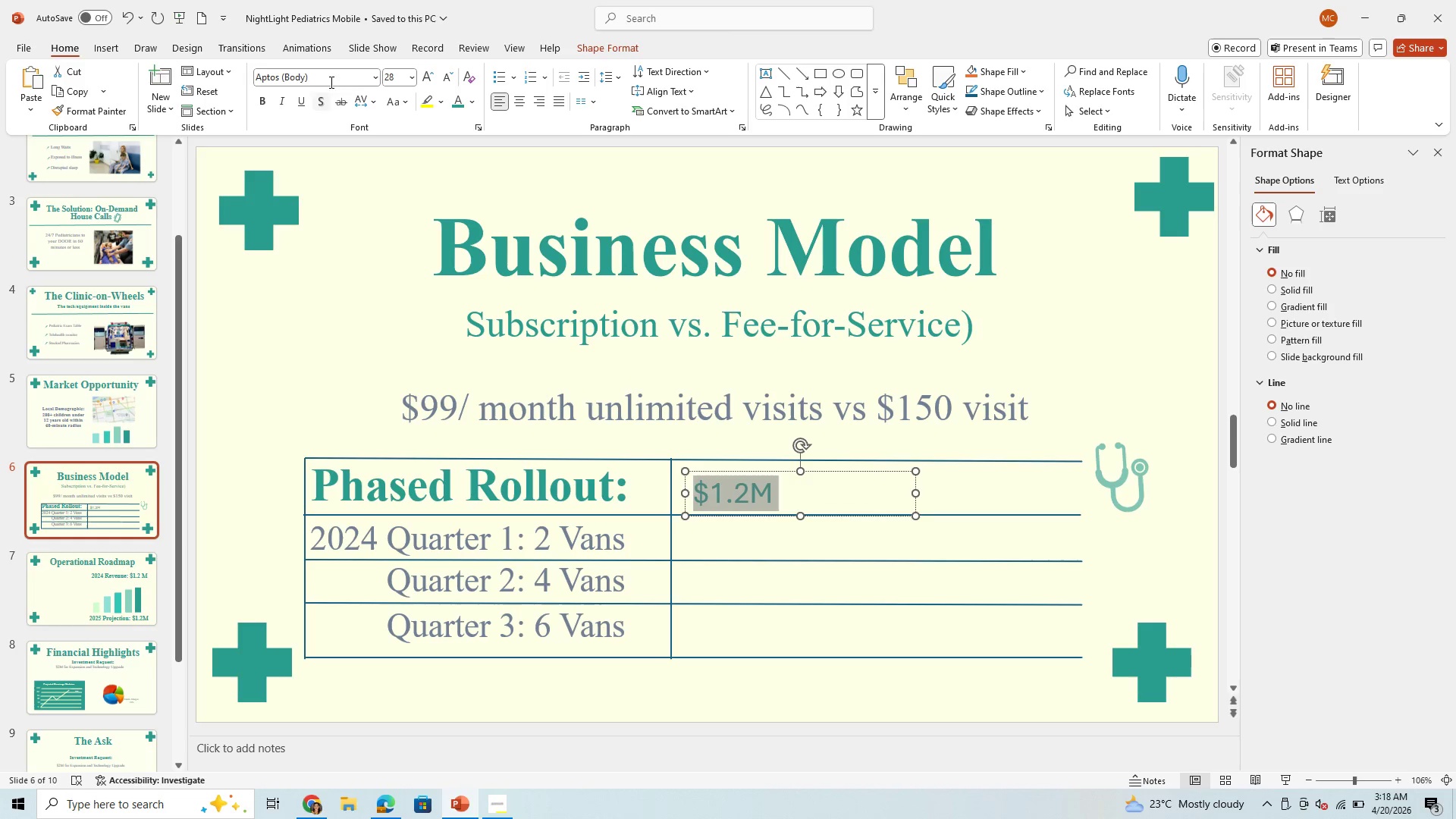 
left_click([332, 77])
 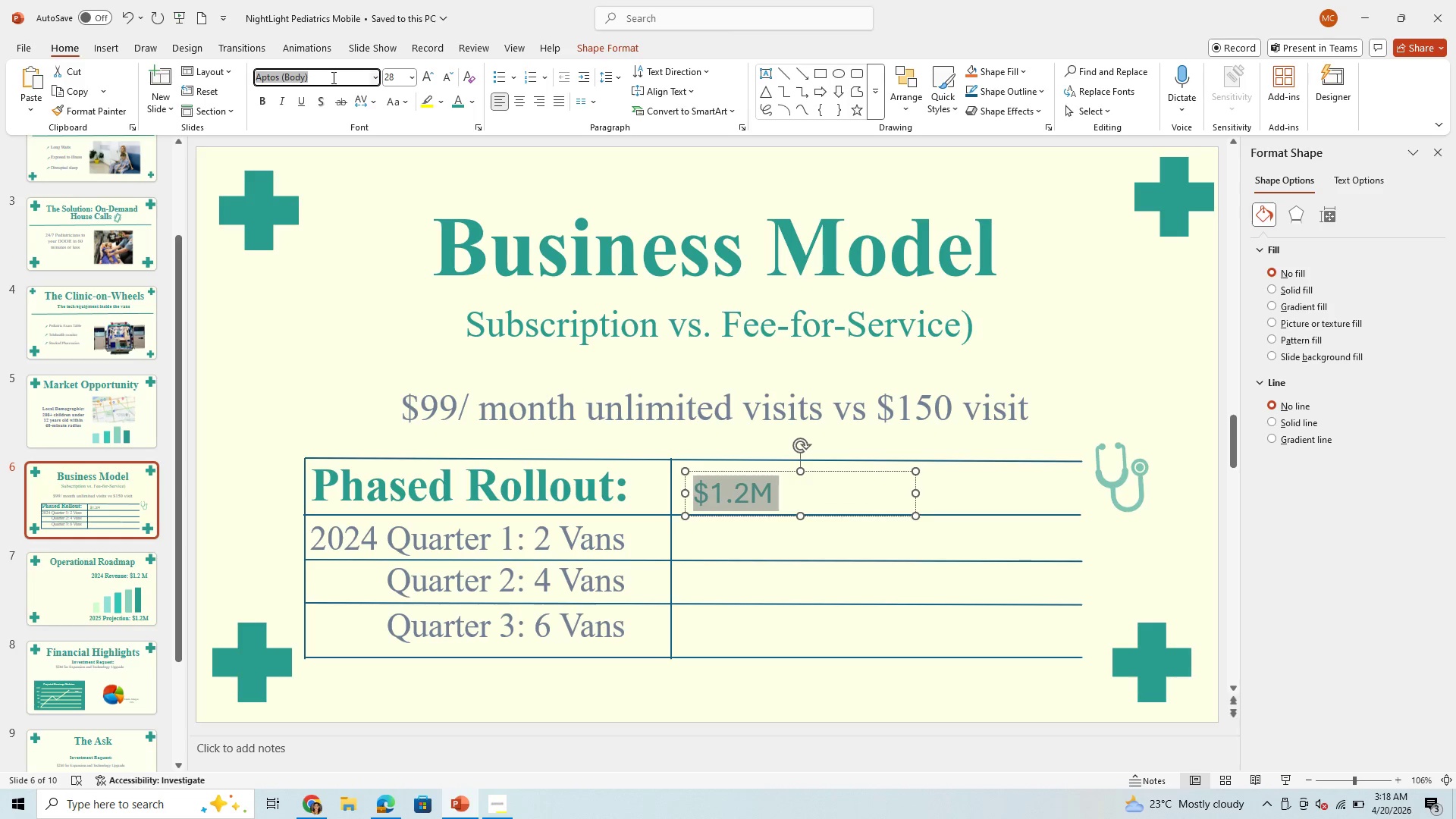 
type(TIME)
 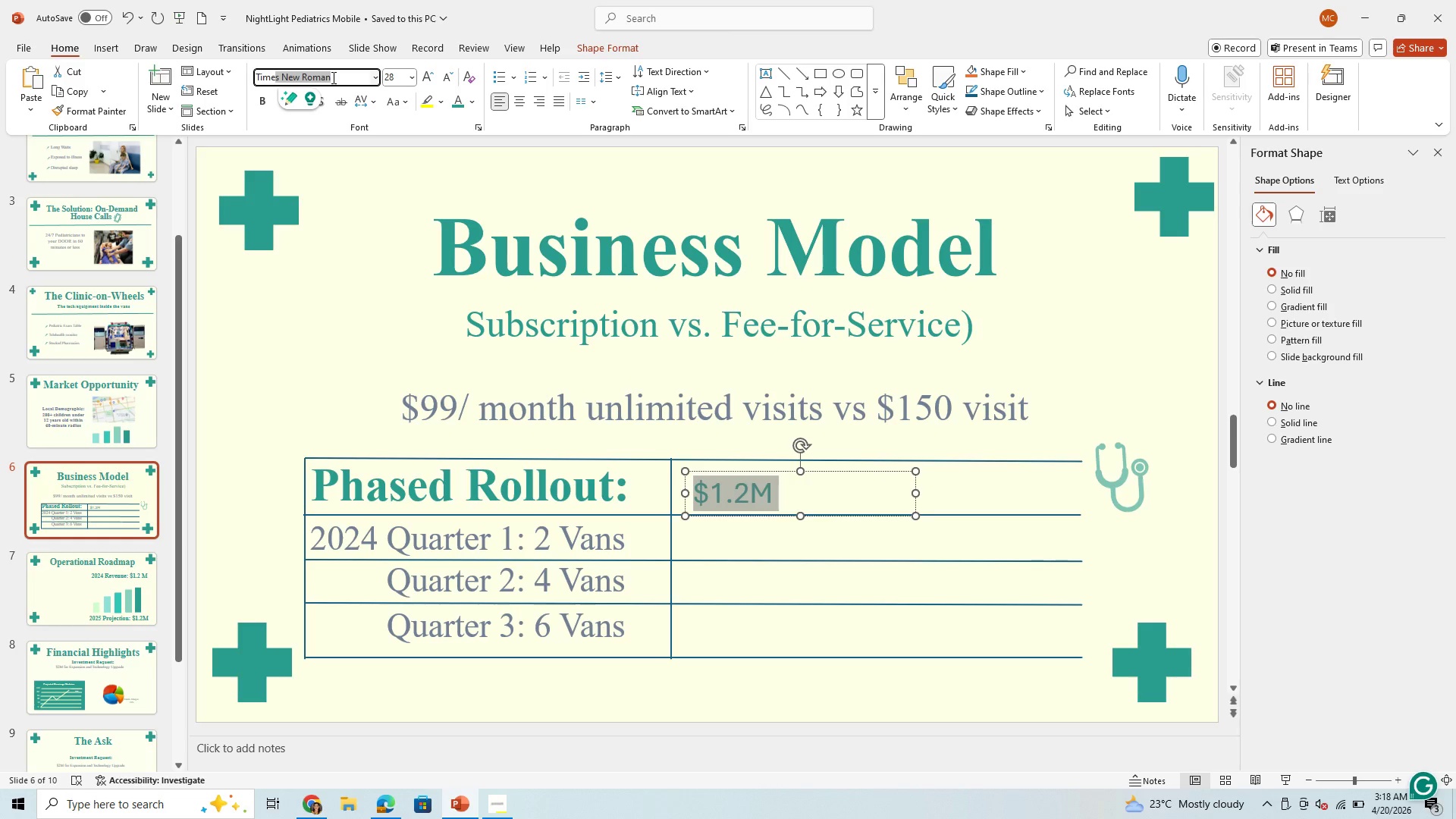 
key(Enter)
 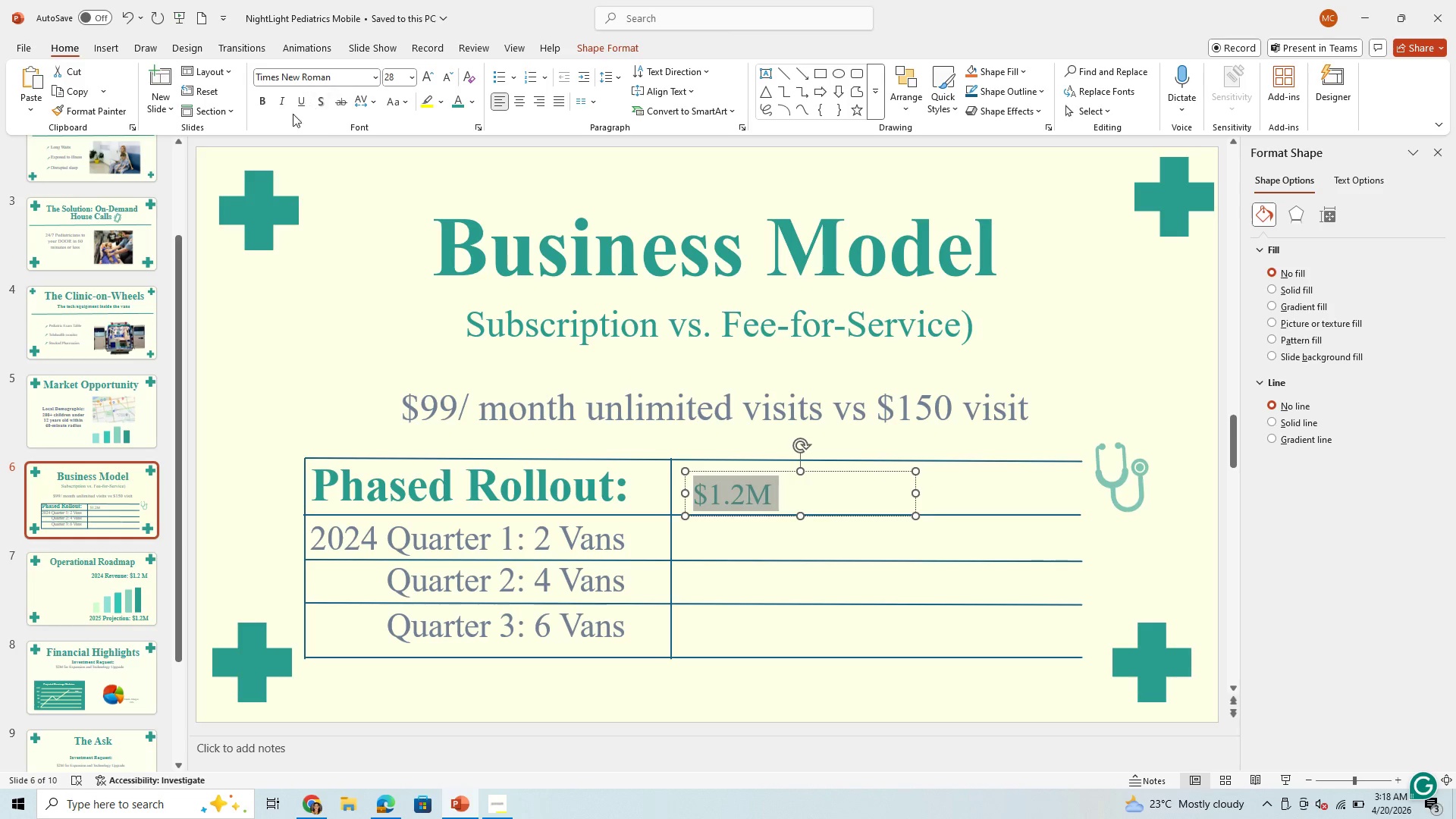 
left_click([257, 106])
 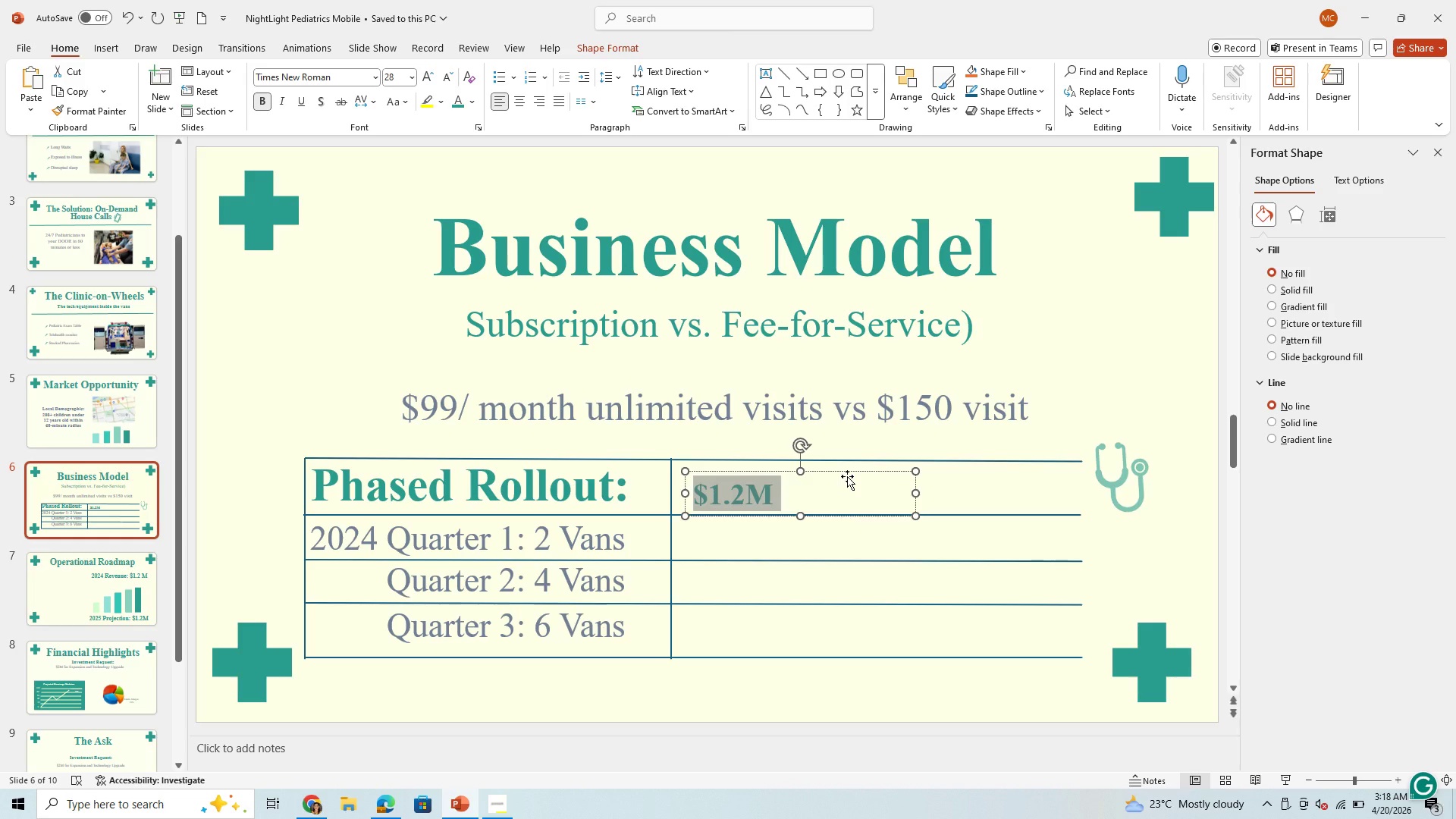 
left_click_drag(start_coordinate=[845, 473], to_coordinate=[824, 467])
 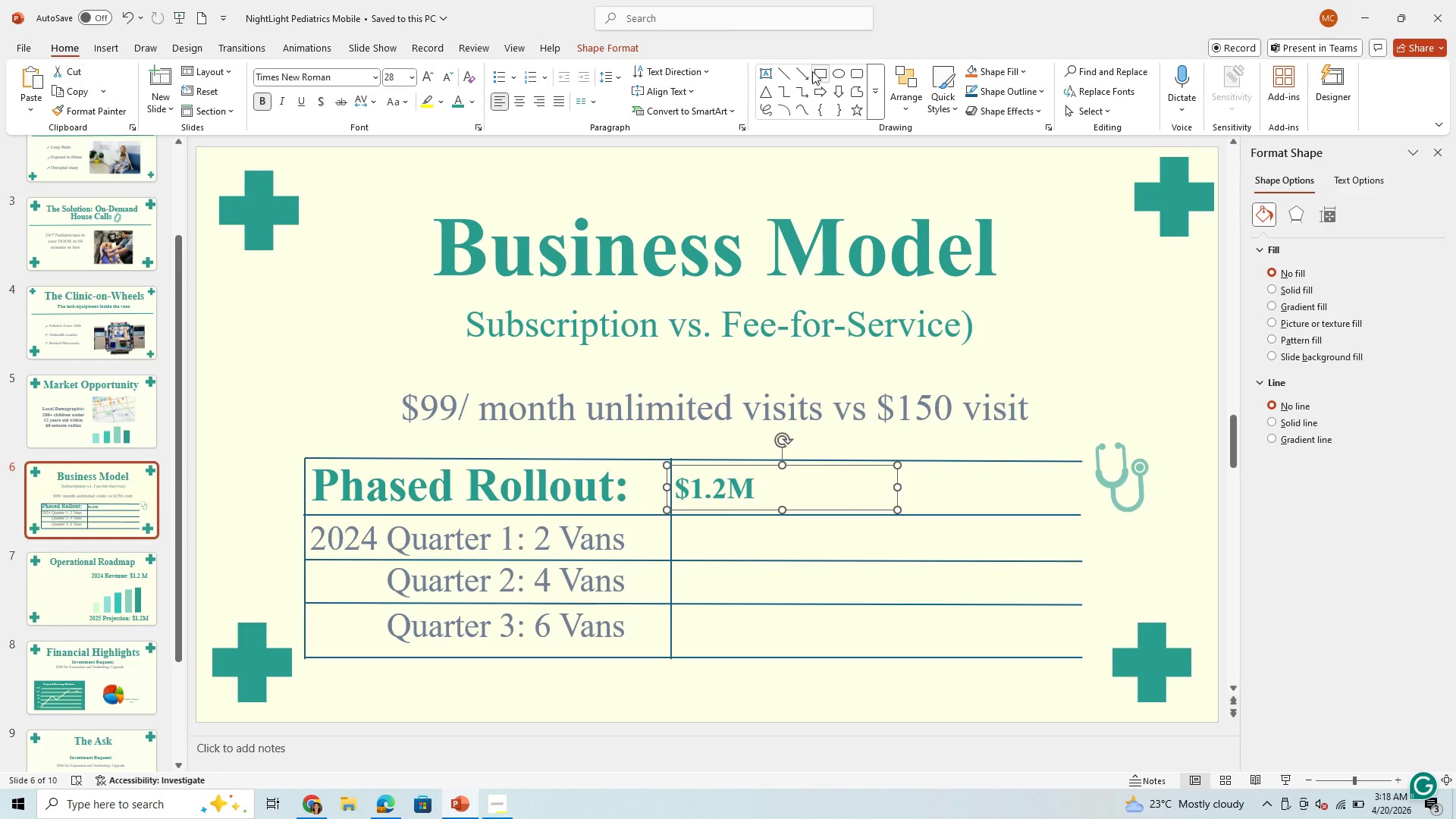 
left_click([815, 71])
 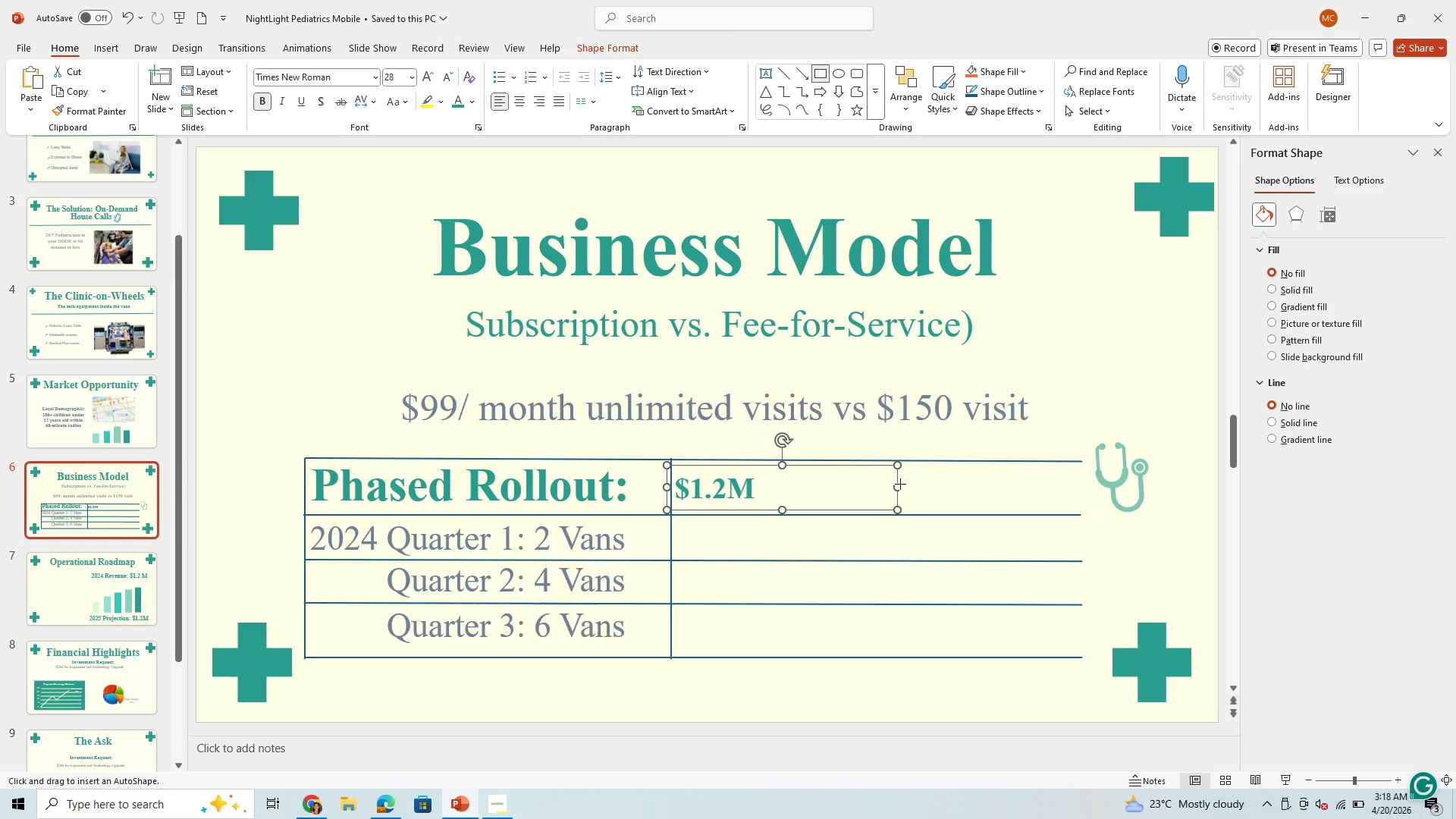 
left_click_drag(start_coordinate=[900, 484], to_coordinate=[811, 495])
 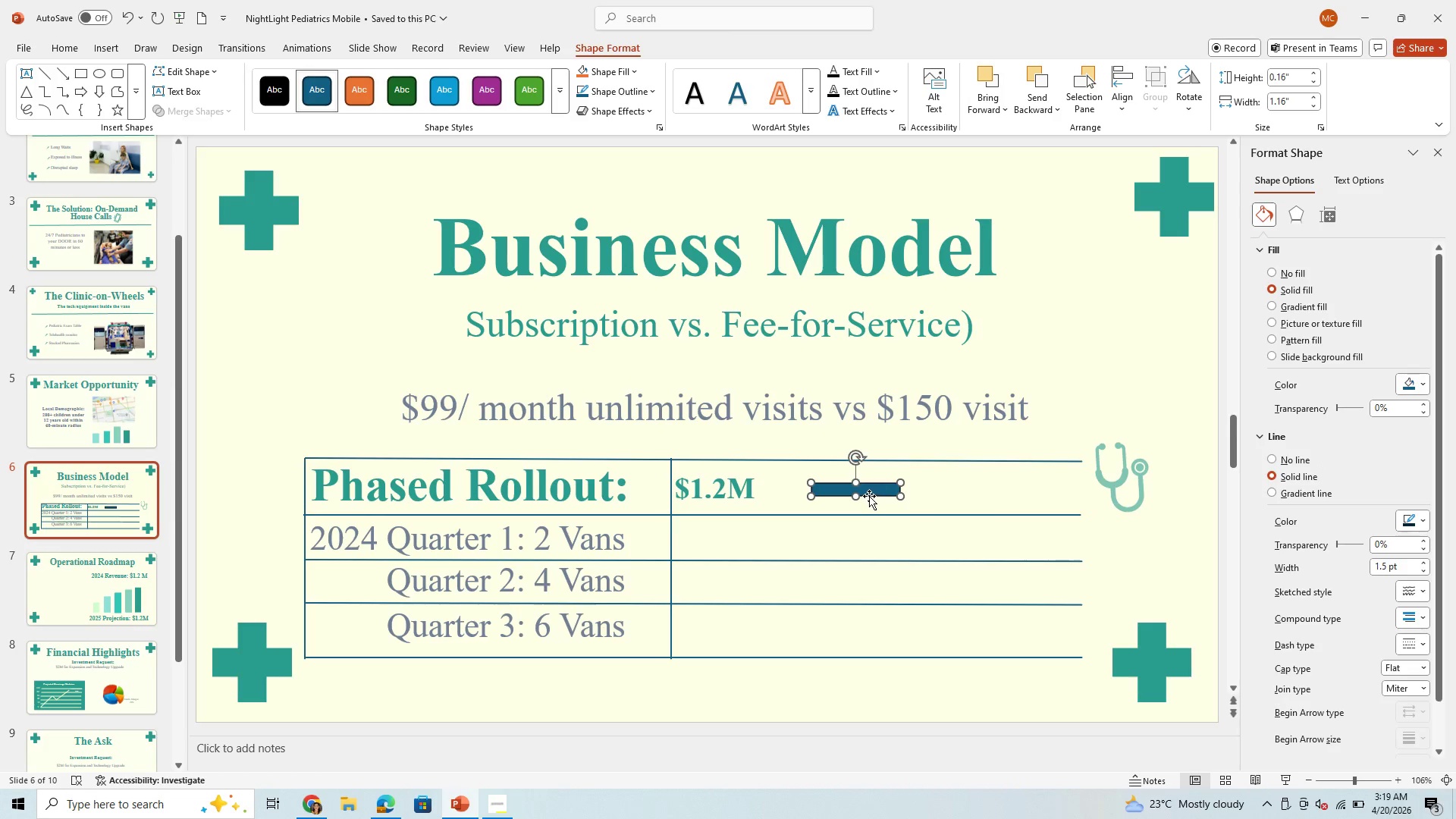 
left_click_drag(start_coordinate=[869, 496], to_coordinate=[985, 494])
 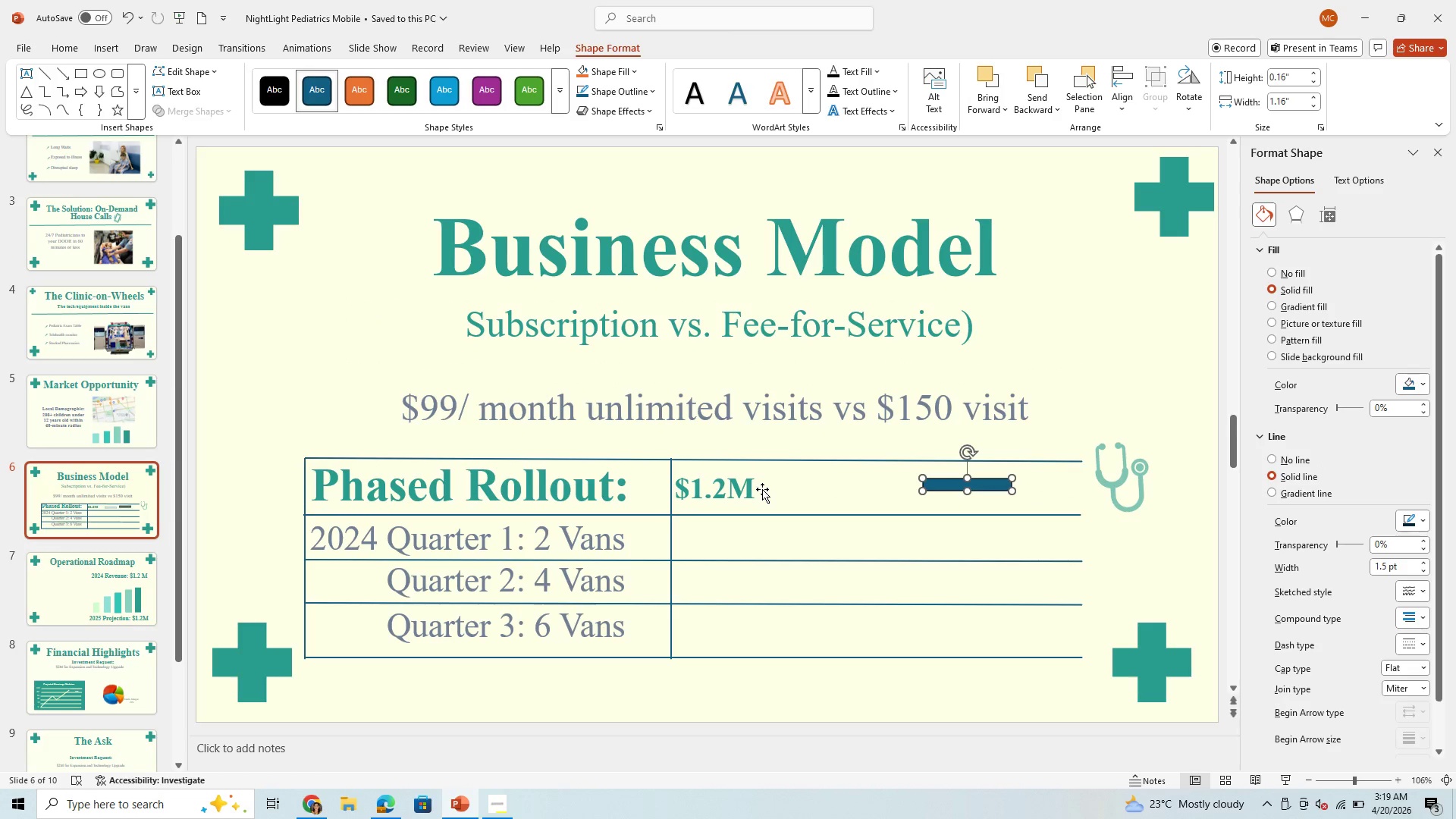 
left_click([762, 489])
 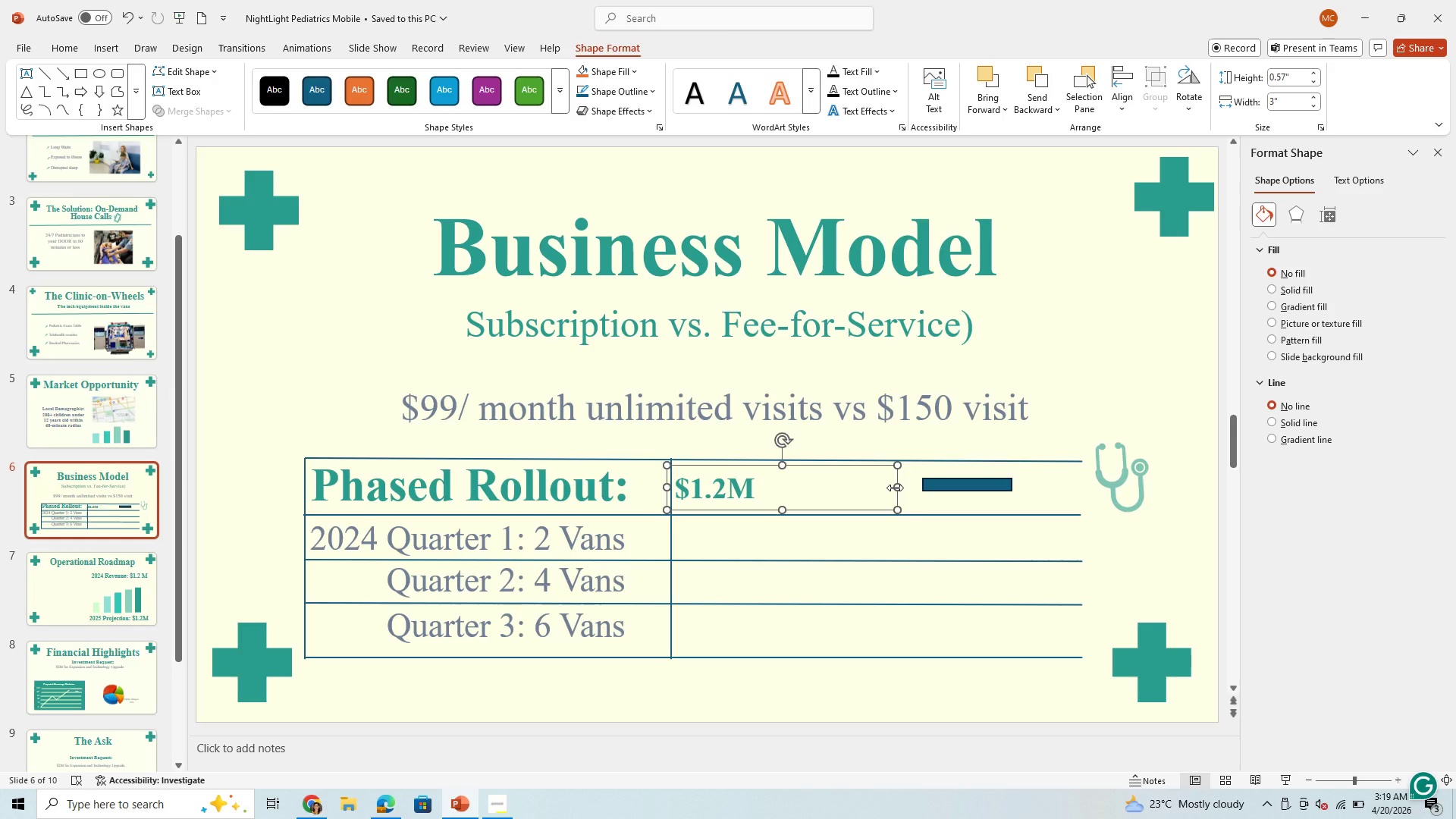 
left_click_drag(start_coordinate=[895, 488], to_coordinate=[777, 490])
 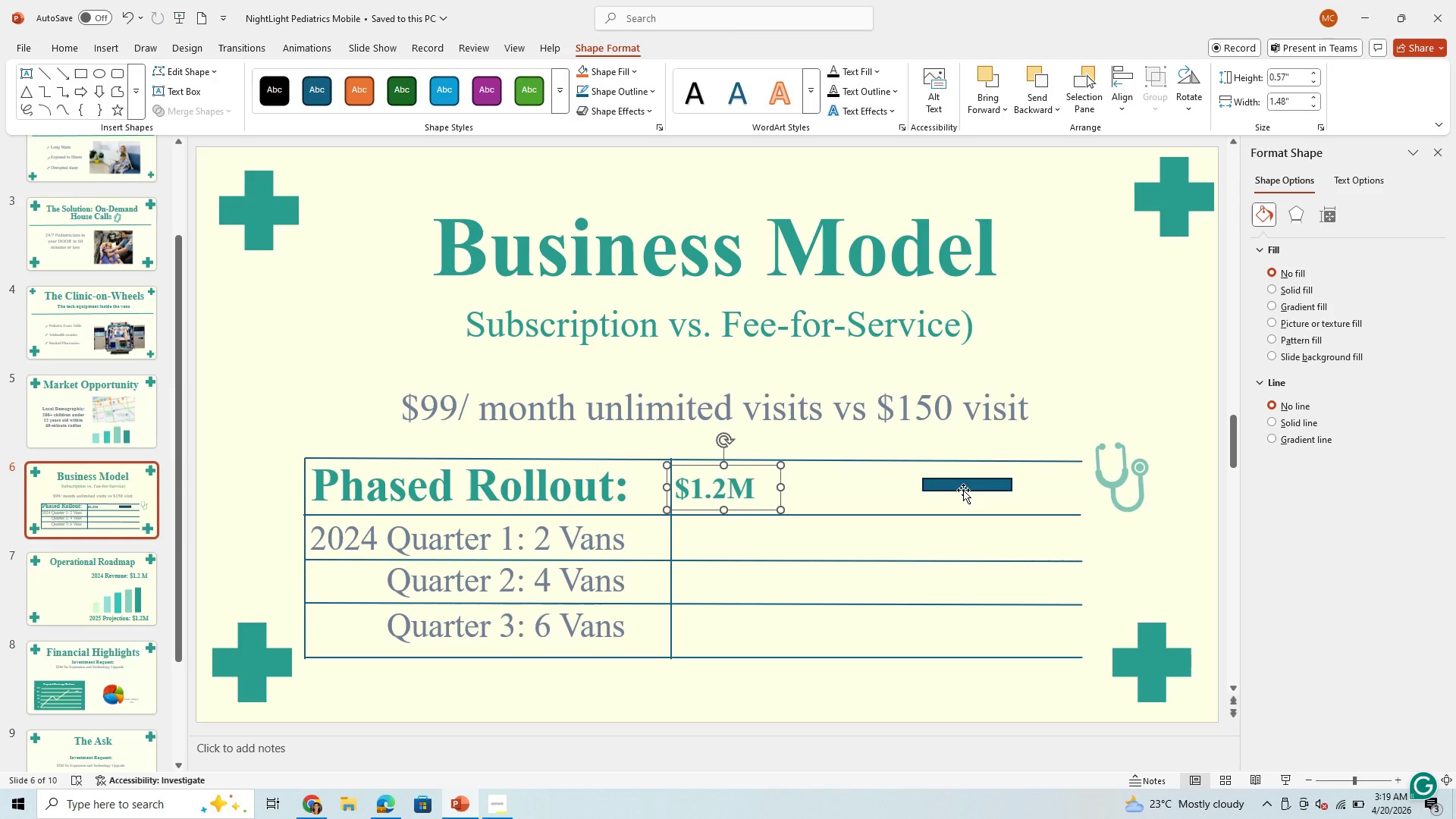 
left_click_drag(start_coordinate=[963, 490], to_coordinate=[817, 494])
 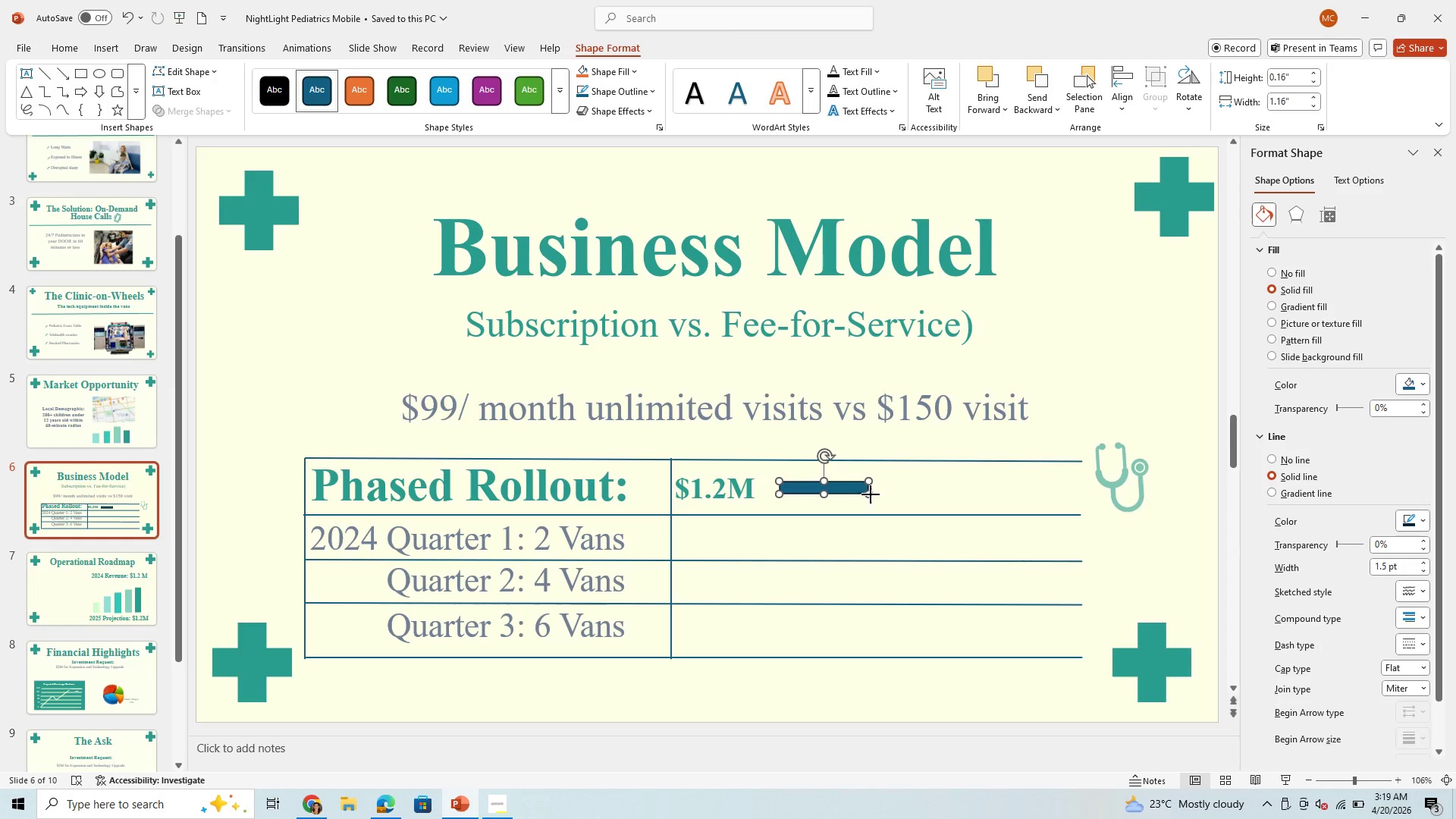 
left_click_drag(start_coordinate=[871, 494], to_coordinate=[1030, 519])
 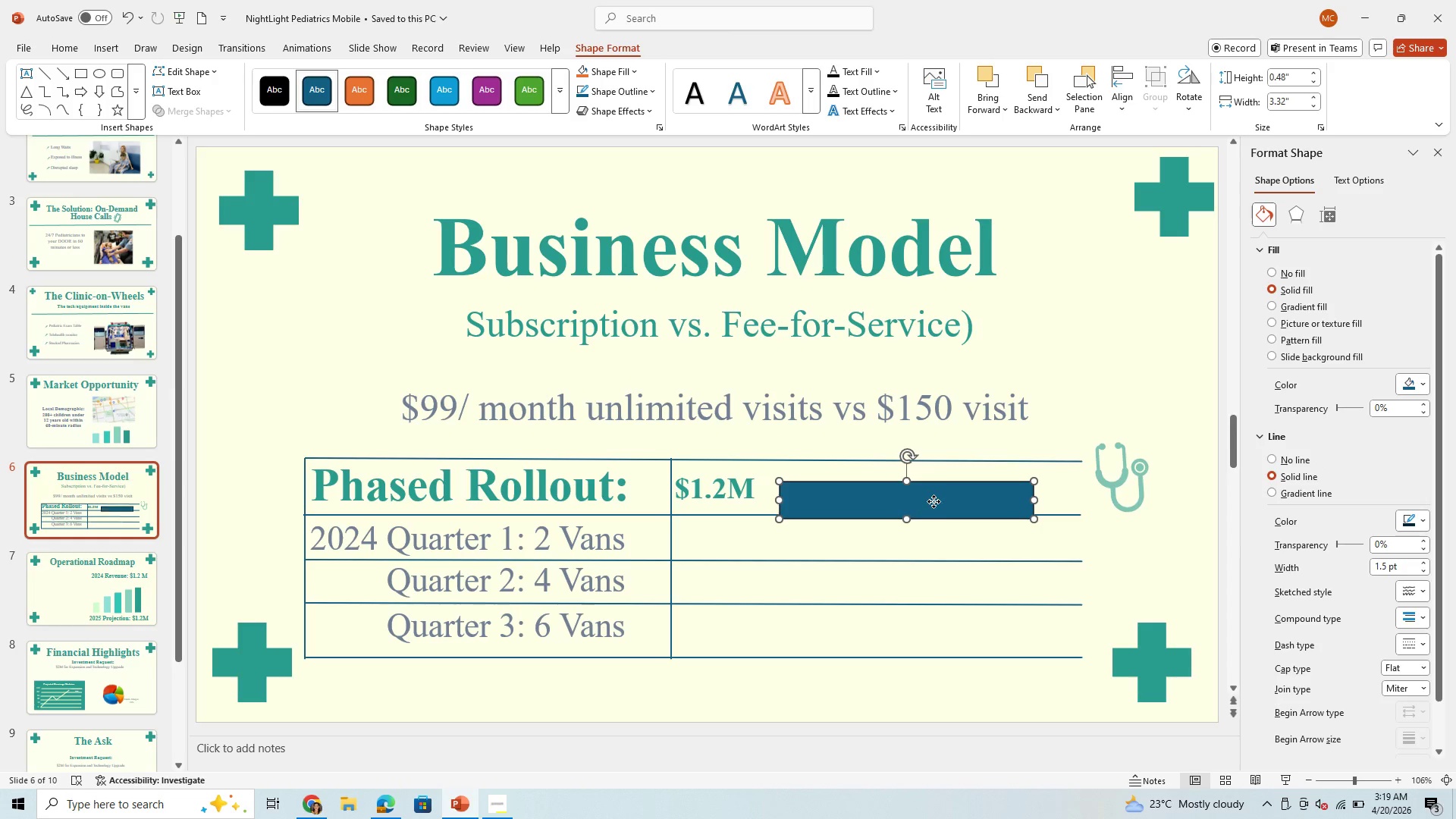 
left_click_drag(start_coordinate=[934, 501], to_coordinate=[917, 489])
 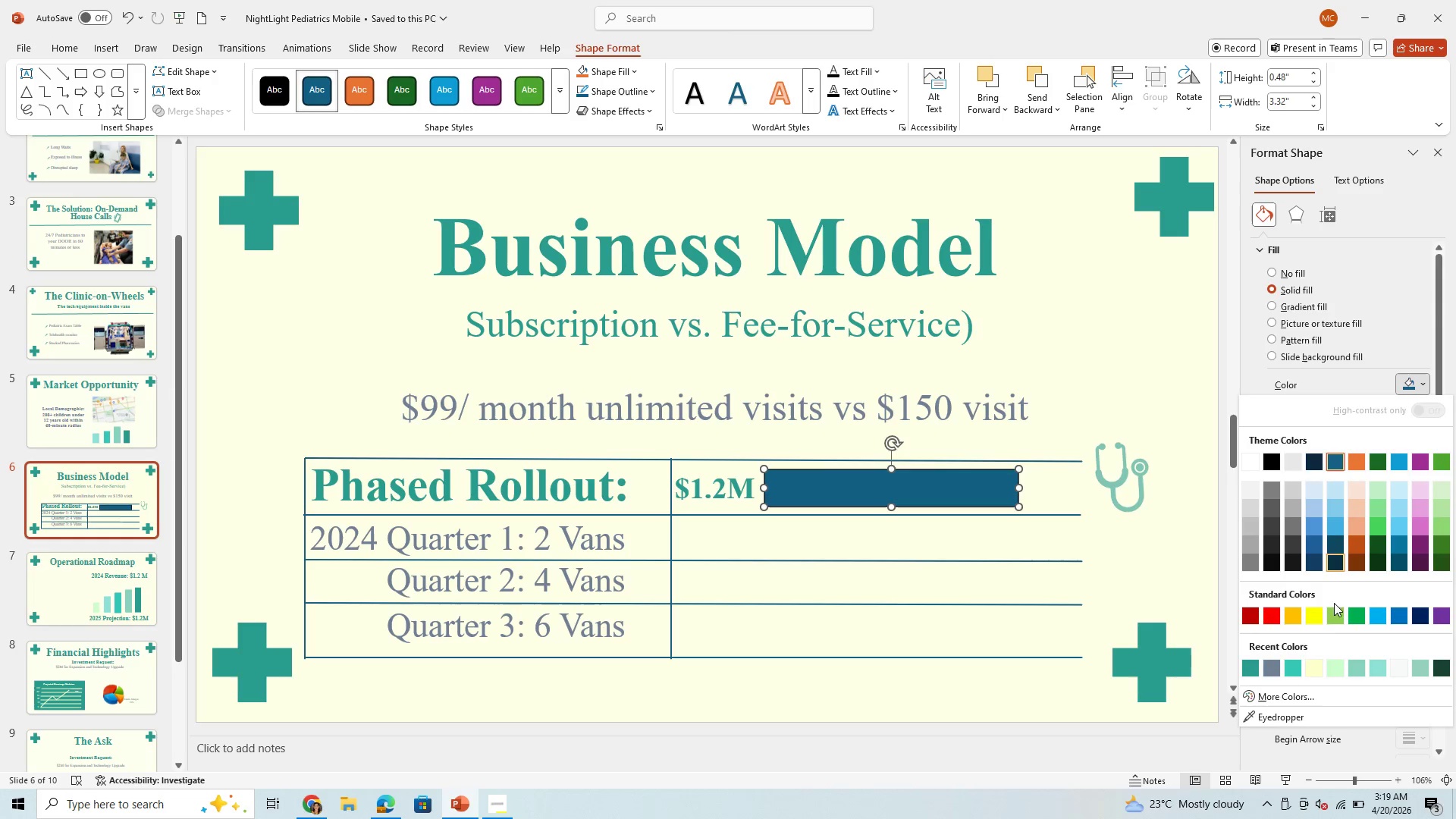 
left_click([1296, 667])
 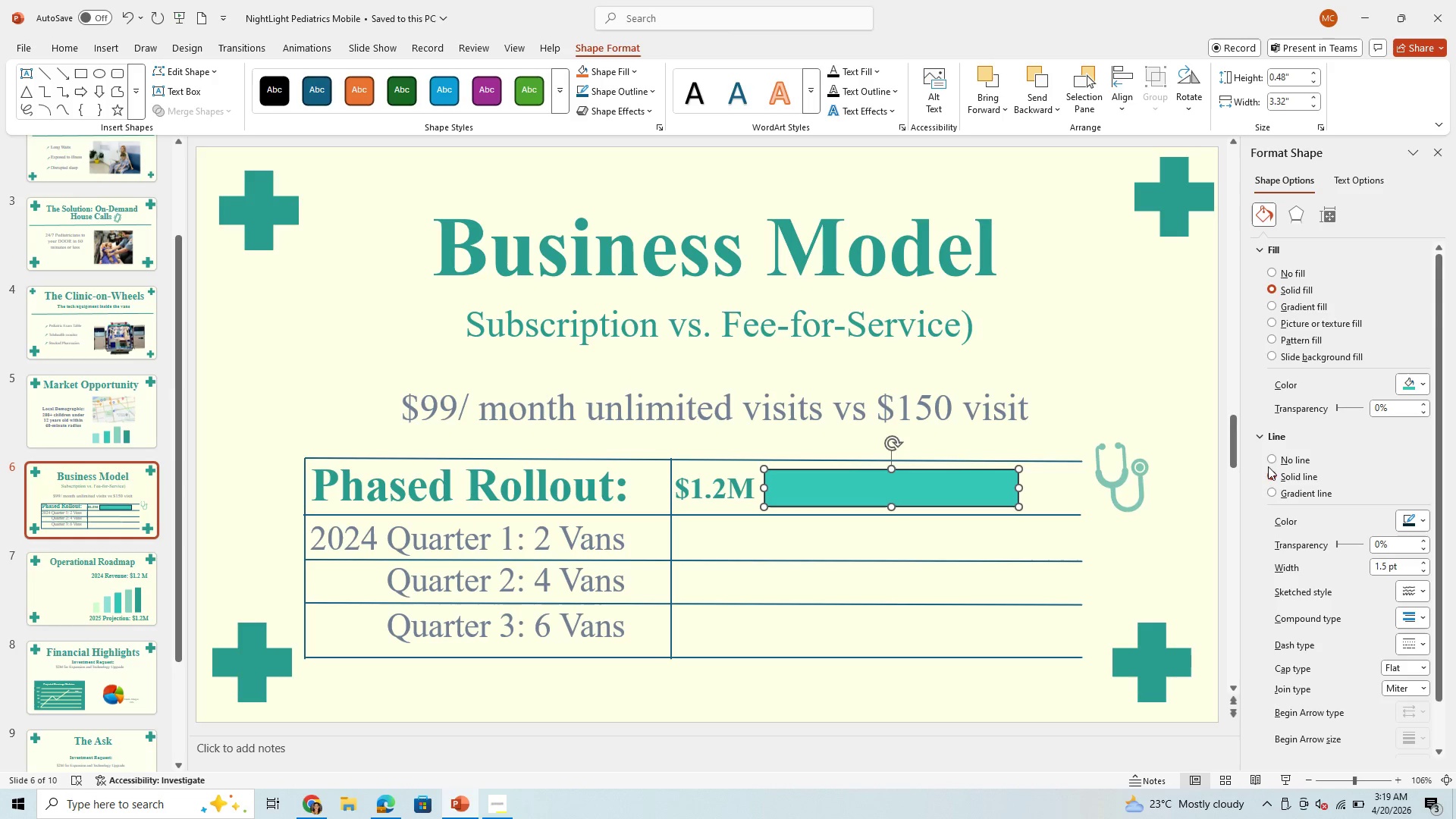 
left_click([1272, 460])
 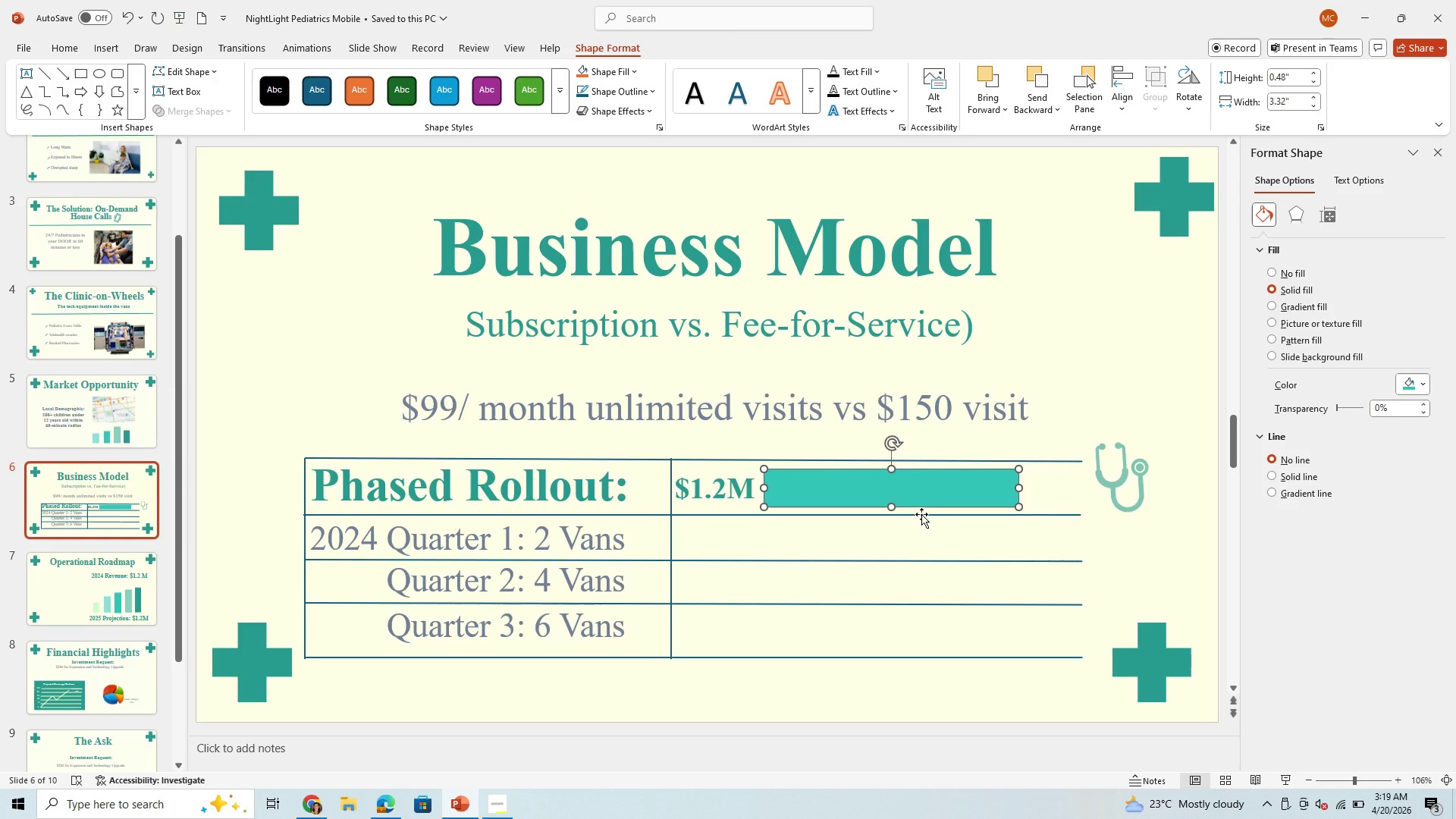 
wait(7.03)
 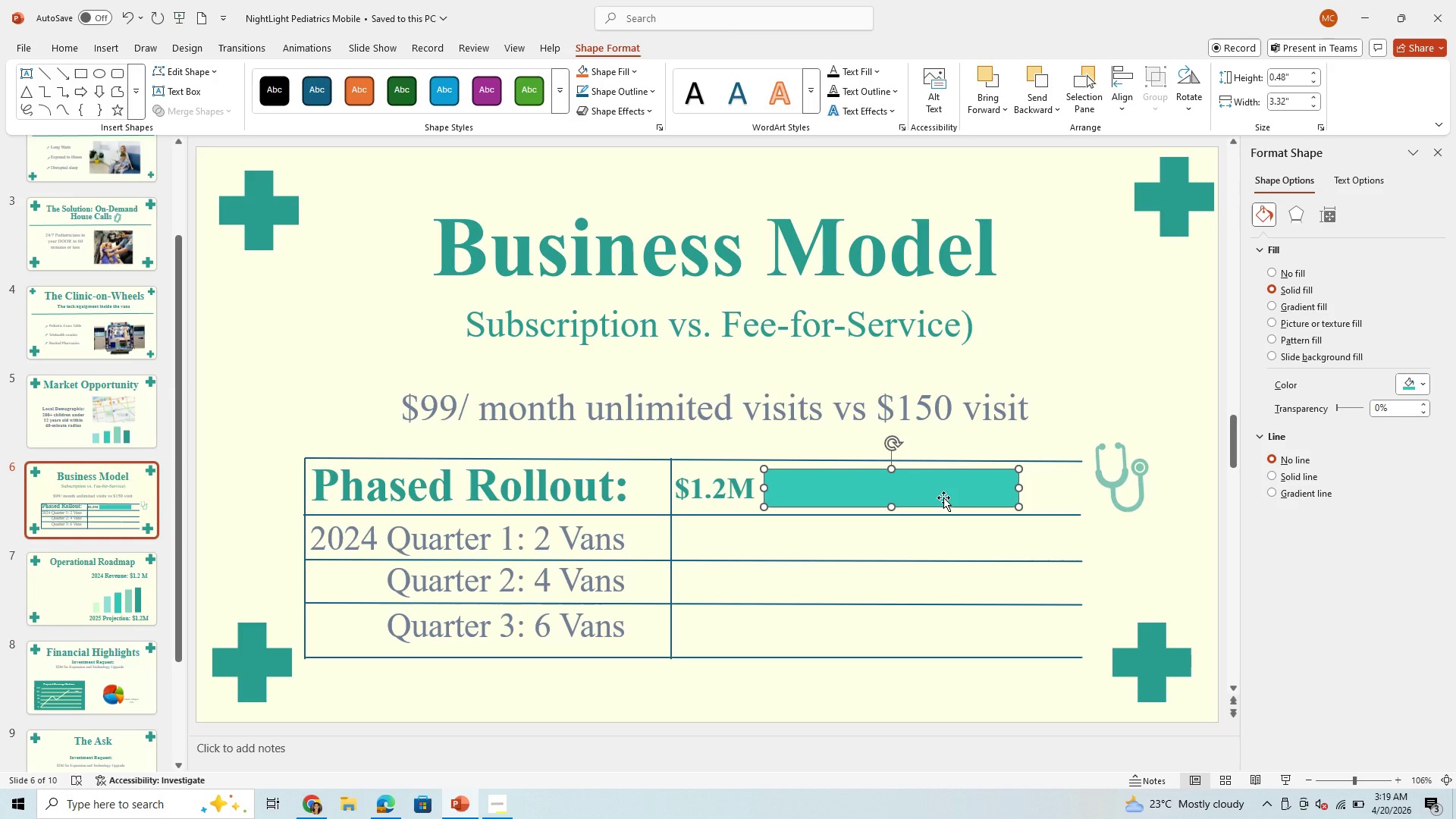 
key(Control+C)
 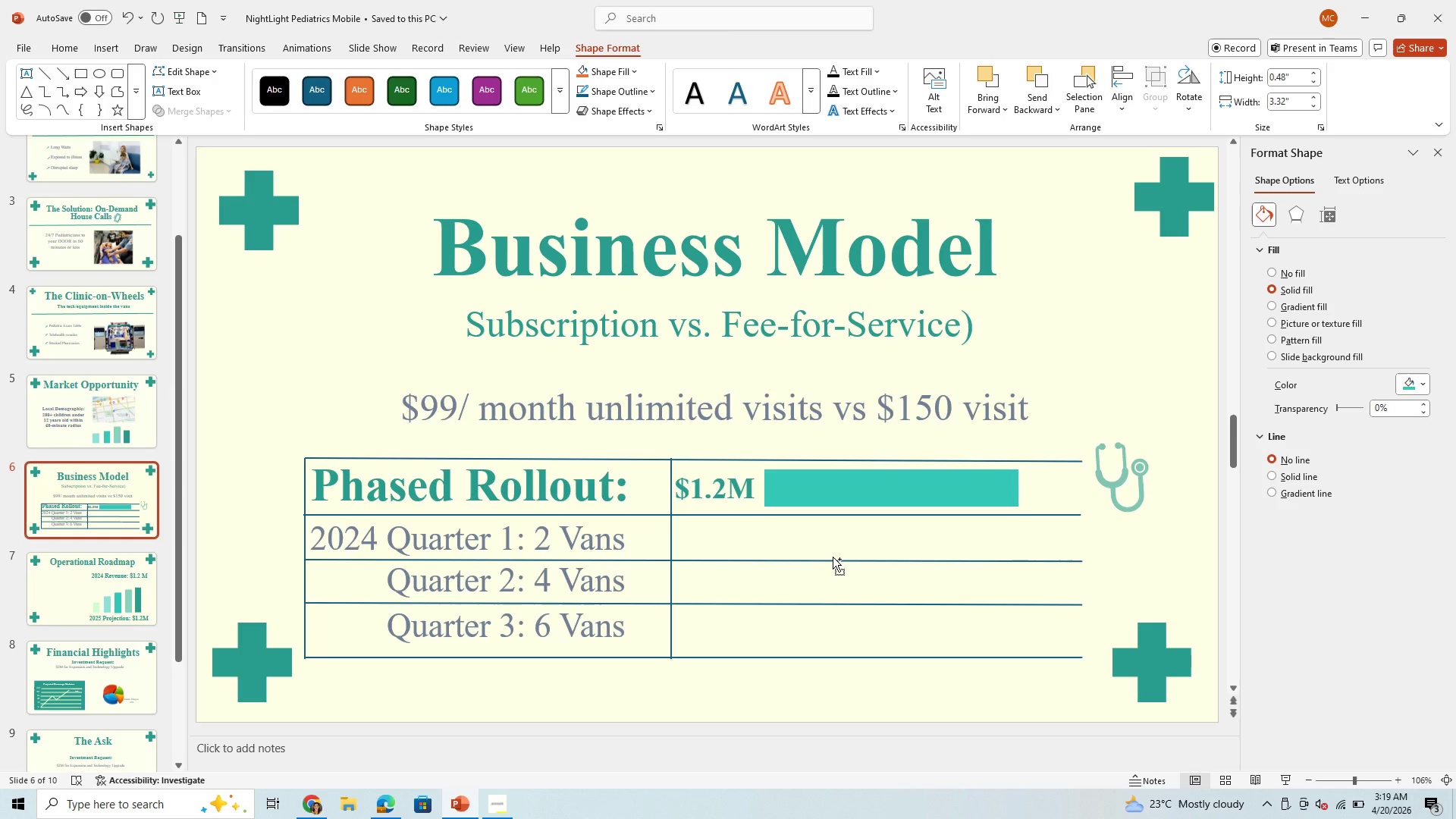 
key(Control+V)
 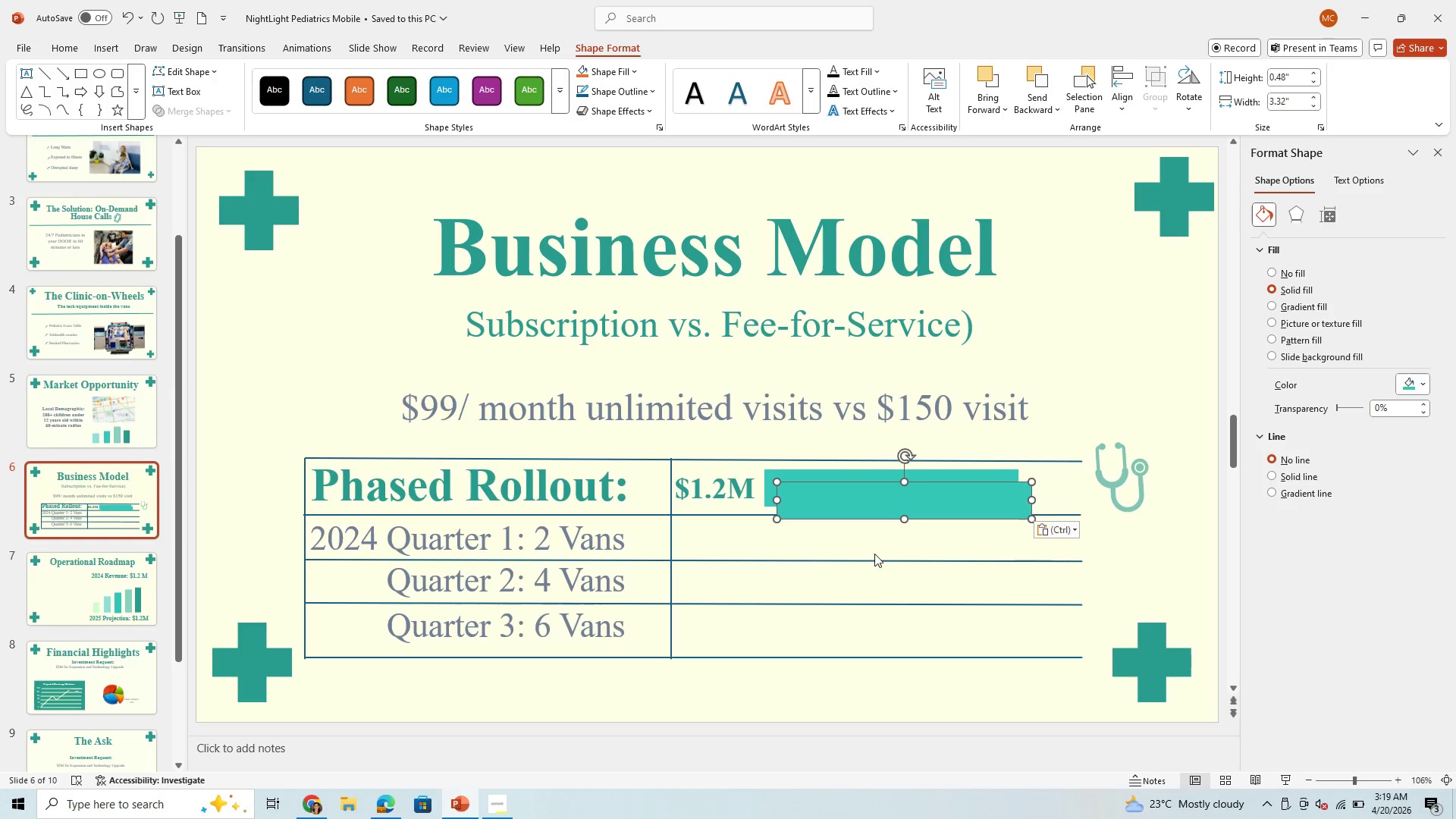 
key(Control+V)
 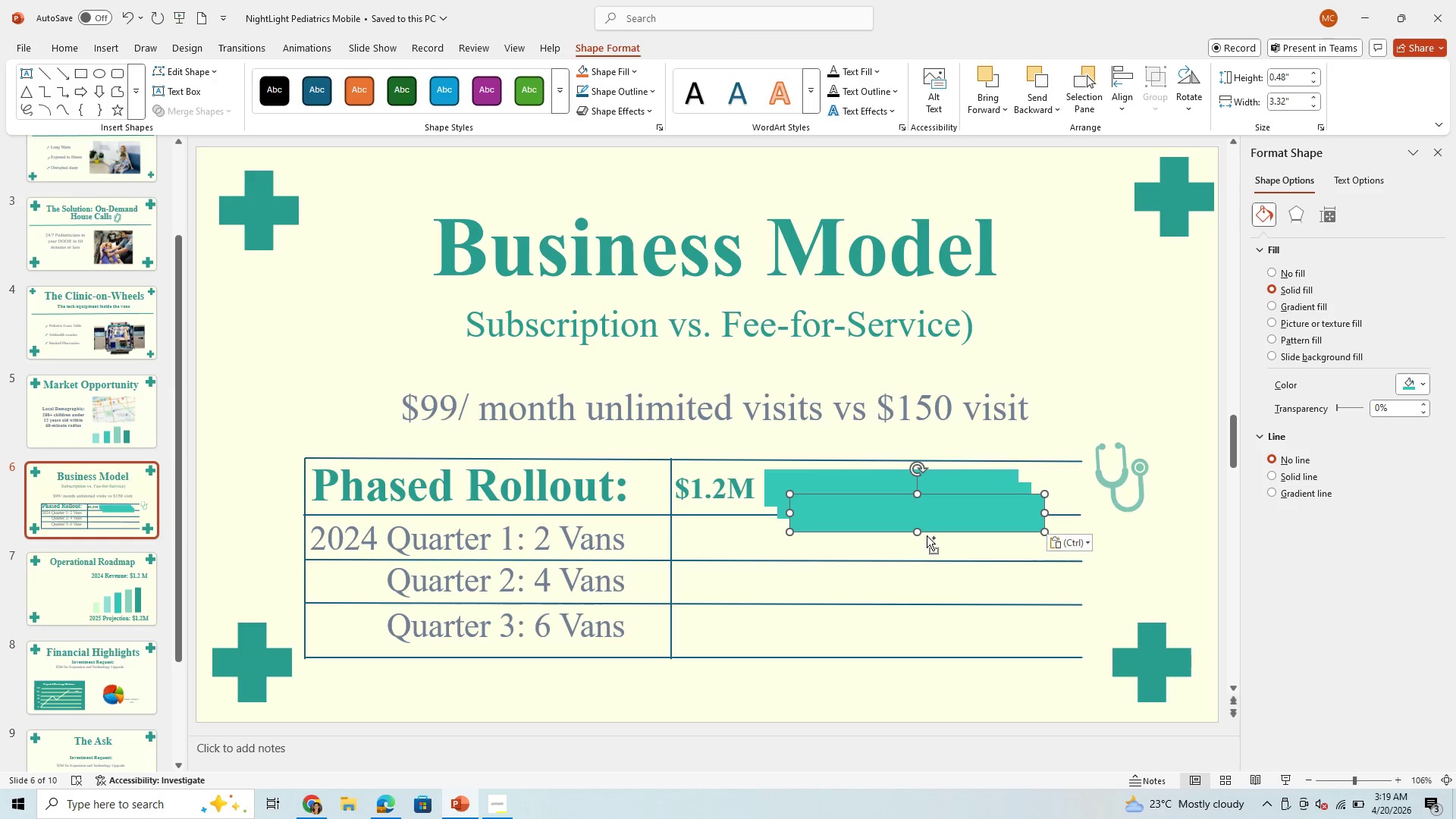 
key(Control+V)
 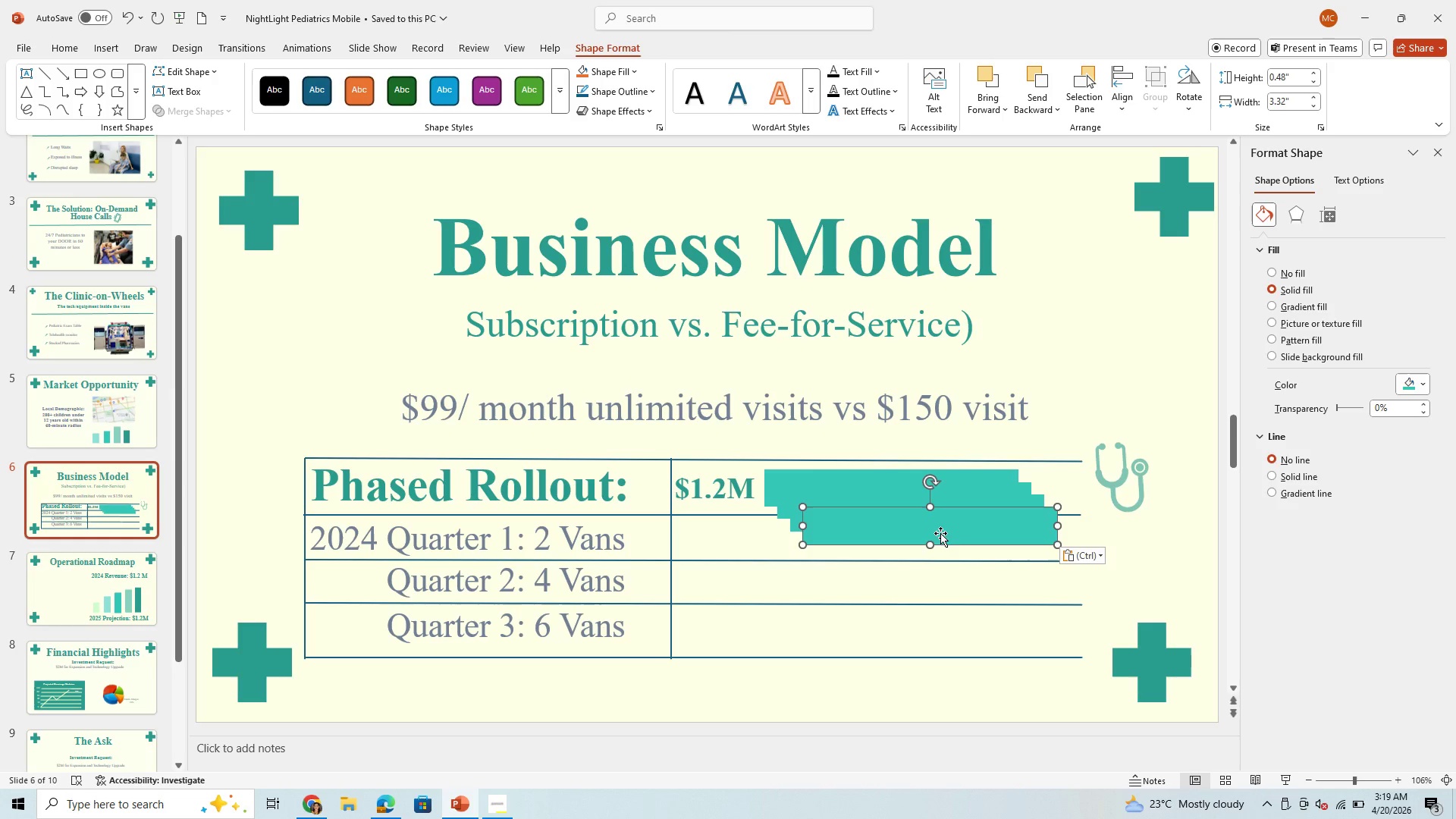 
left_click_drag(start_coordinate=[940, 533], to_coordinate=[838, 633])
 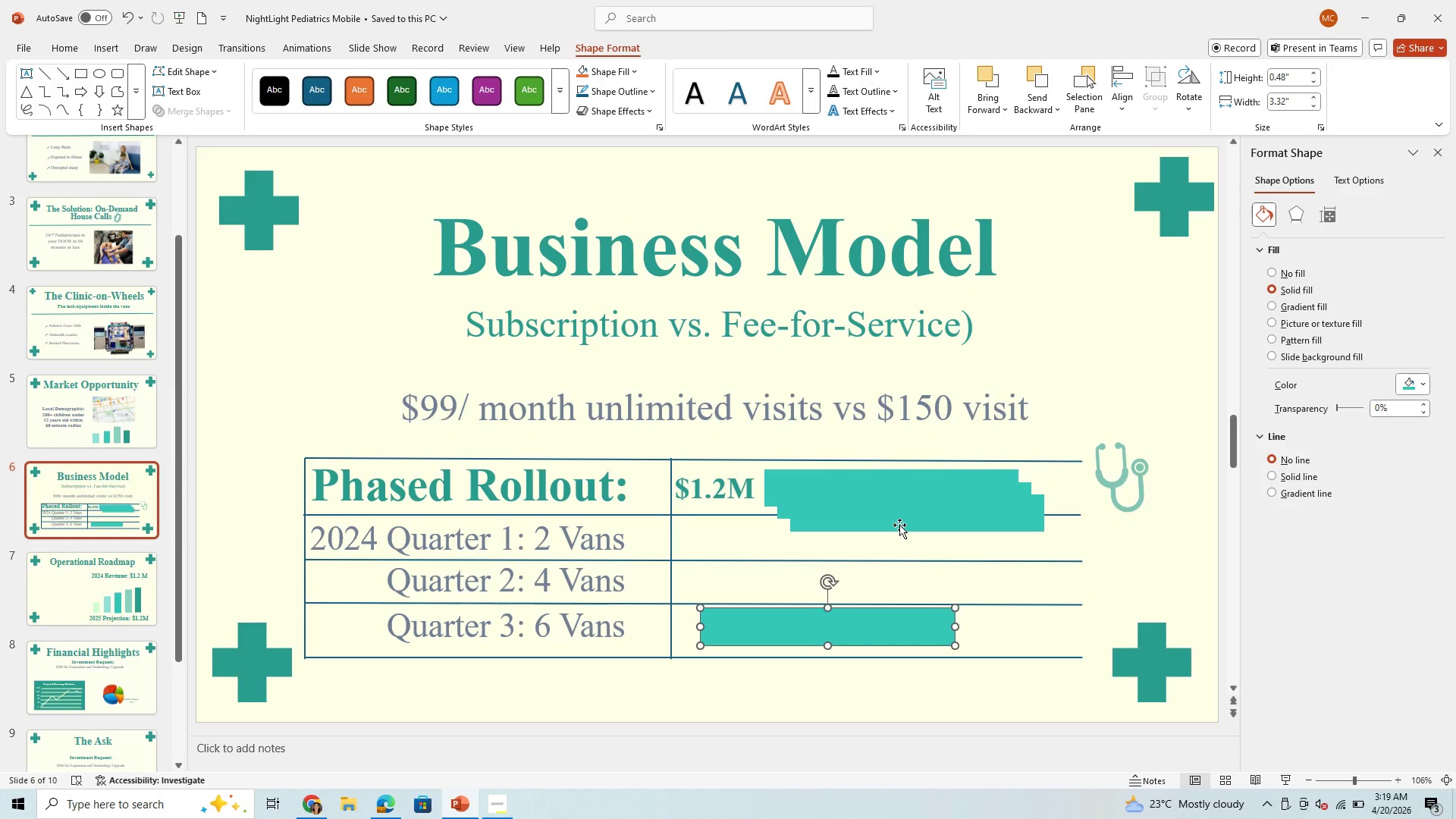 
left_click_drag(start_coordinate=[899, 518], to_coordinate=[810, 584])
 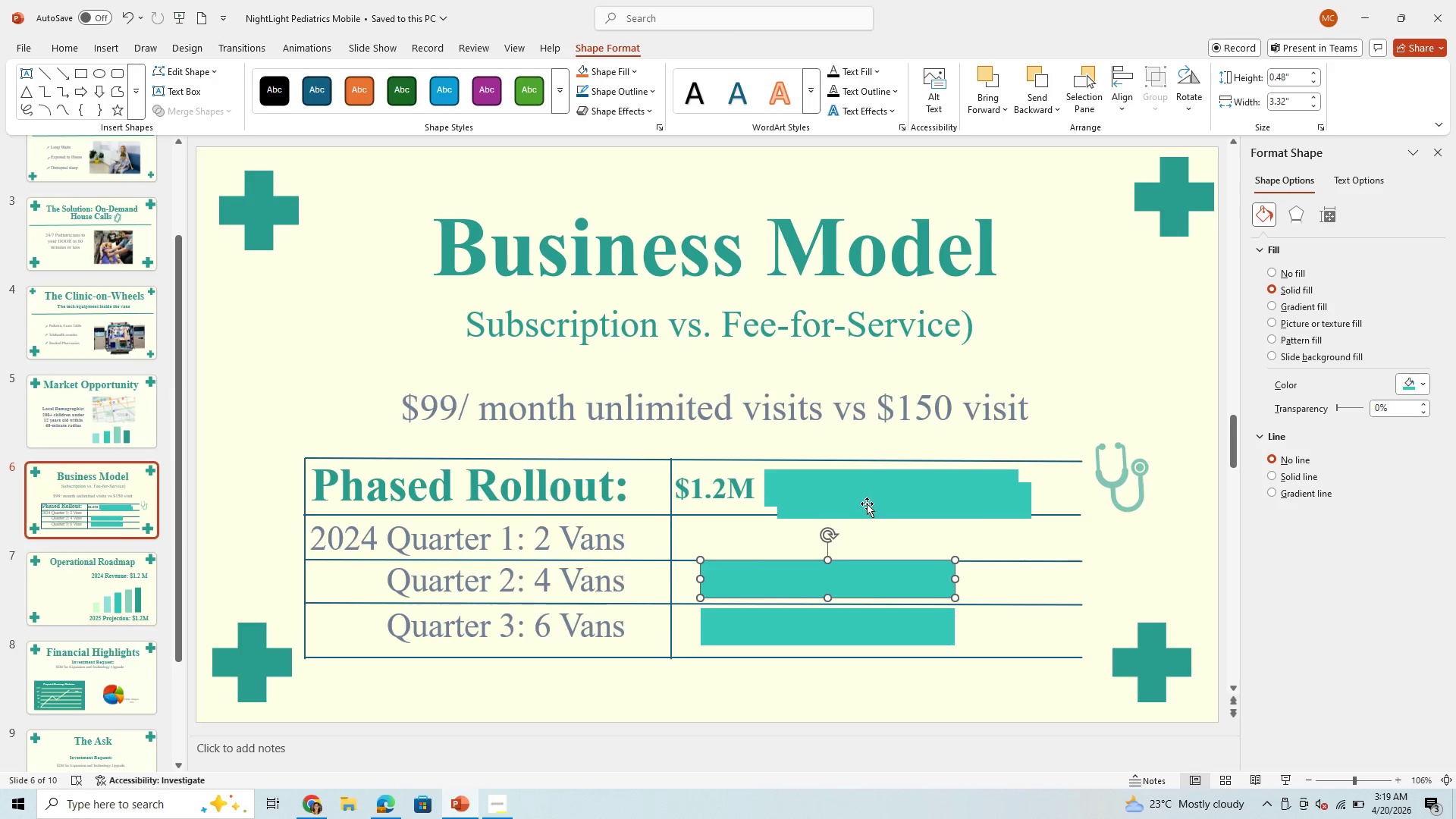 
left_click_drag(start_coordinate=[867, 504], to_coordinate=[780, 542])
 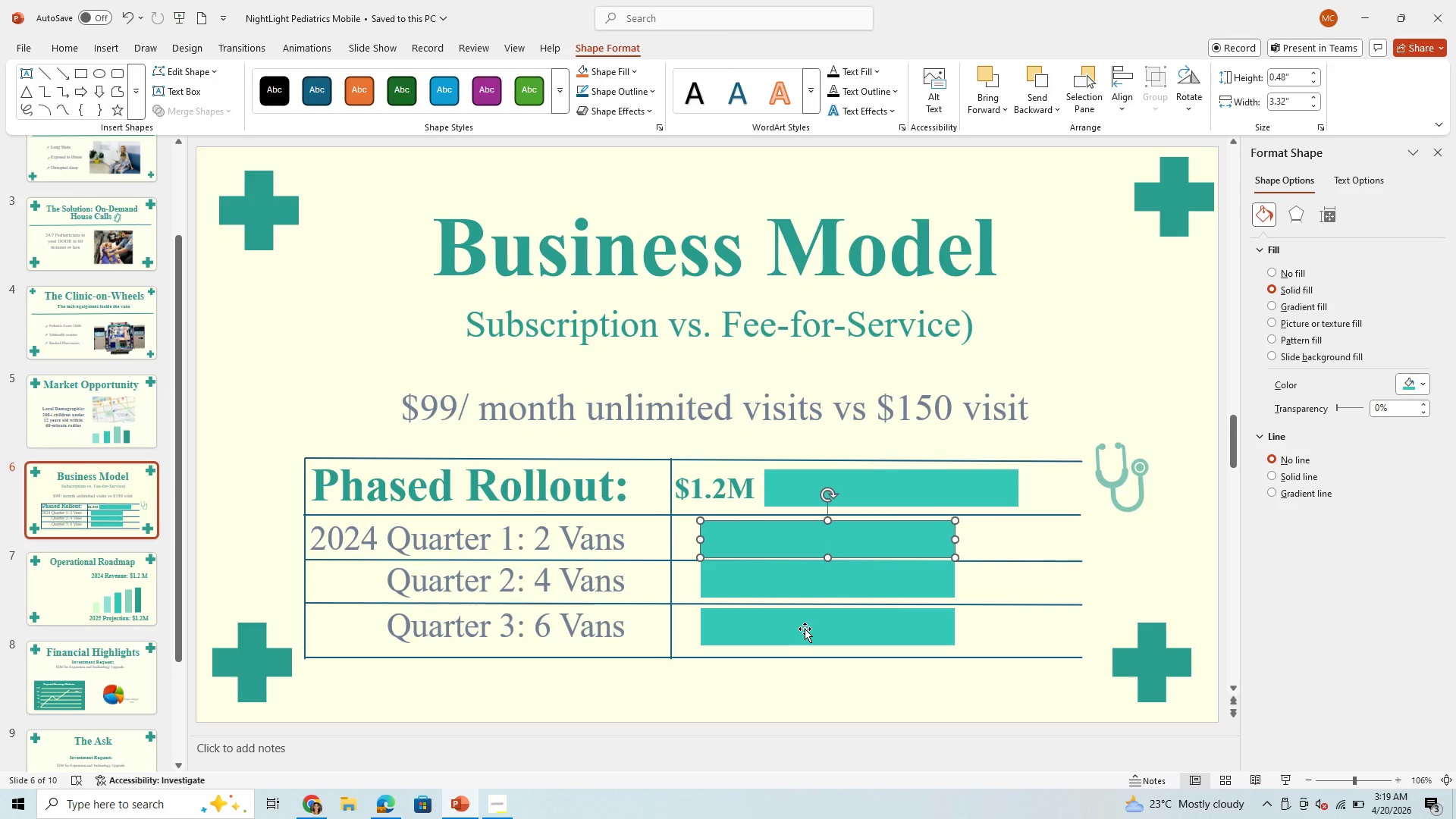 
left_click_drag(start_coordinate=[805, 629], to_coordinate=[807, 633])
 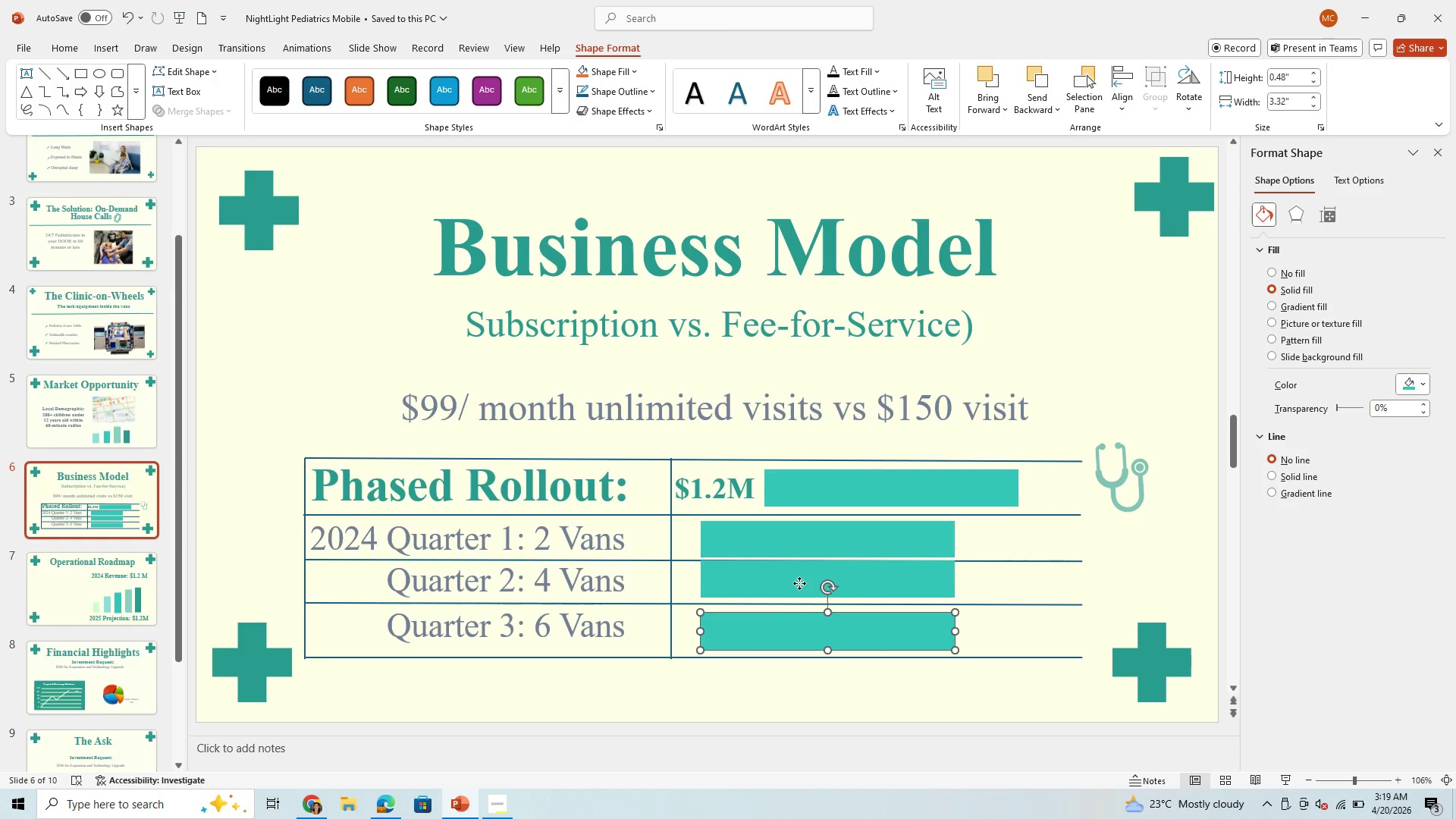 
left_click_drag(start_coordinate=[799, 583], to_coordinate=[798, 587])
 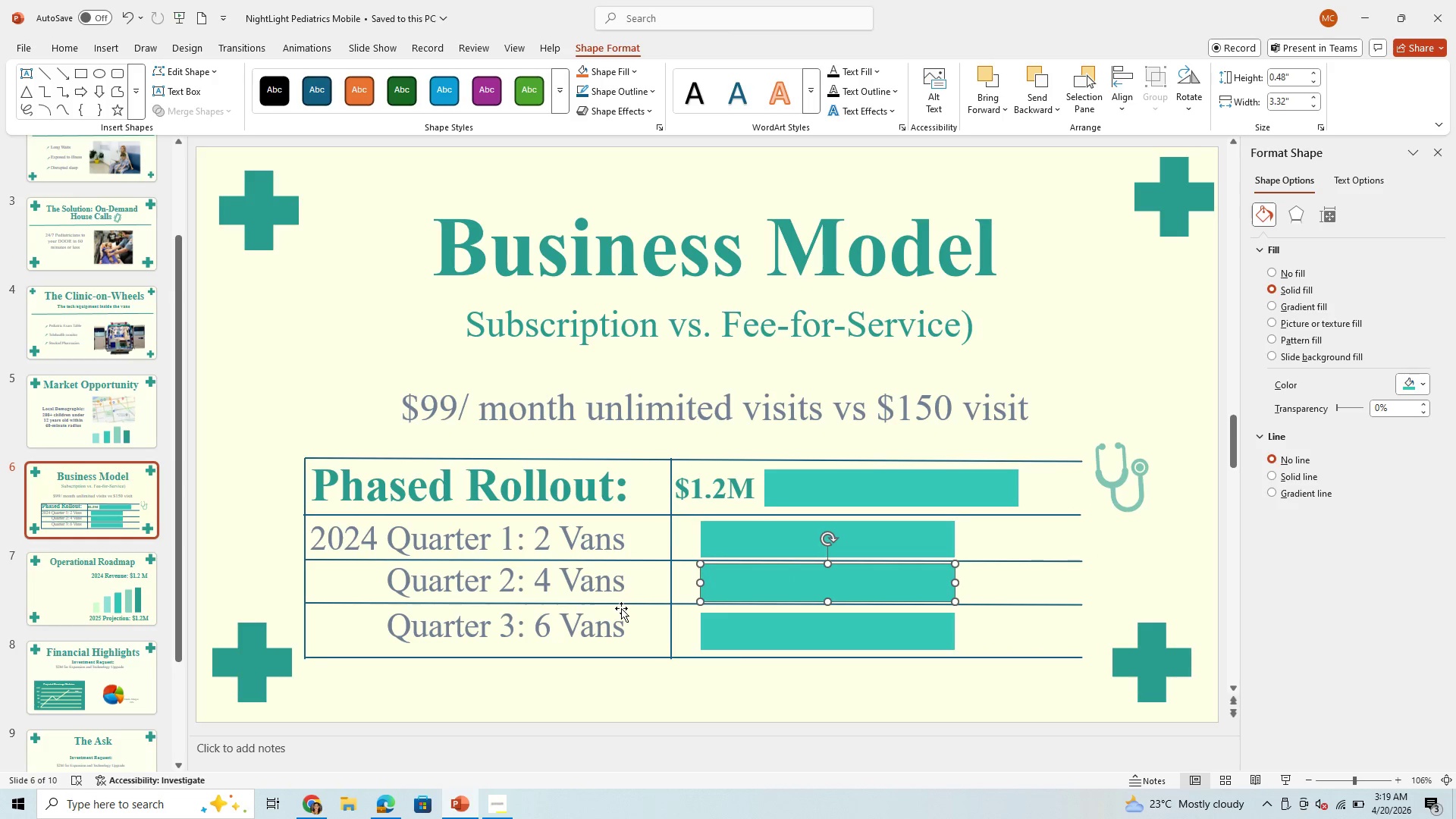 
left_click_drag(start_coordinate=[620, 601], to_coordinate=[620, 605])
 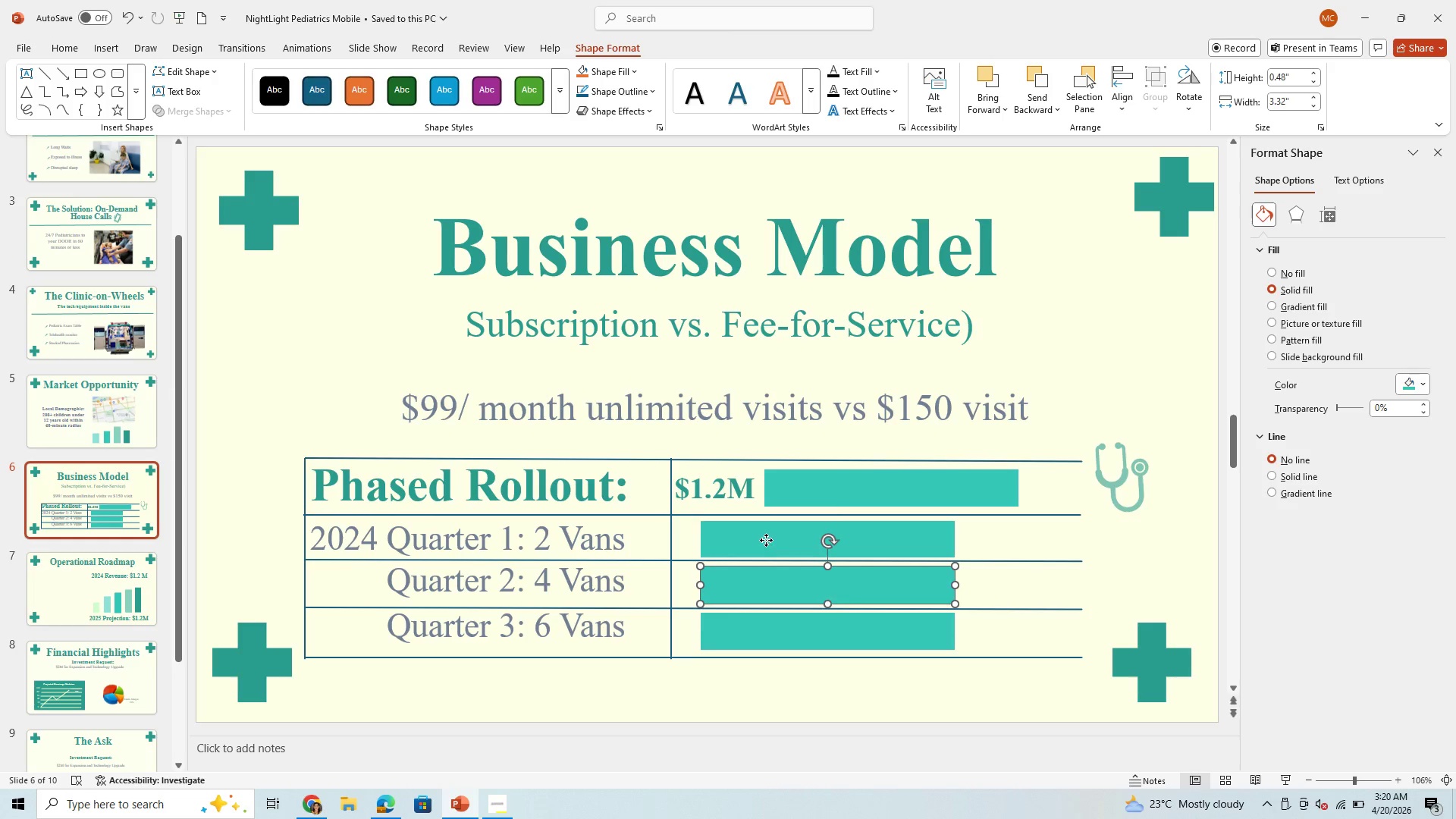 
wait(5.67)
 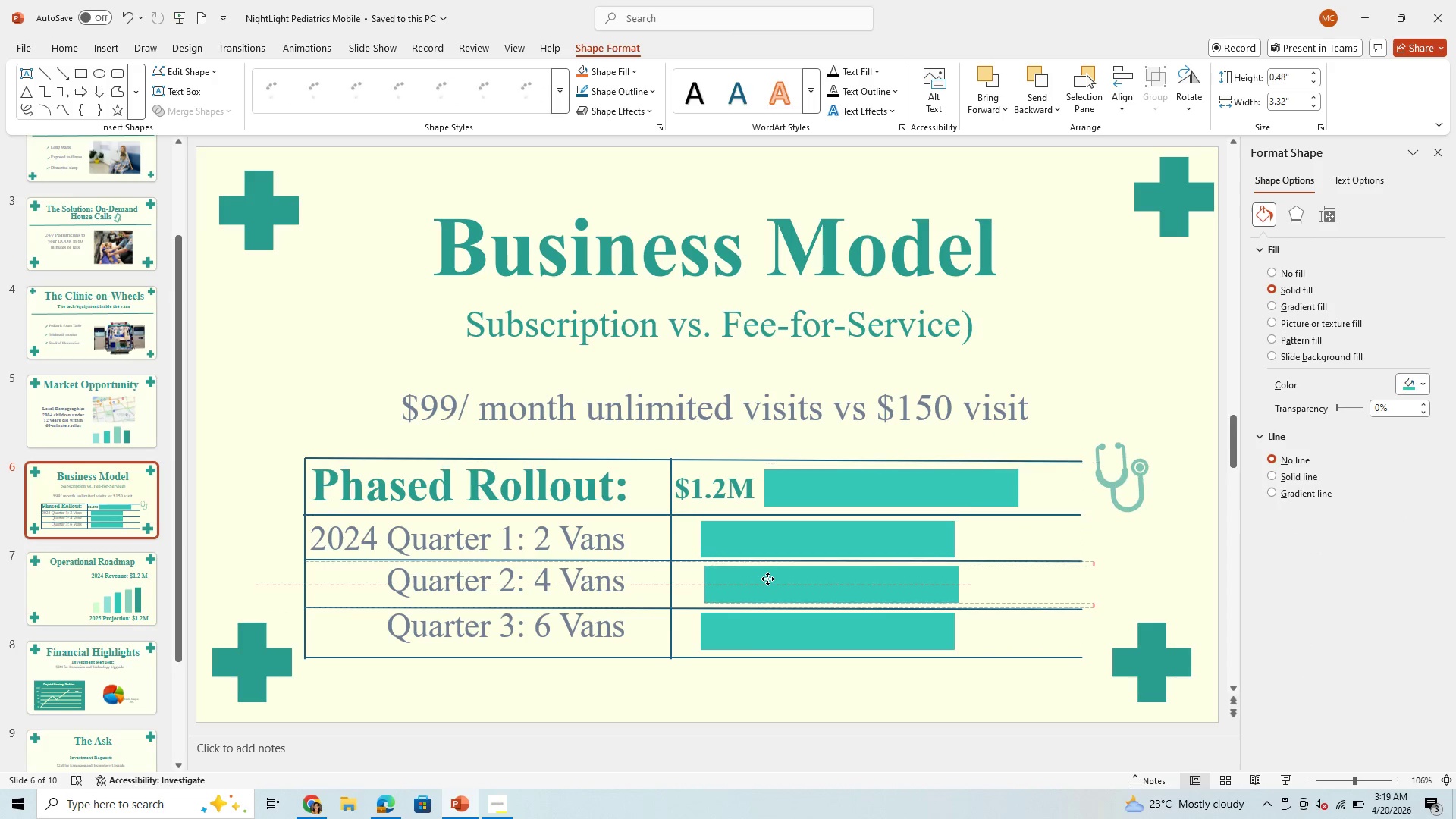 
left_click([766, 540])
 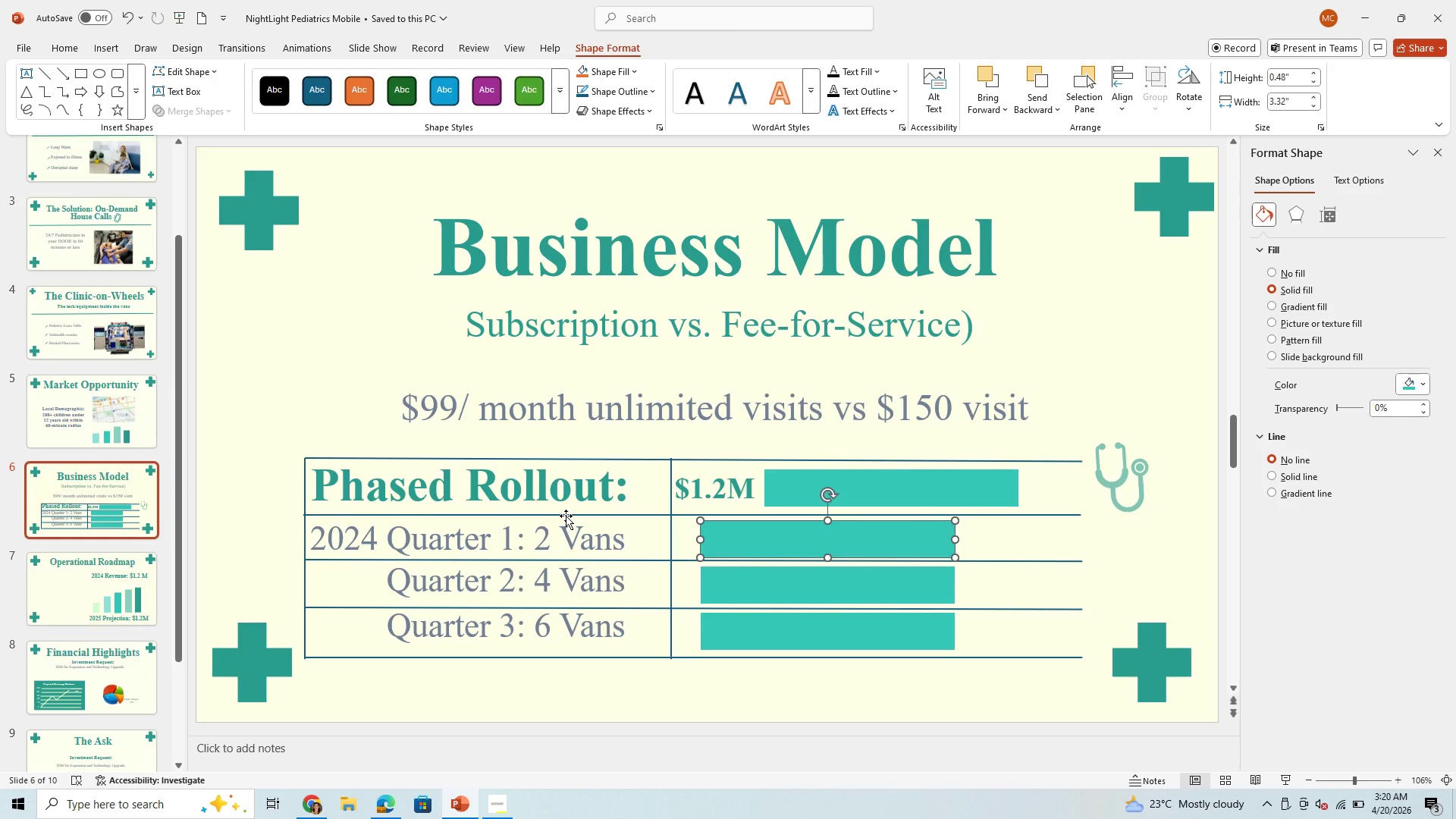 
left_click_drag(start_coordinate=[566, 516], to_coordinate=[569, 512])
 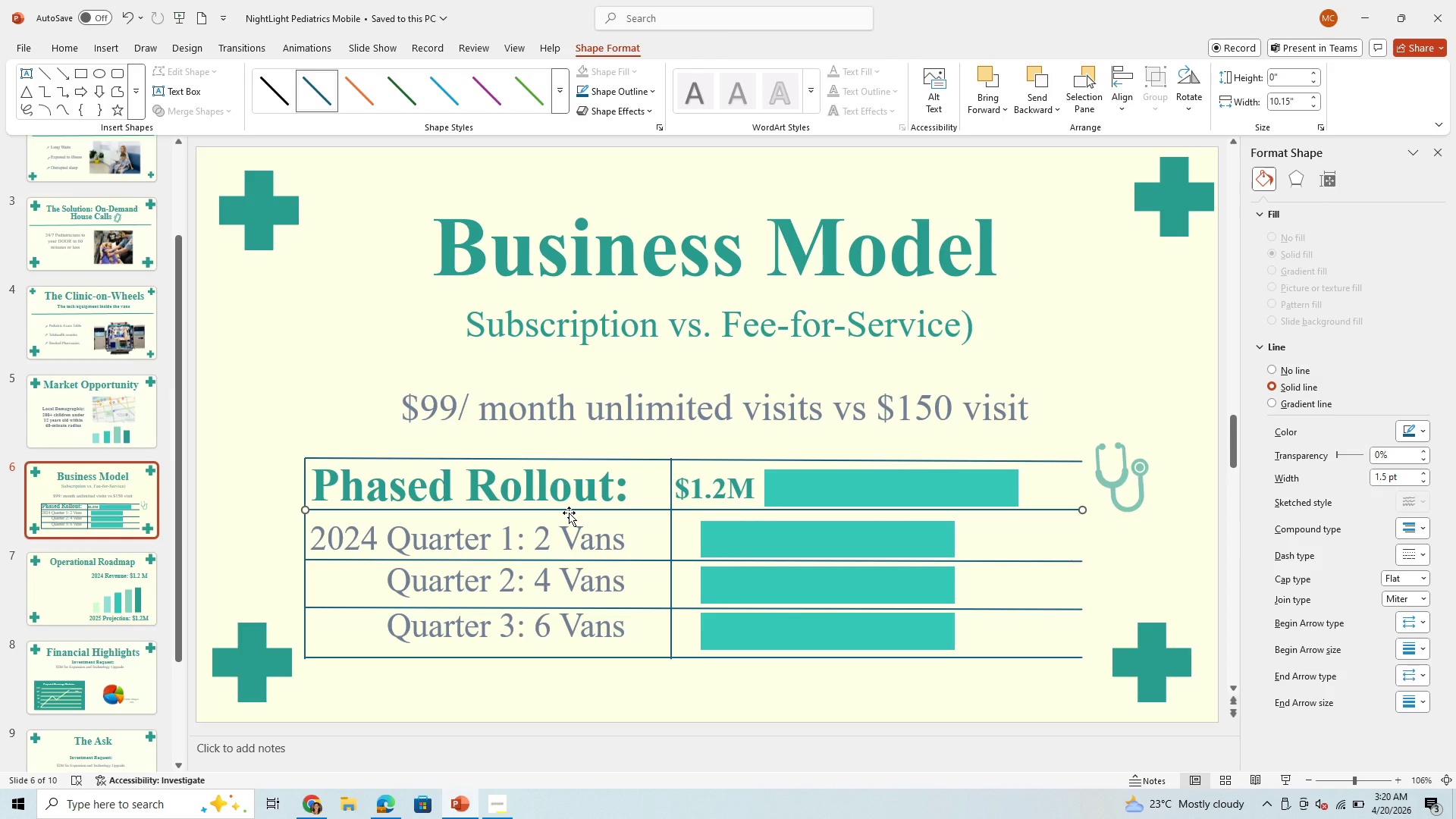 
key(ArrowDown)
 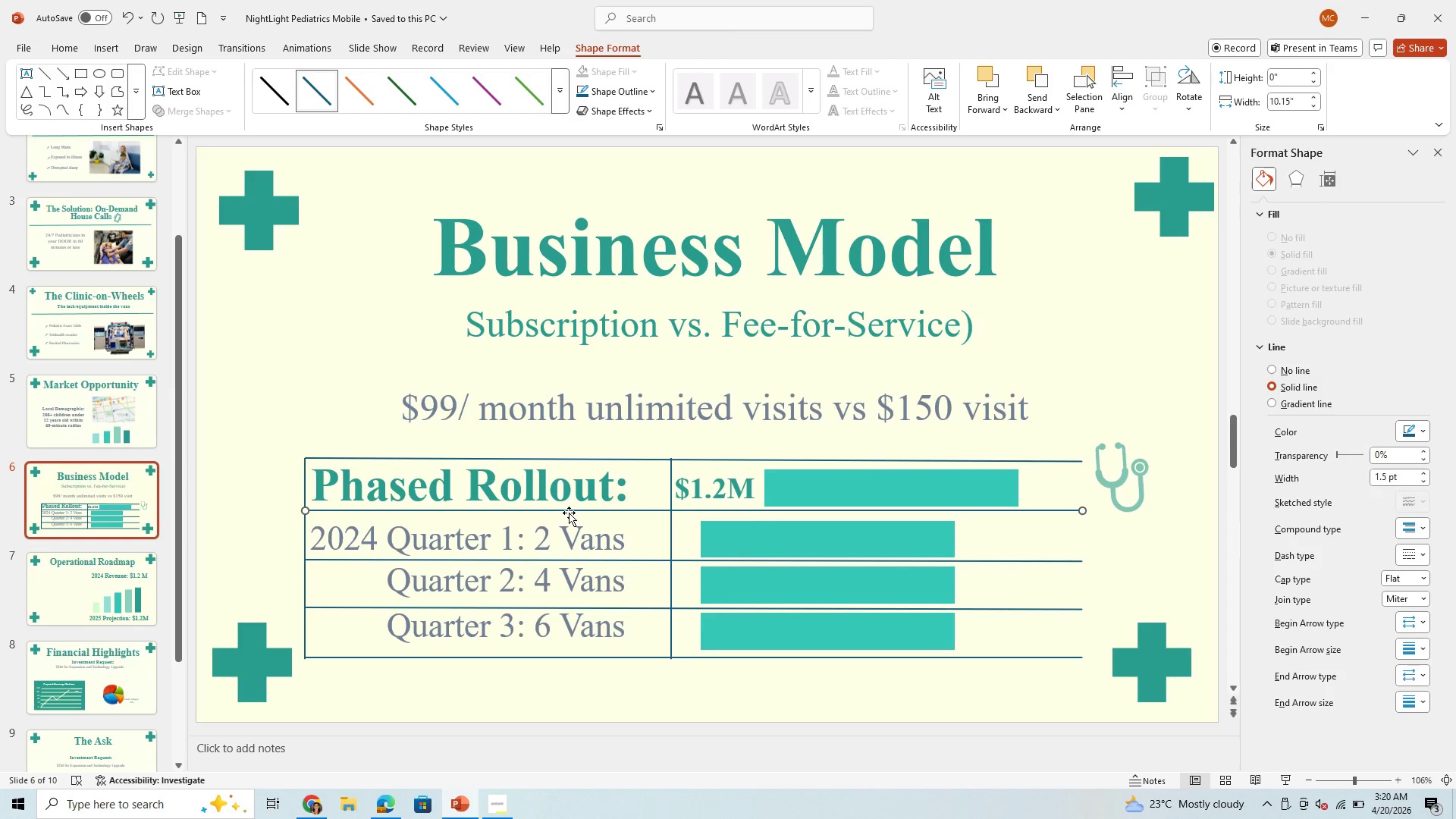 
key(ArrowDown)
 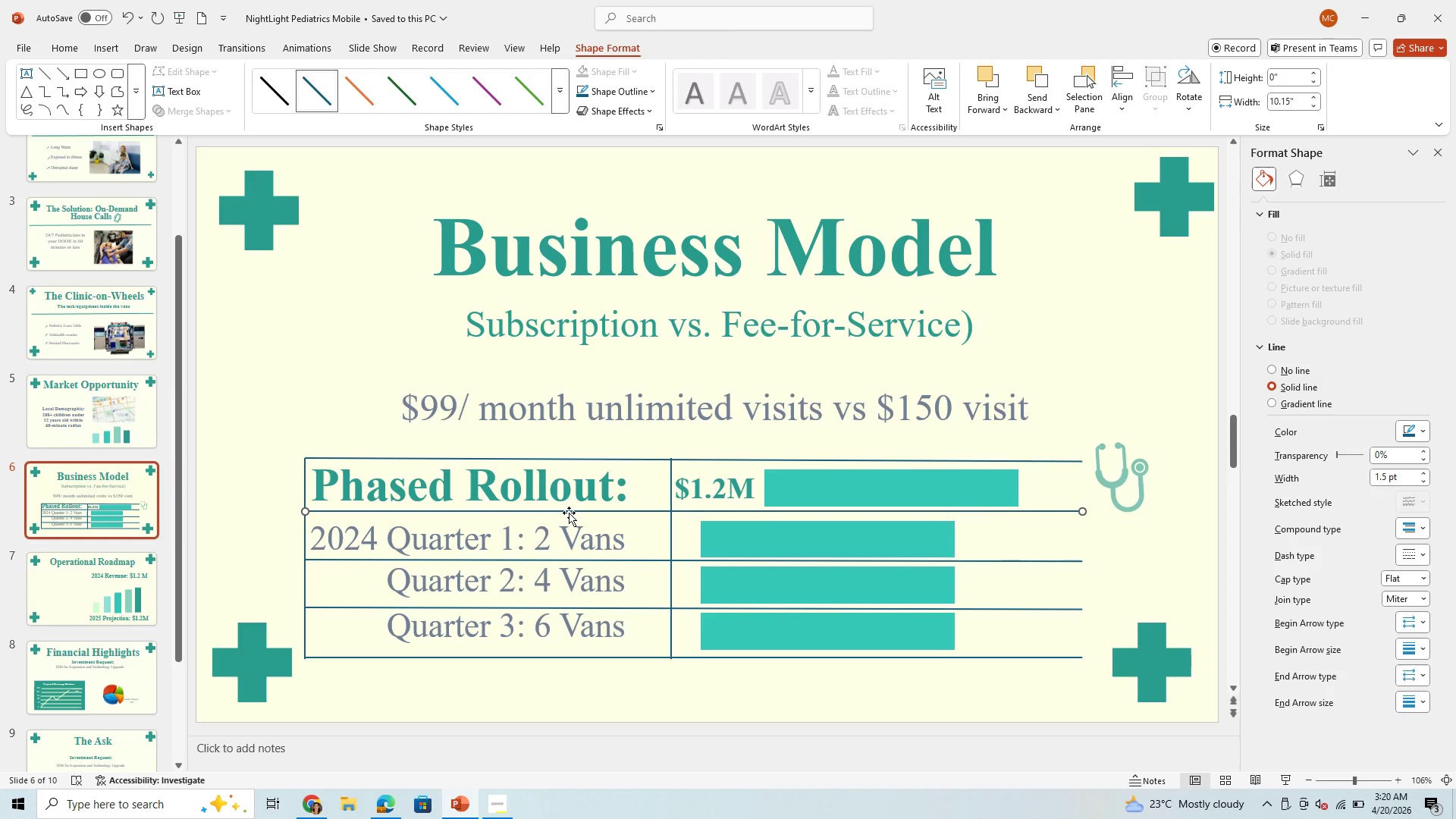 
key(ArrowDown)
 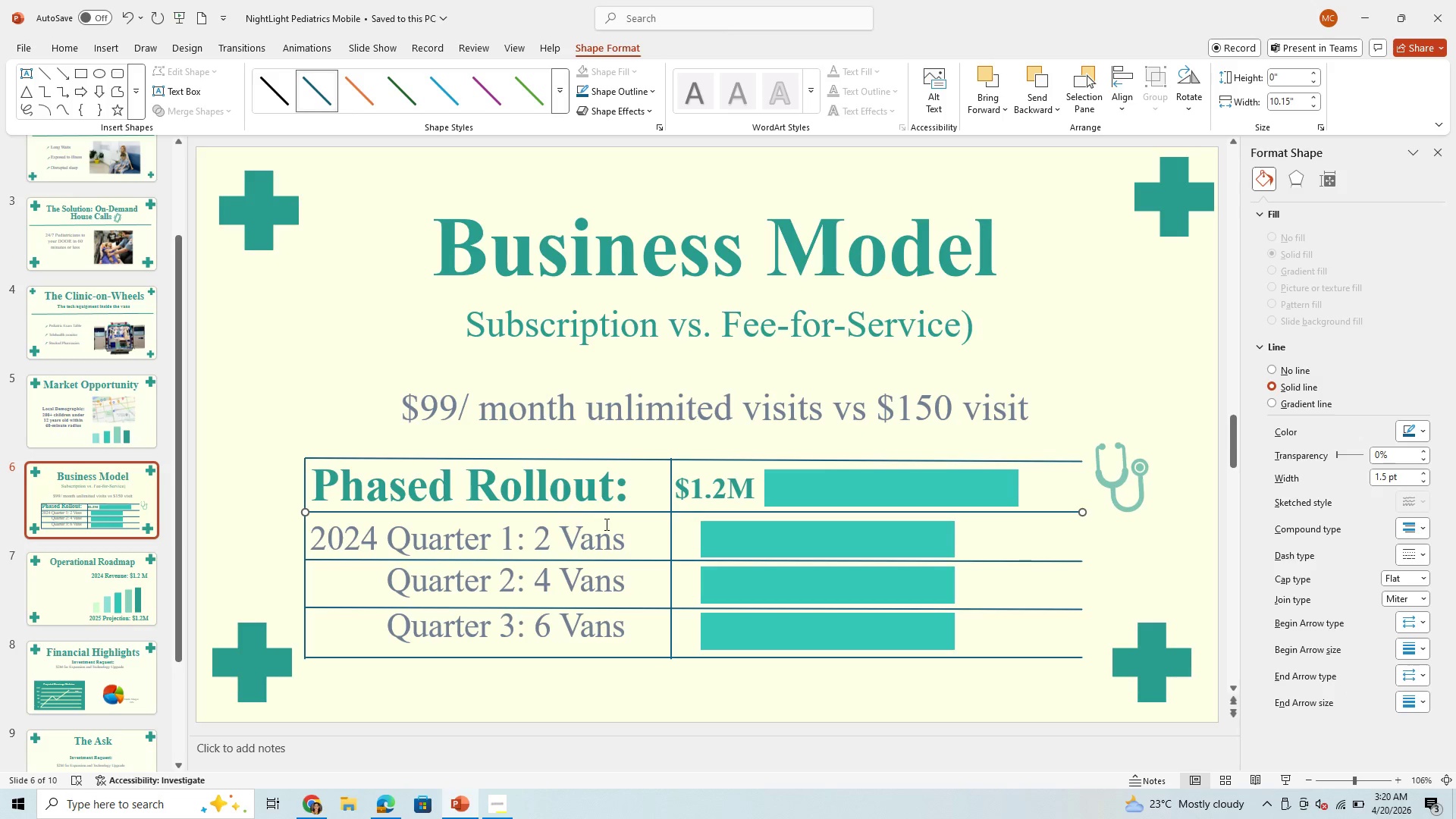 
left_click([774, 522])
 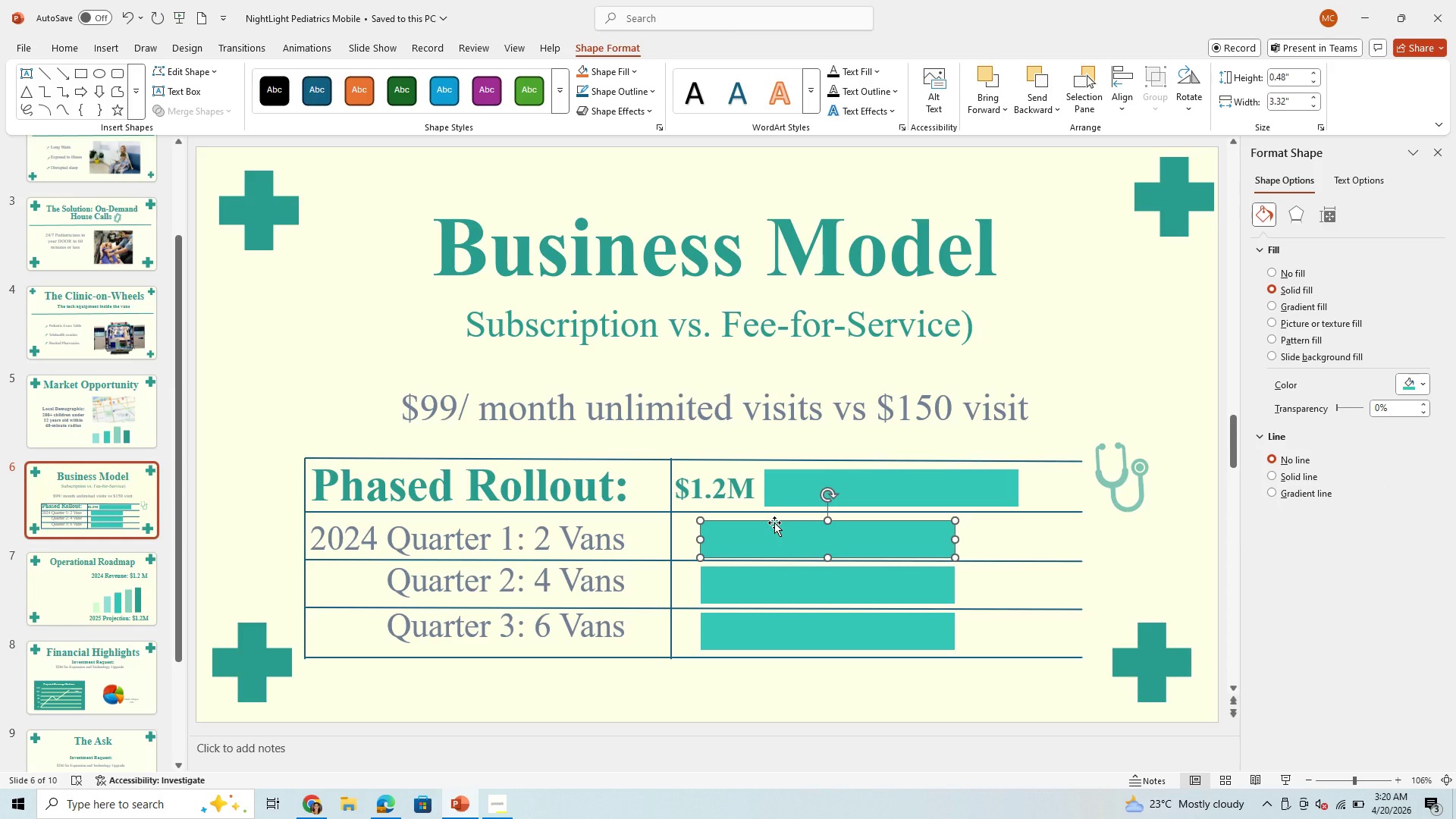 
key(ArrowUp)
 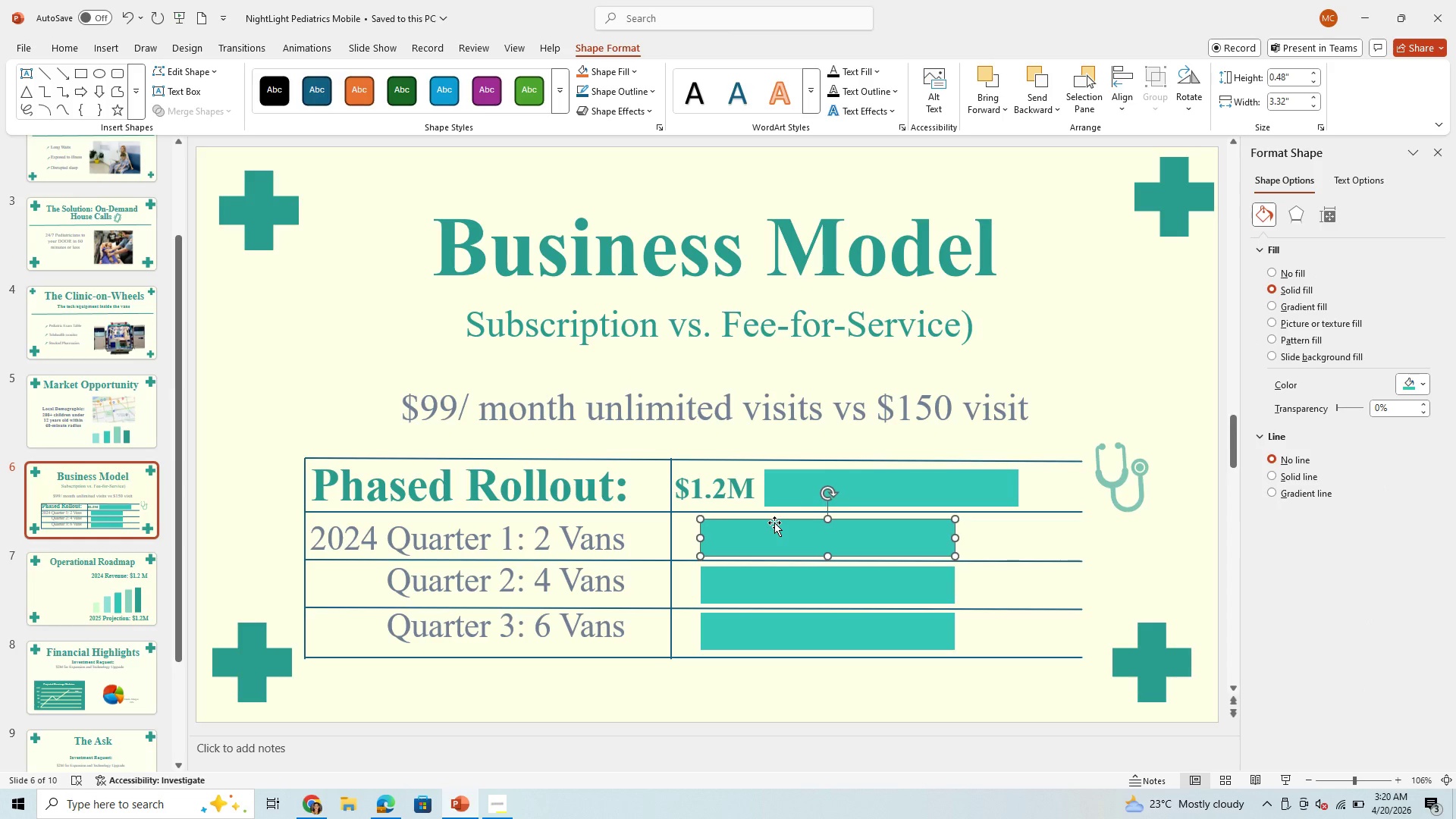 
key(ArrowUp)
 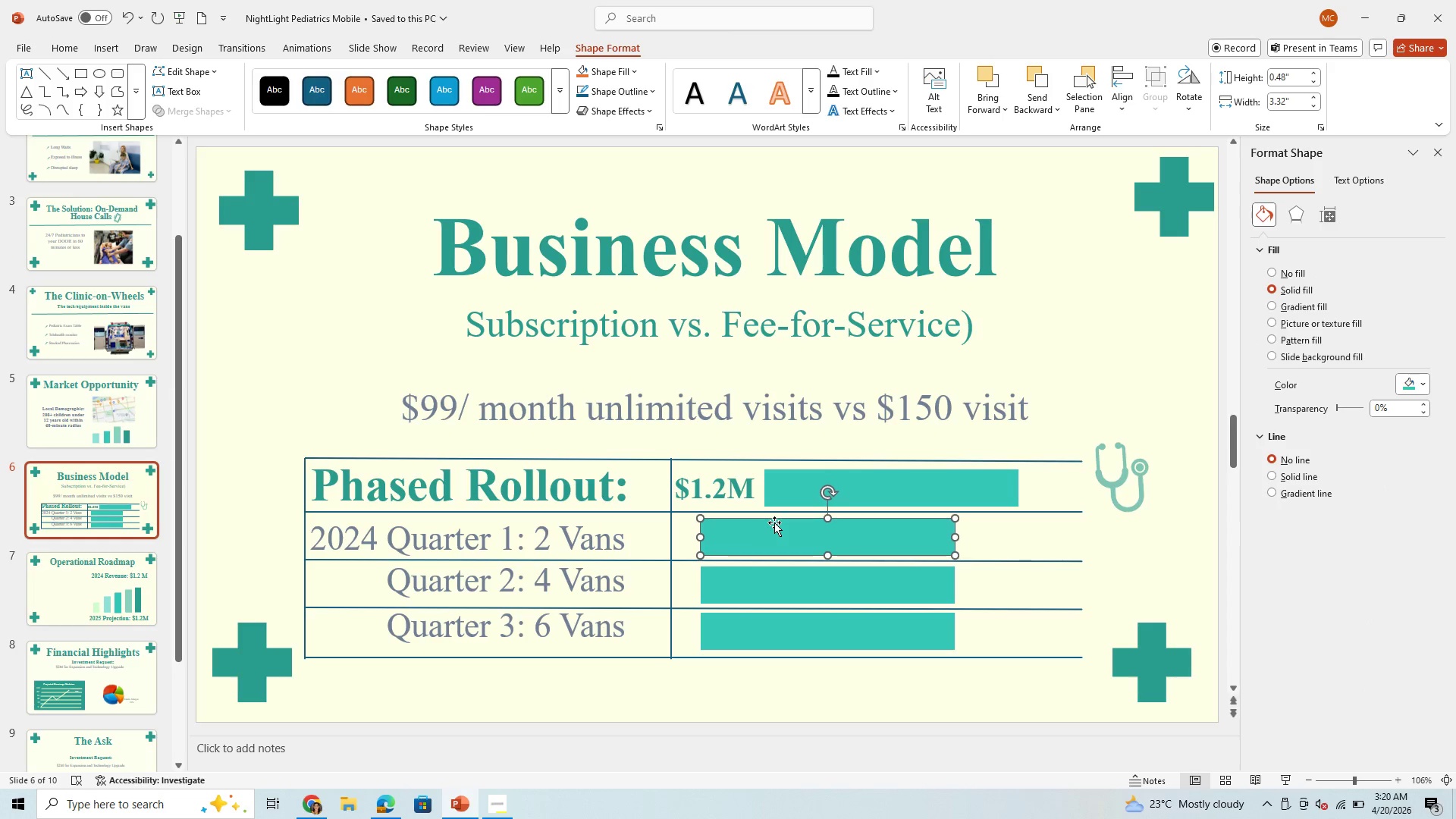 
key(ArrowUp)
 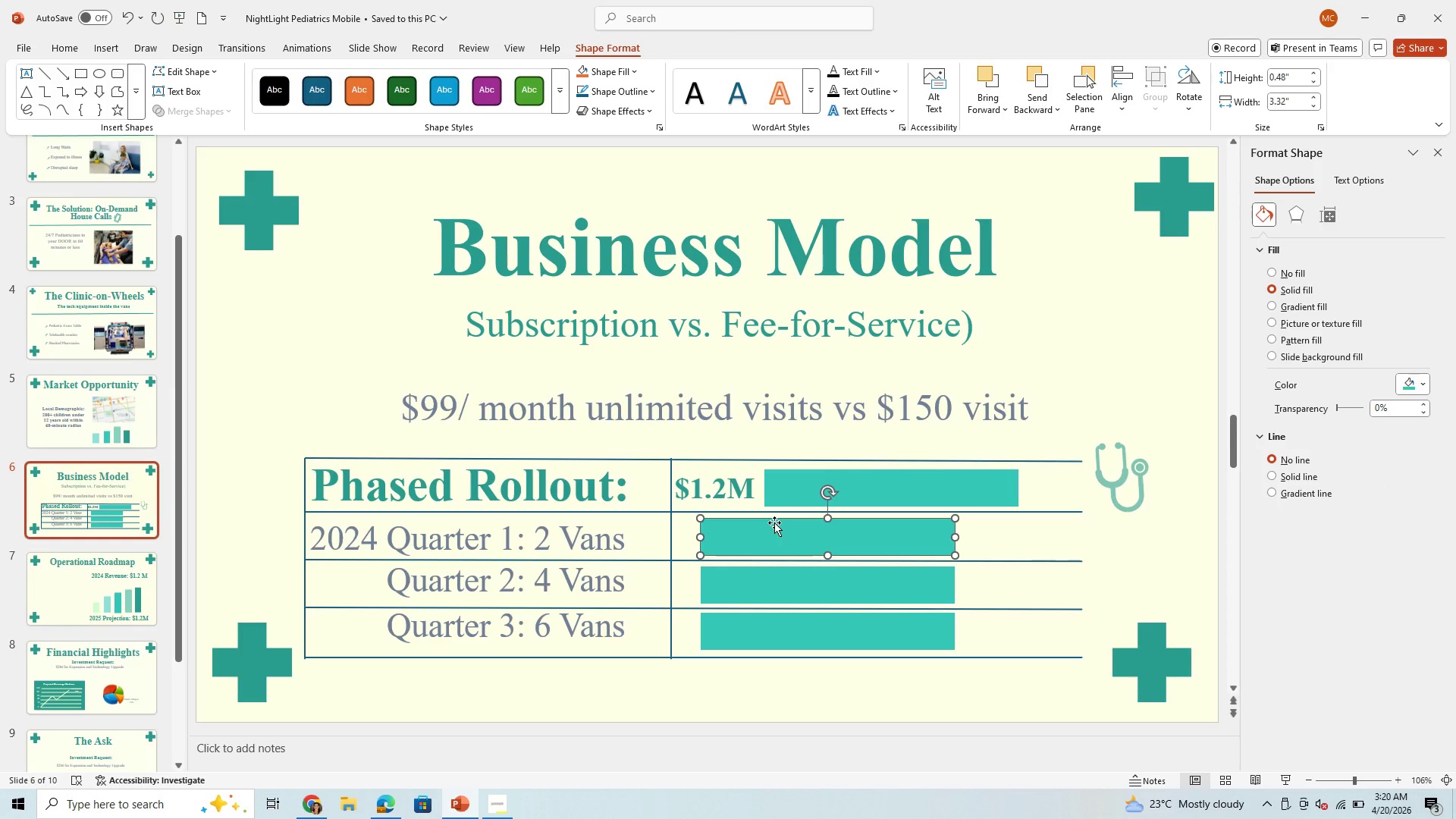 
key(ArrowUp)
 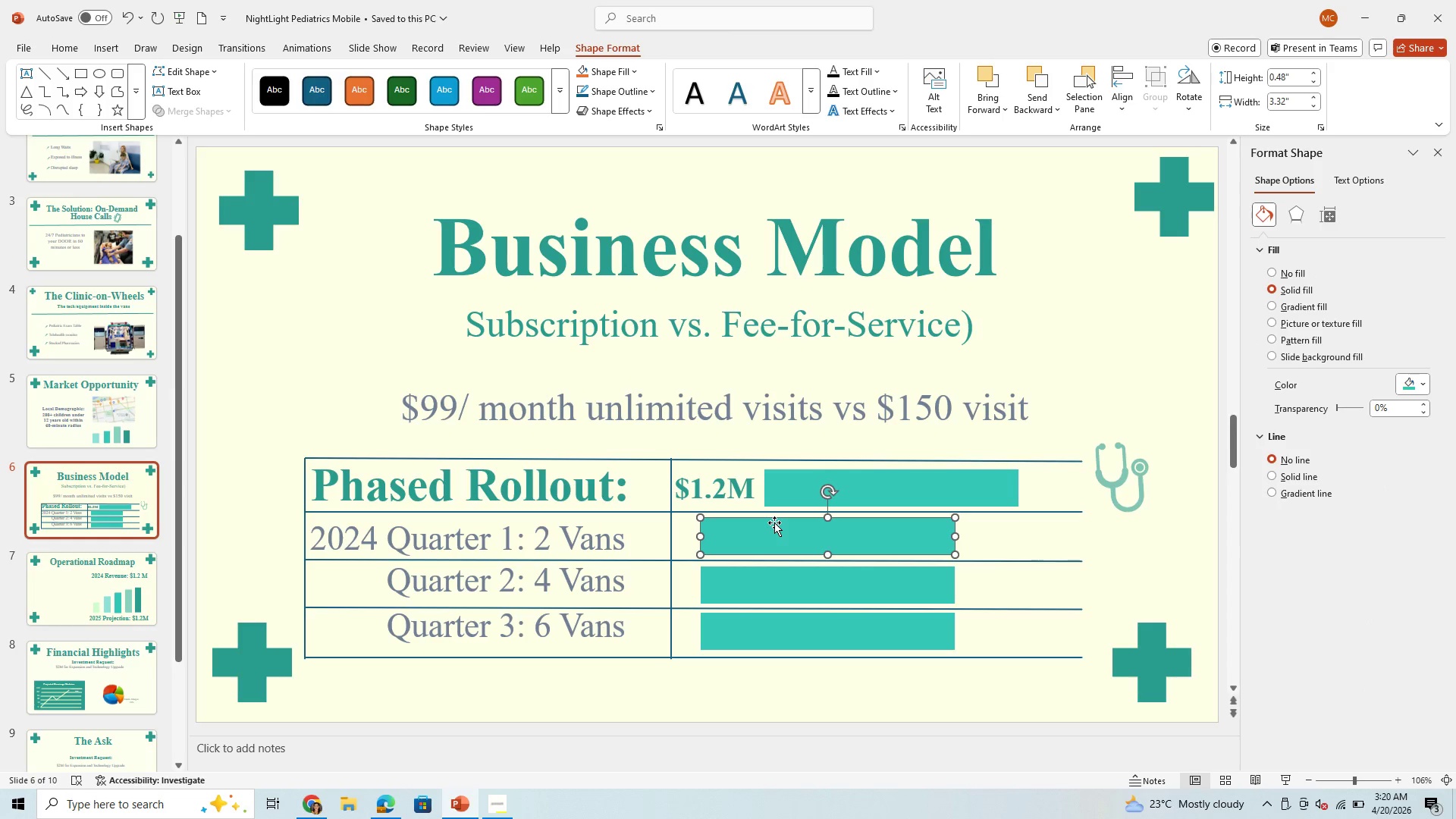 
key(ArrowUp)
 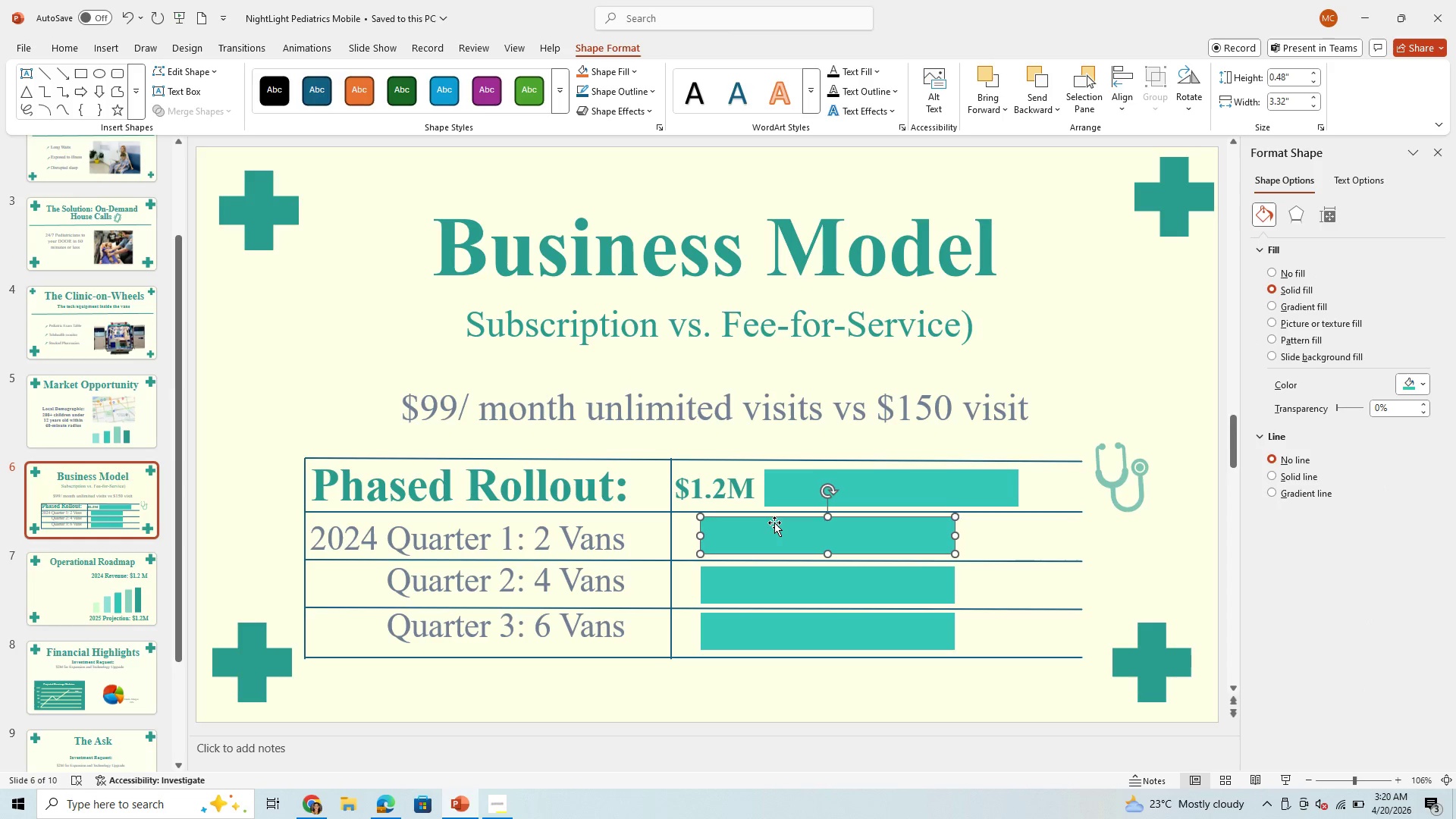 
key(ArrowDown)
 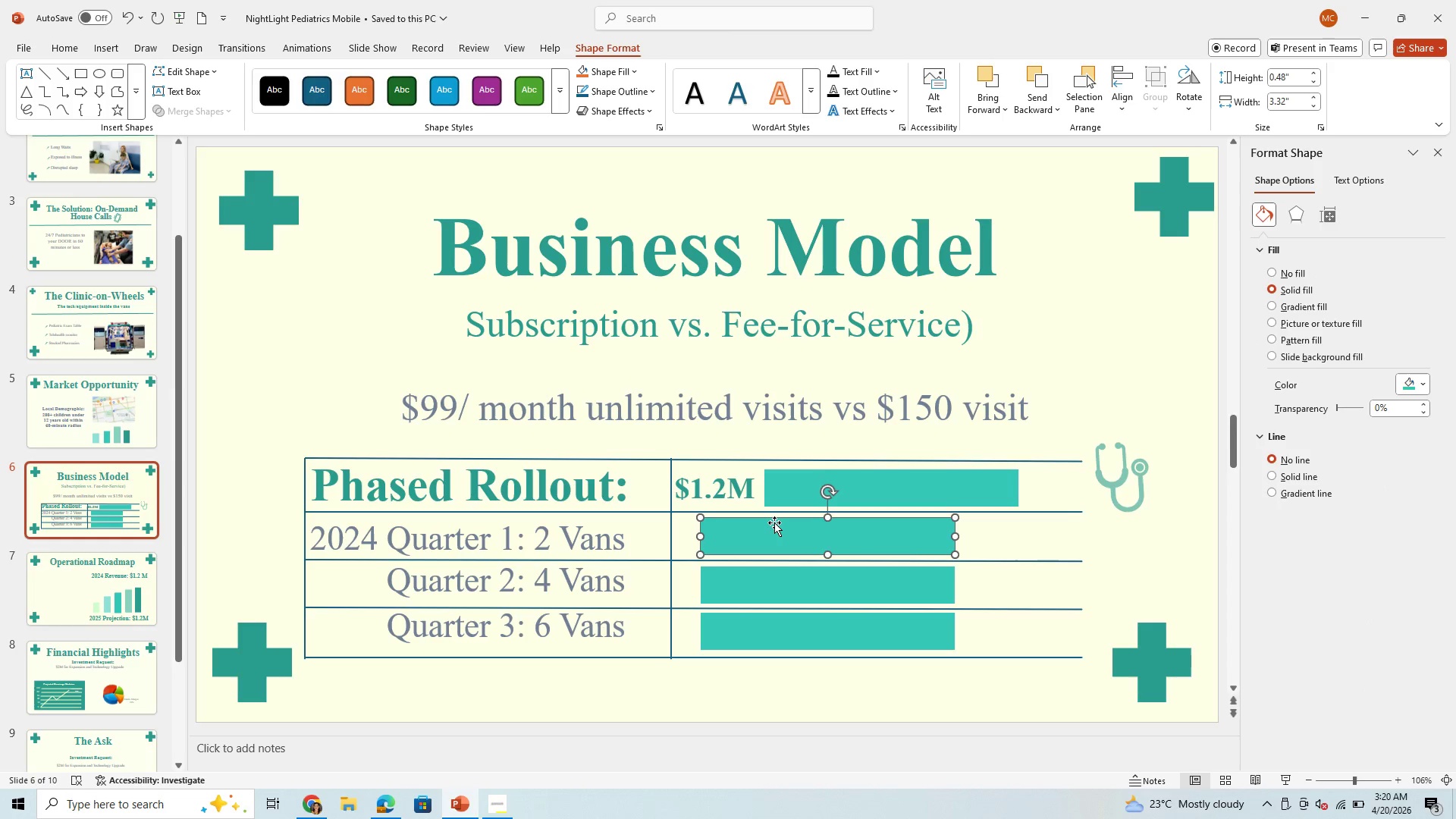 
key(ArrowDown)
 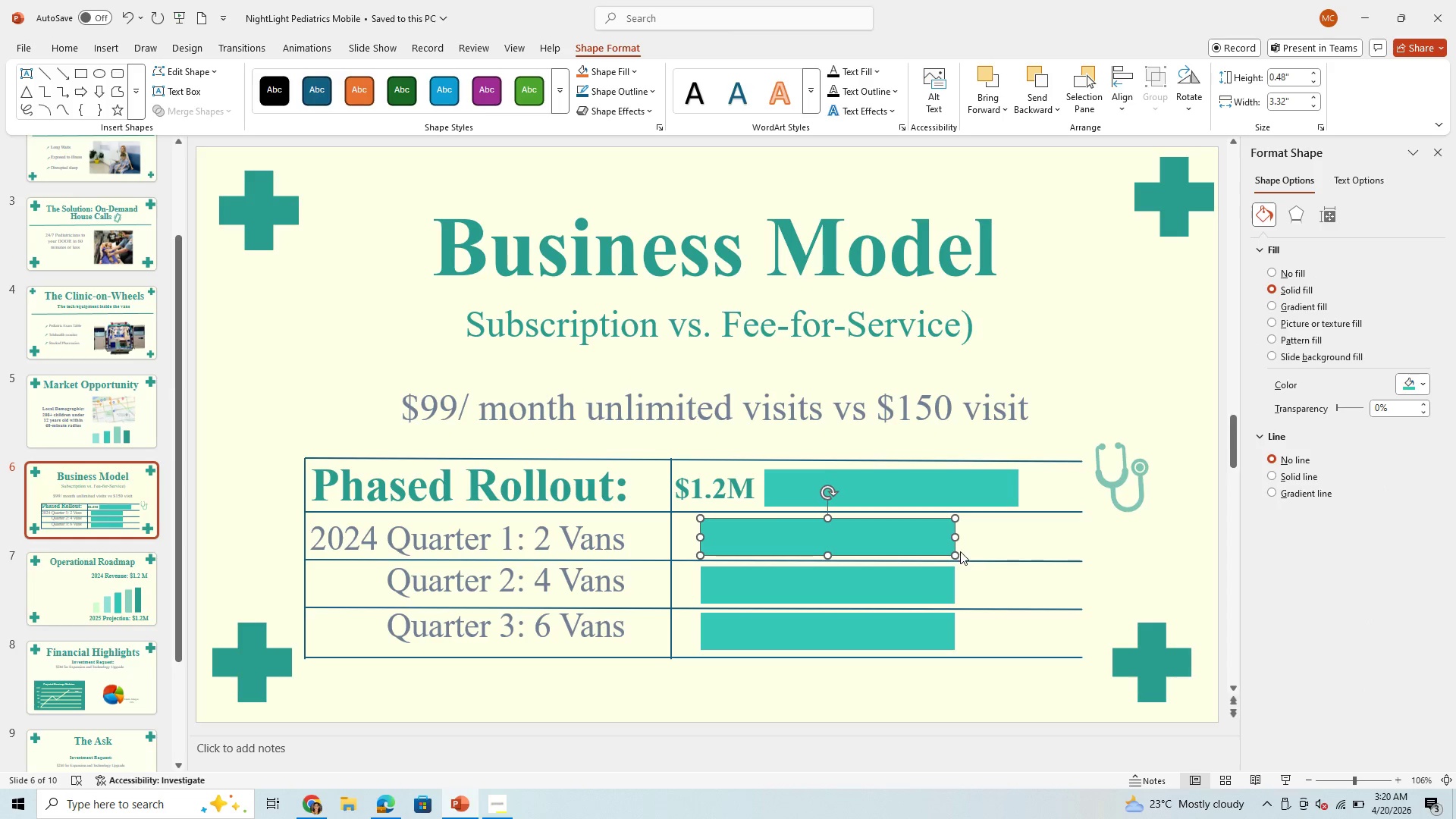 
left_click_drag(start_coordinate=[955, 541], to_coordinate=[860, 551])
 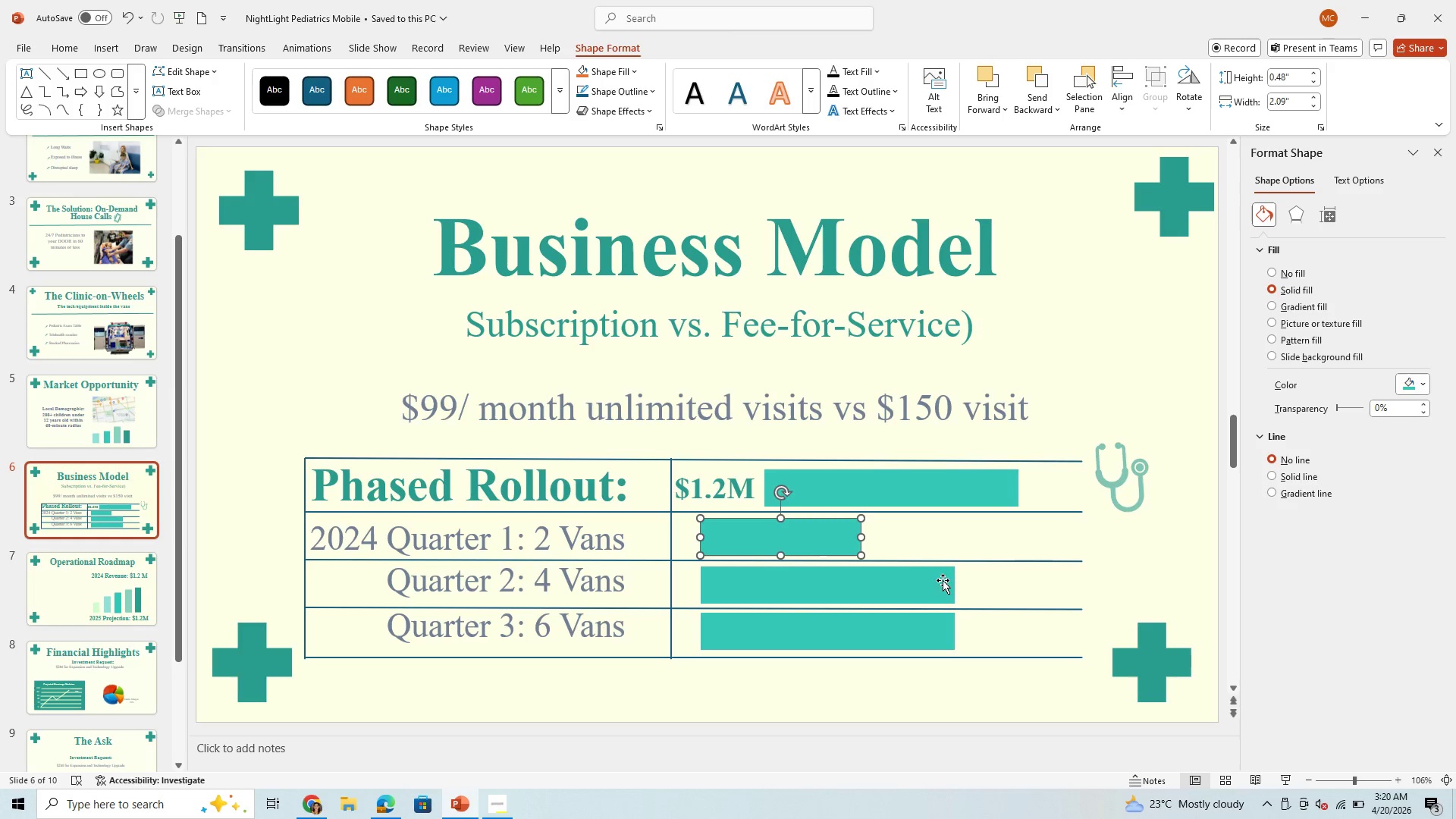 
left_click([943, 581])
 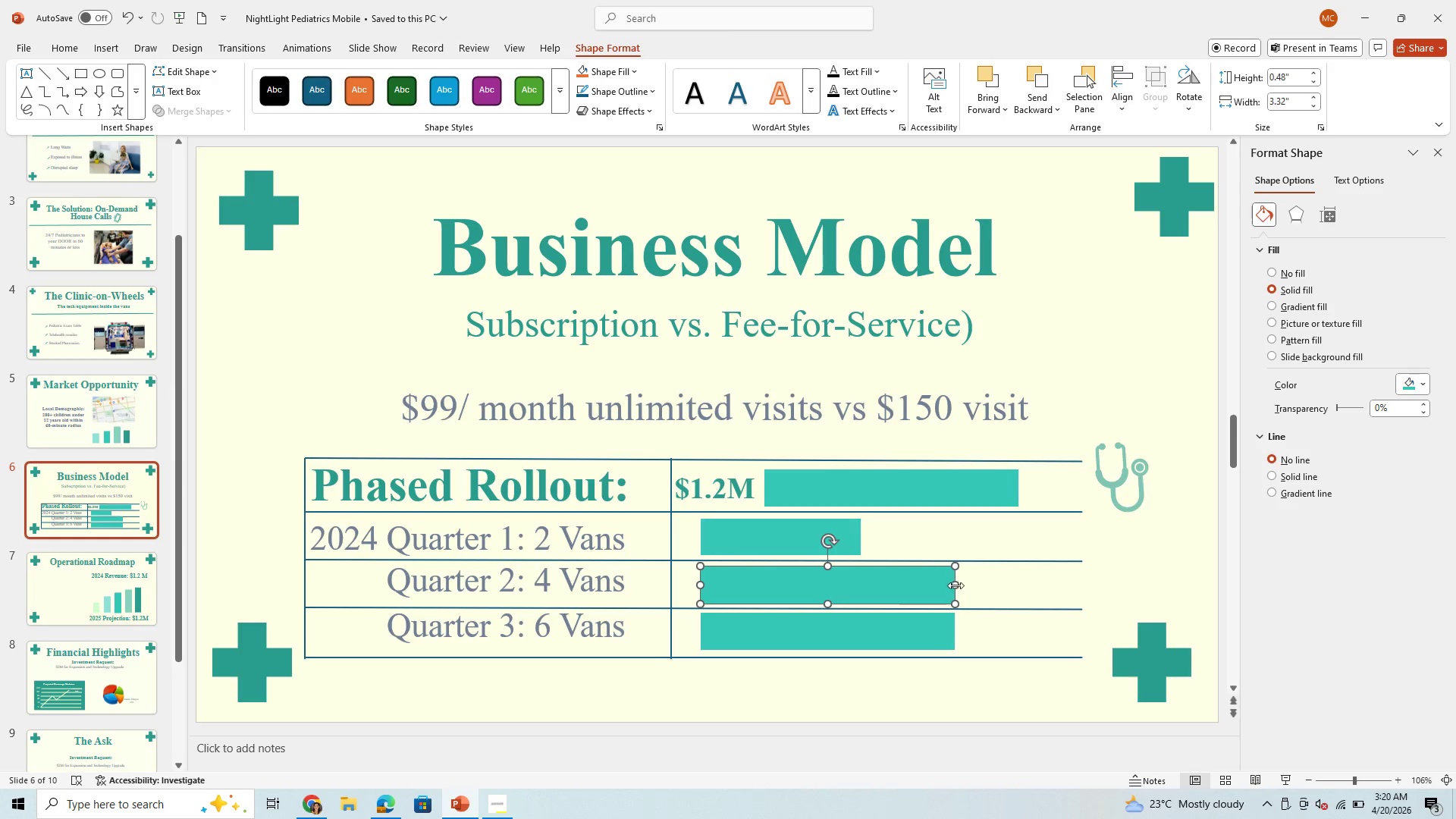 
left_click_drag(start_coordinate=[956, 585], to_coordinate=[912, 578])
 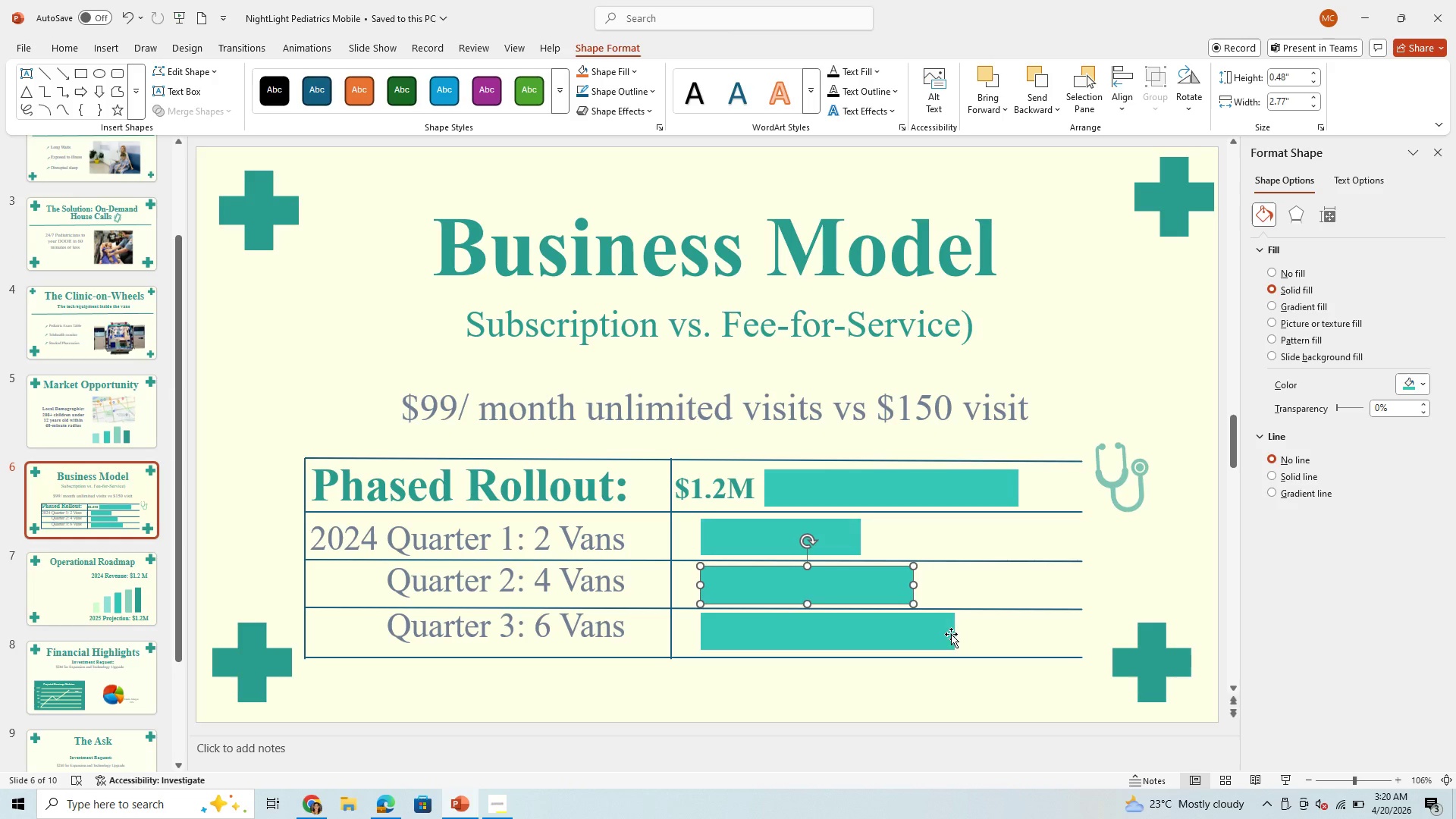 
left_click([951, 634])
 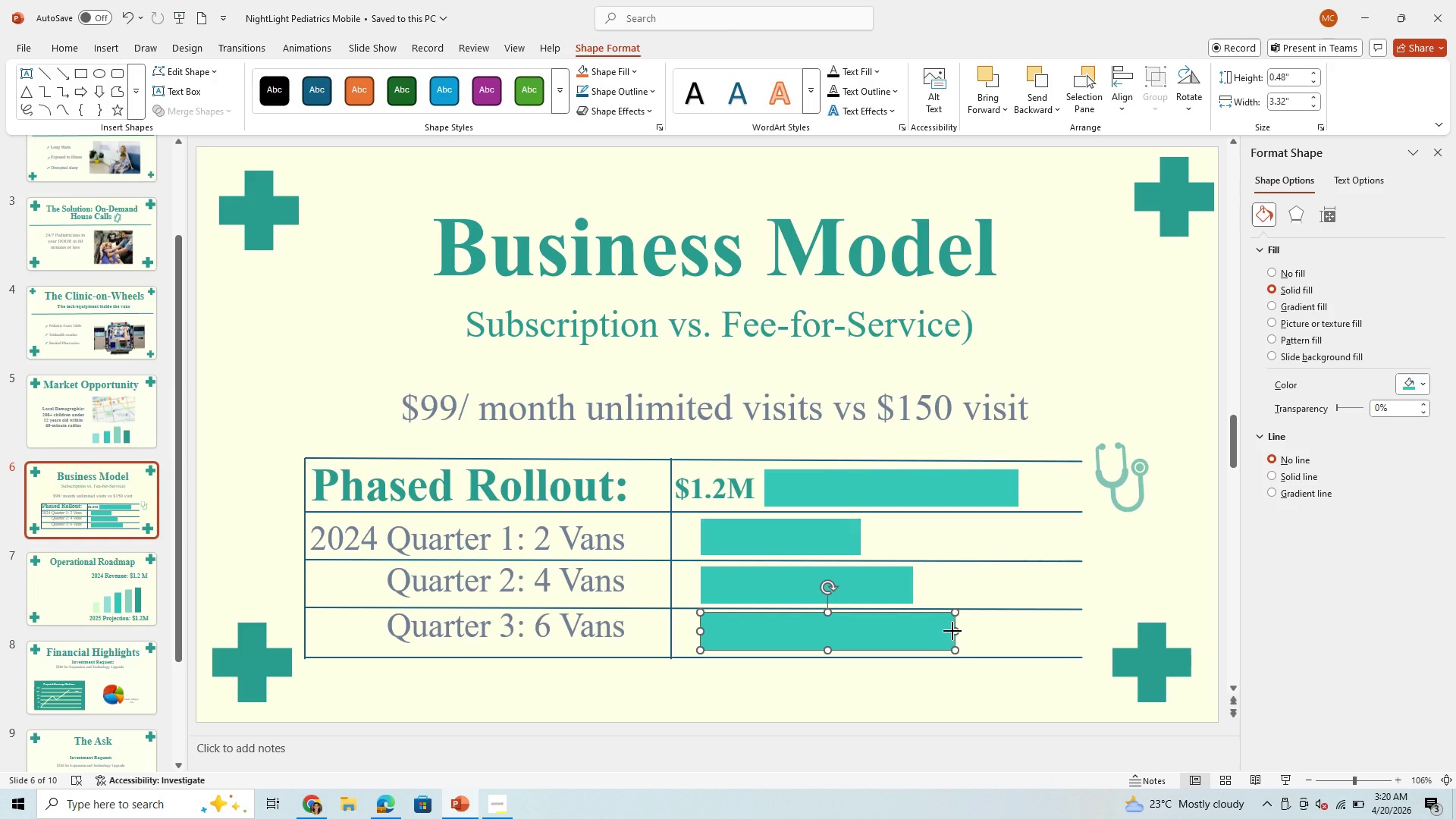 
left_click_drag(start_coordinate=[952, 631], to_coordinate=[991, 637])
 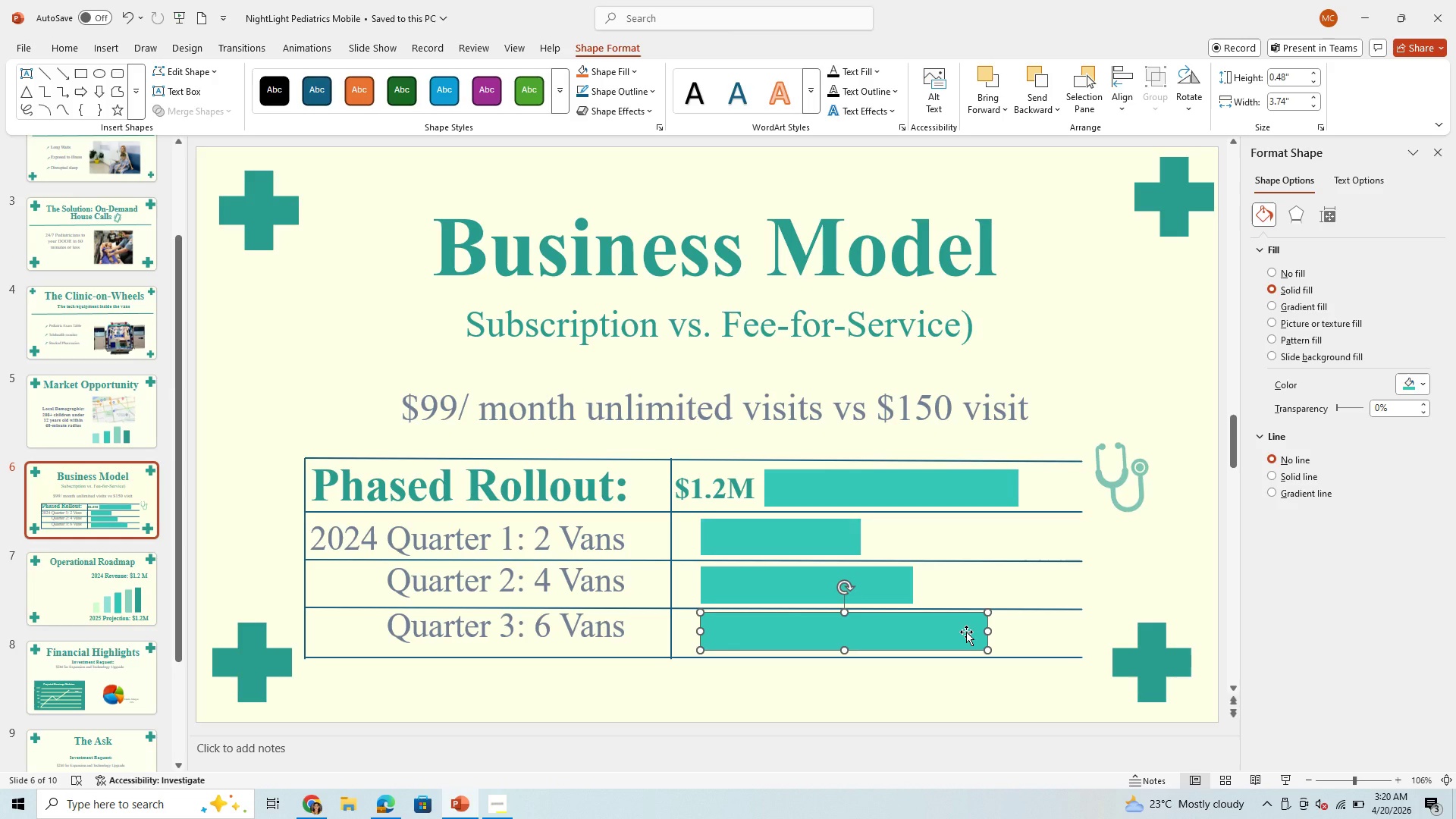 
key(ArrowDown)
 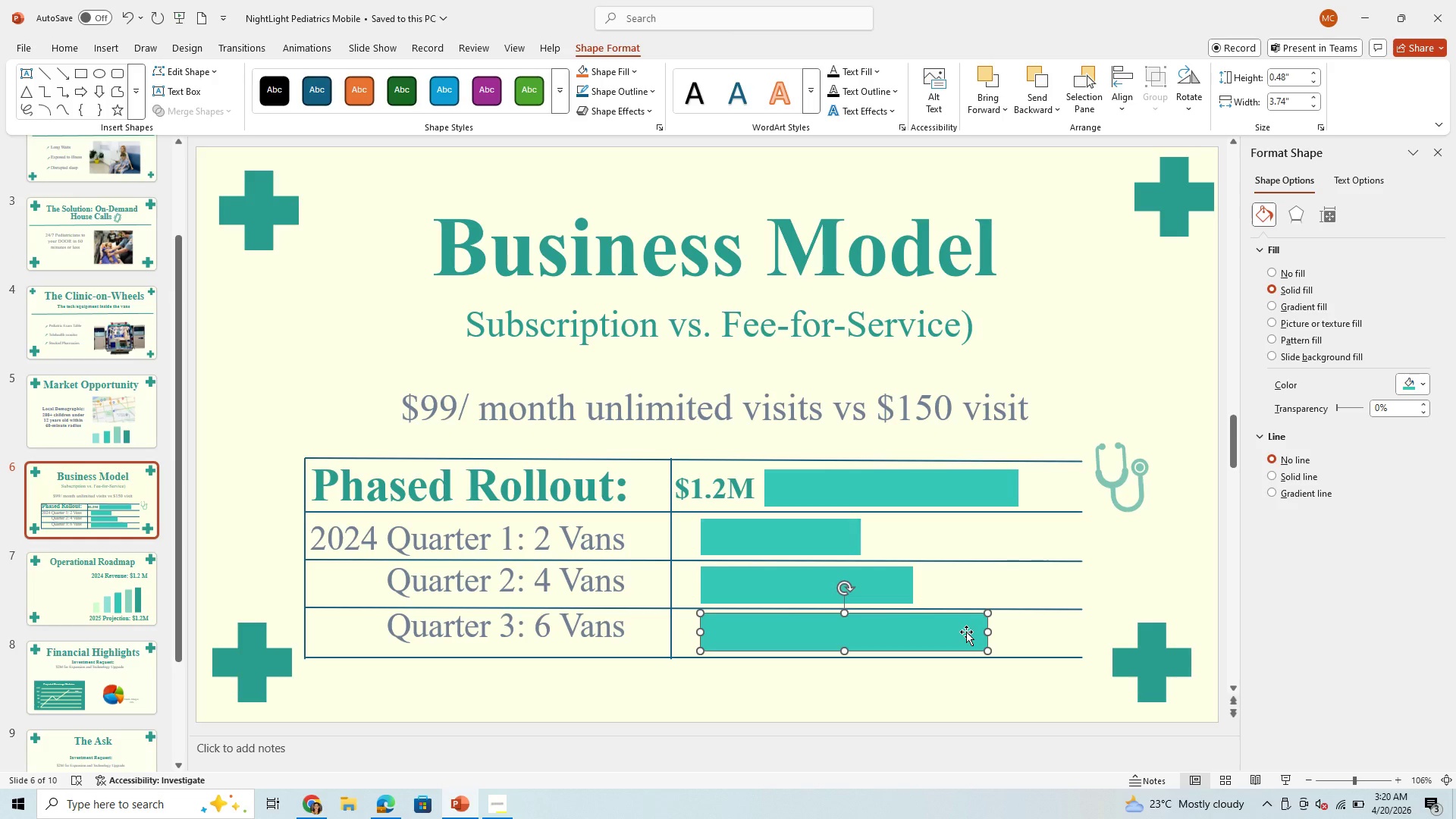 
key(ArrowDown)
 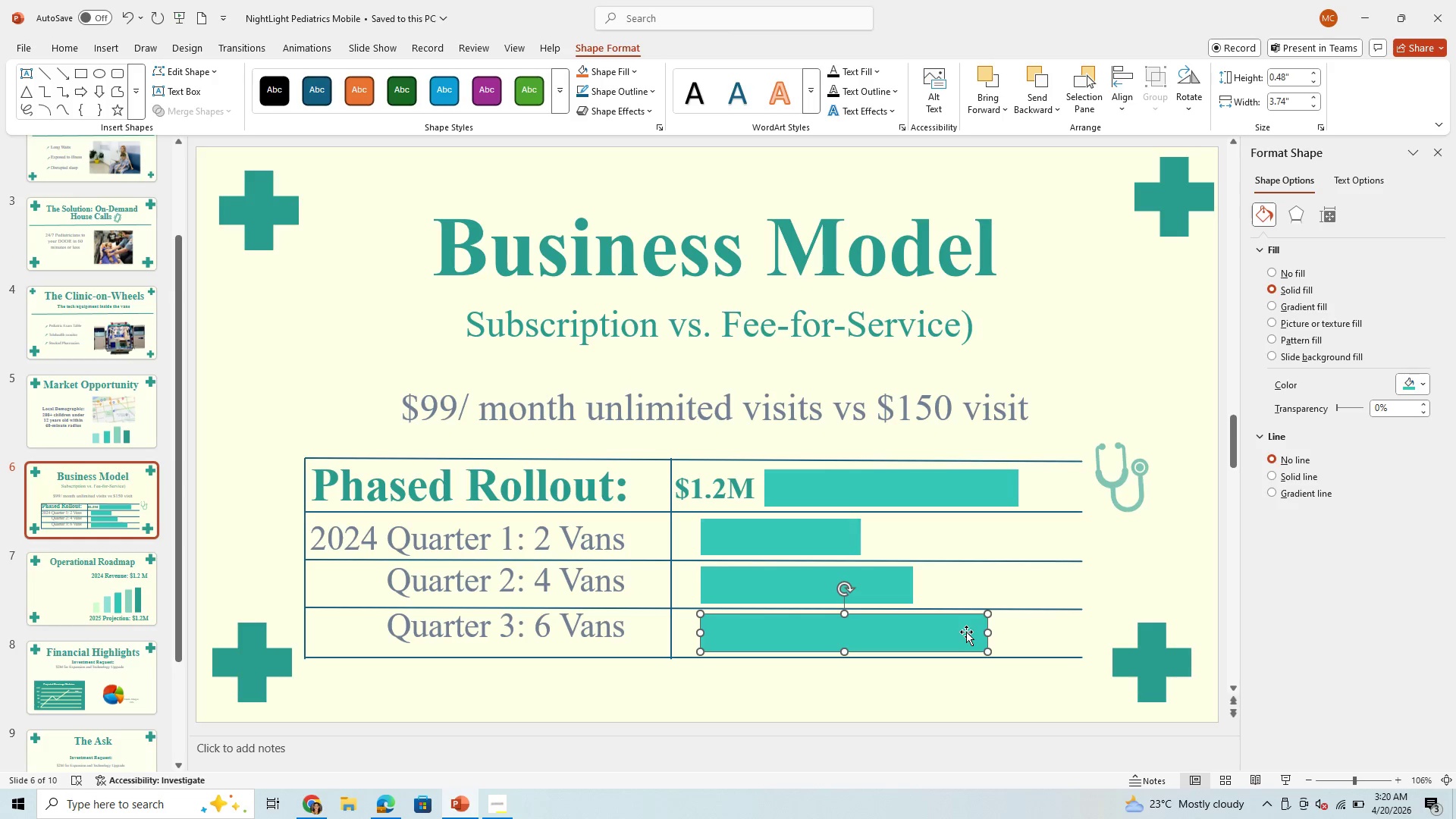 
key(ArrowDown)
 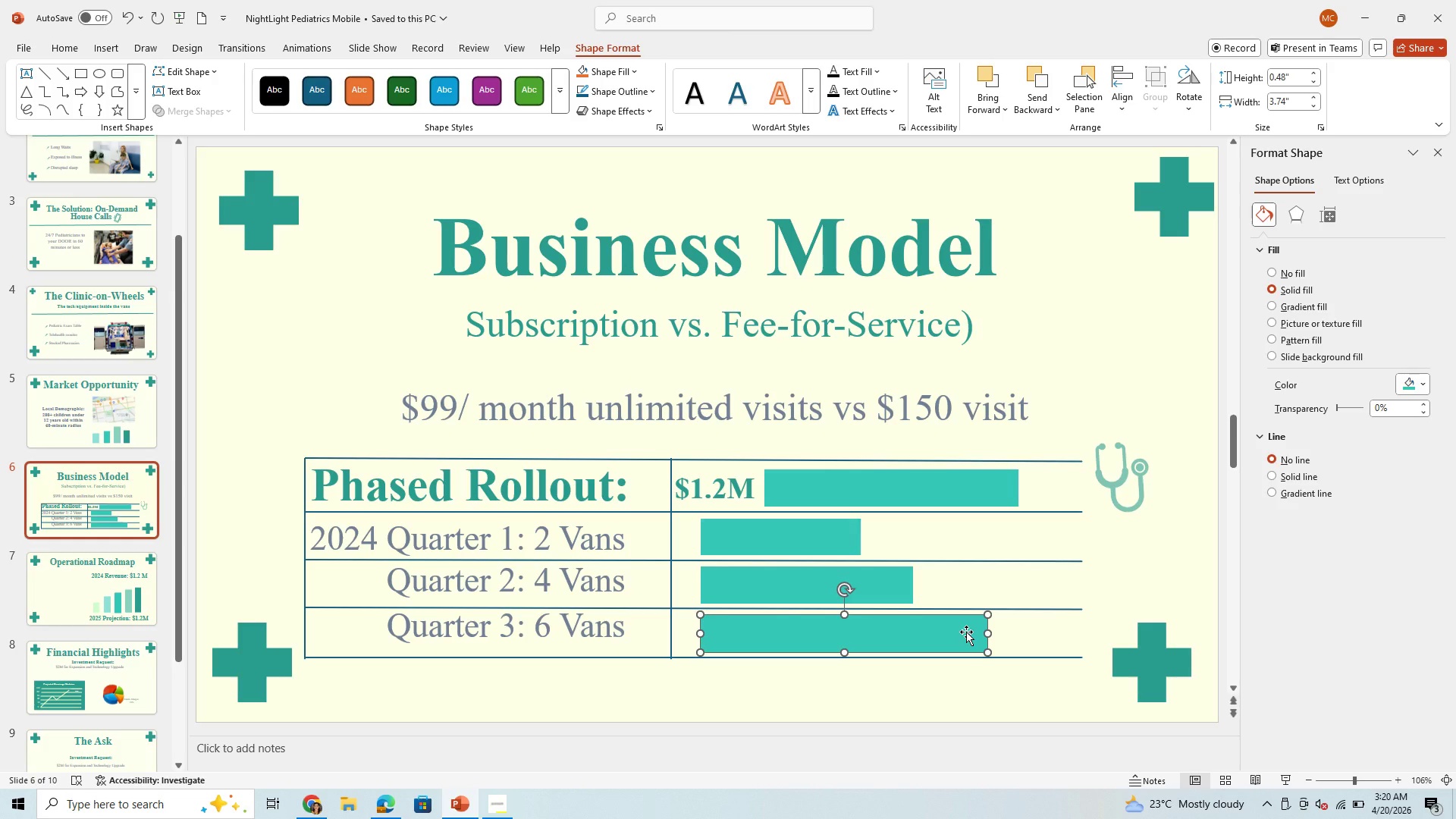 
wait(8.53)
 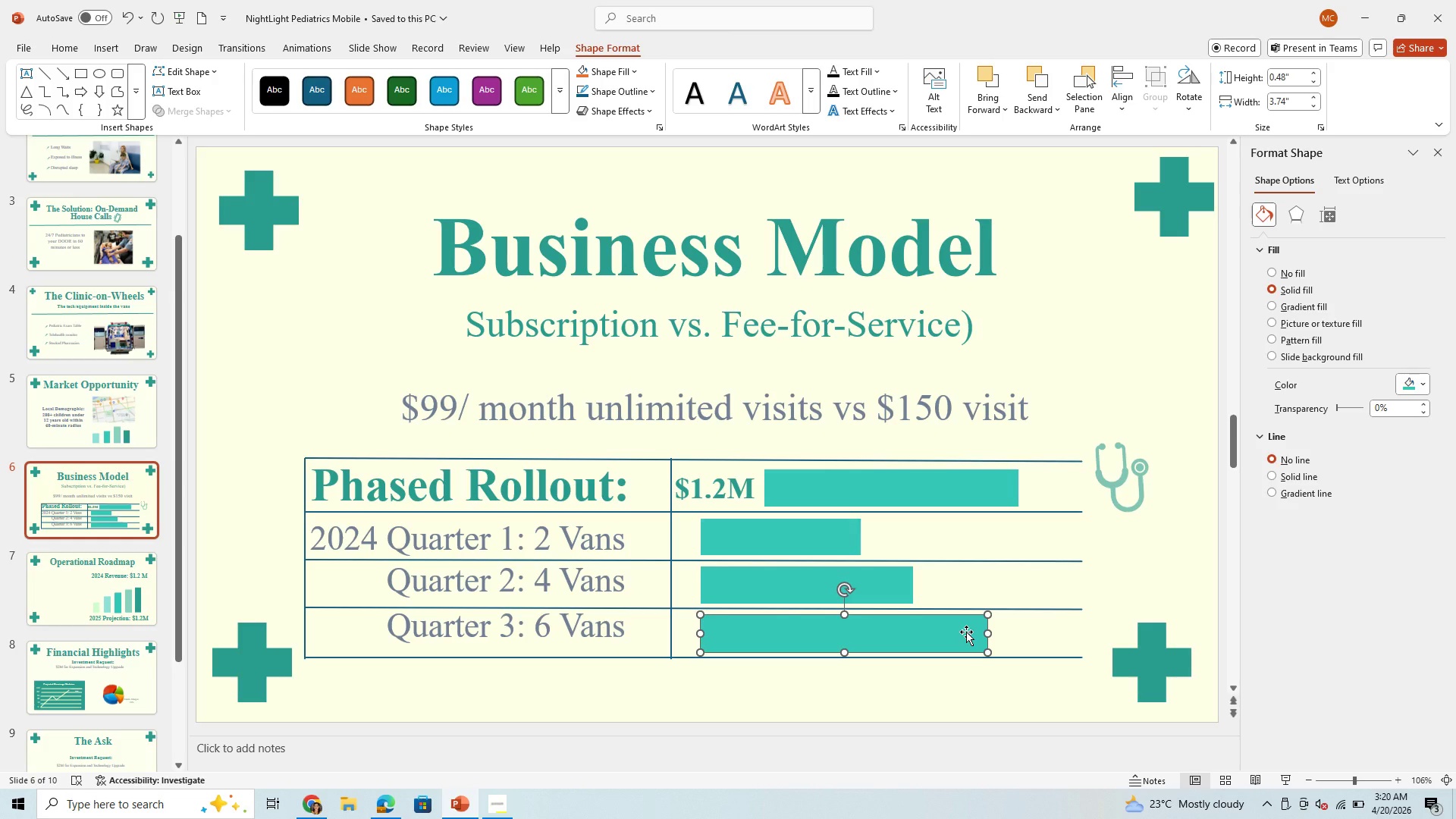 
left_click([718, 545])
 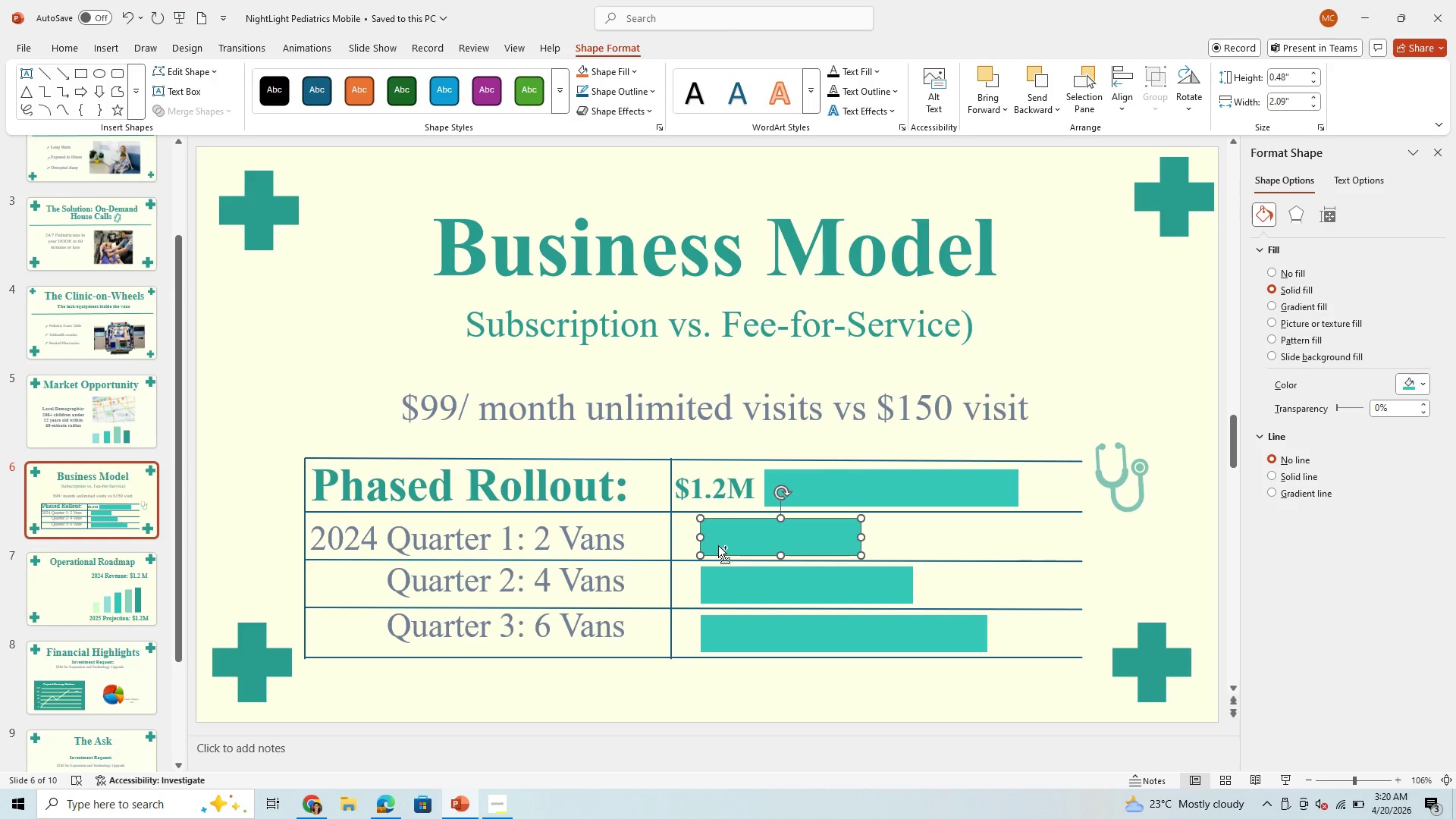 
key(Control+C)
 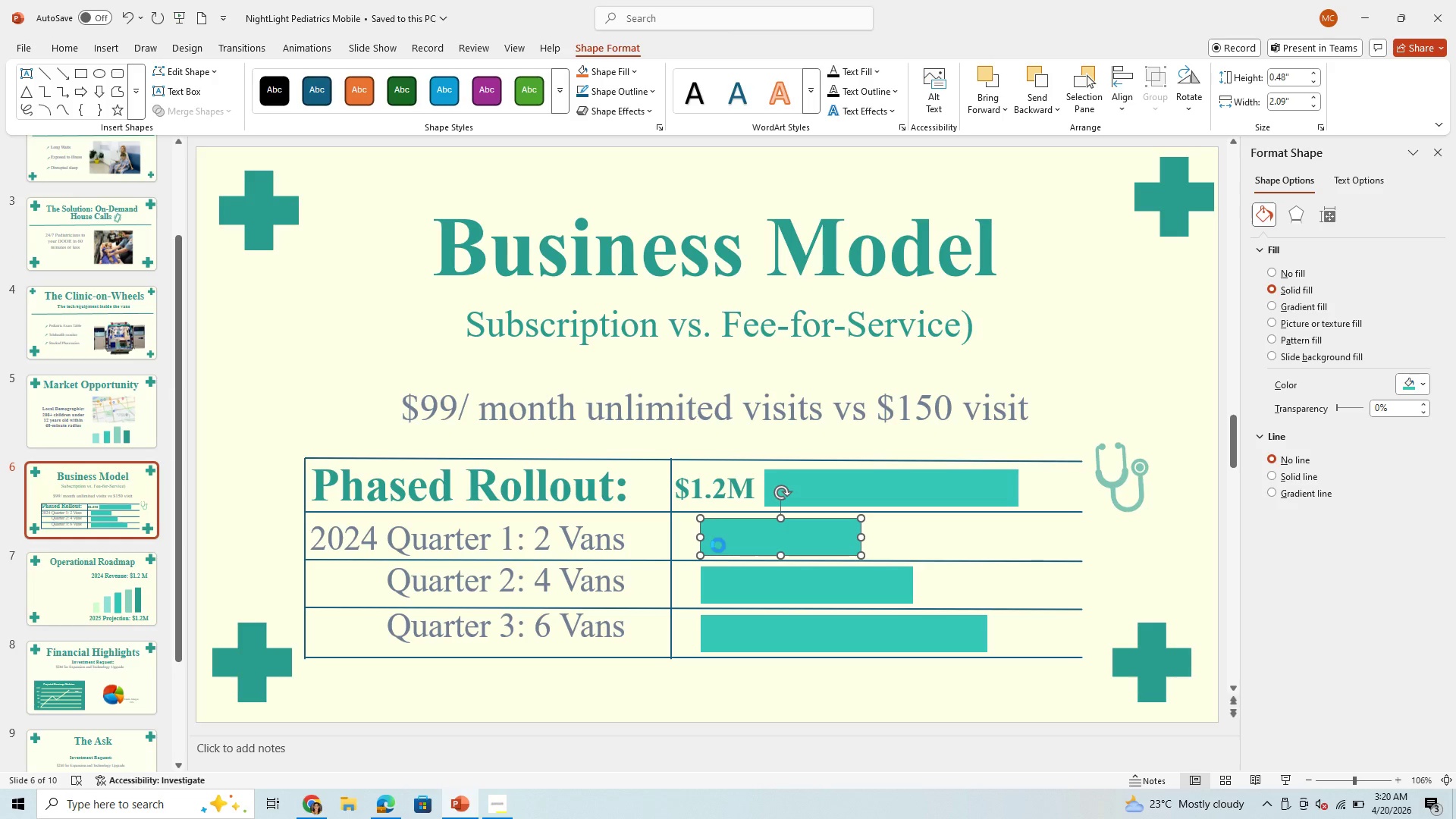 
key(Control+V)
 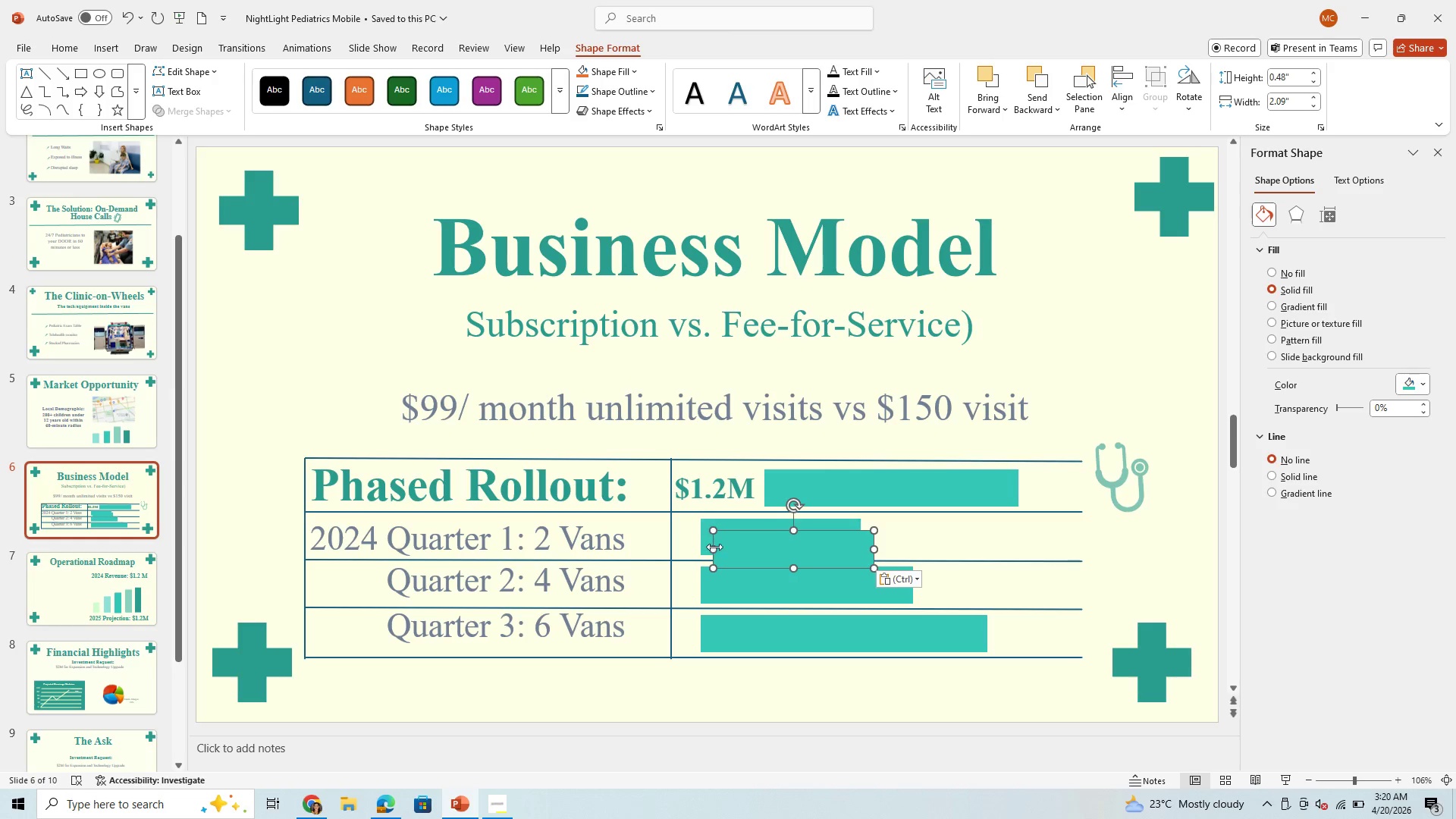 
left_click_drag(start_coordinate=[714, 551], to_coordinate=[816, 560])
 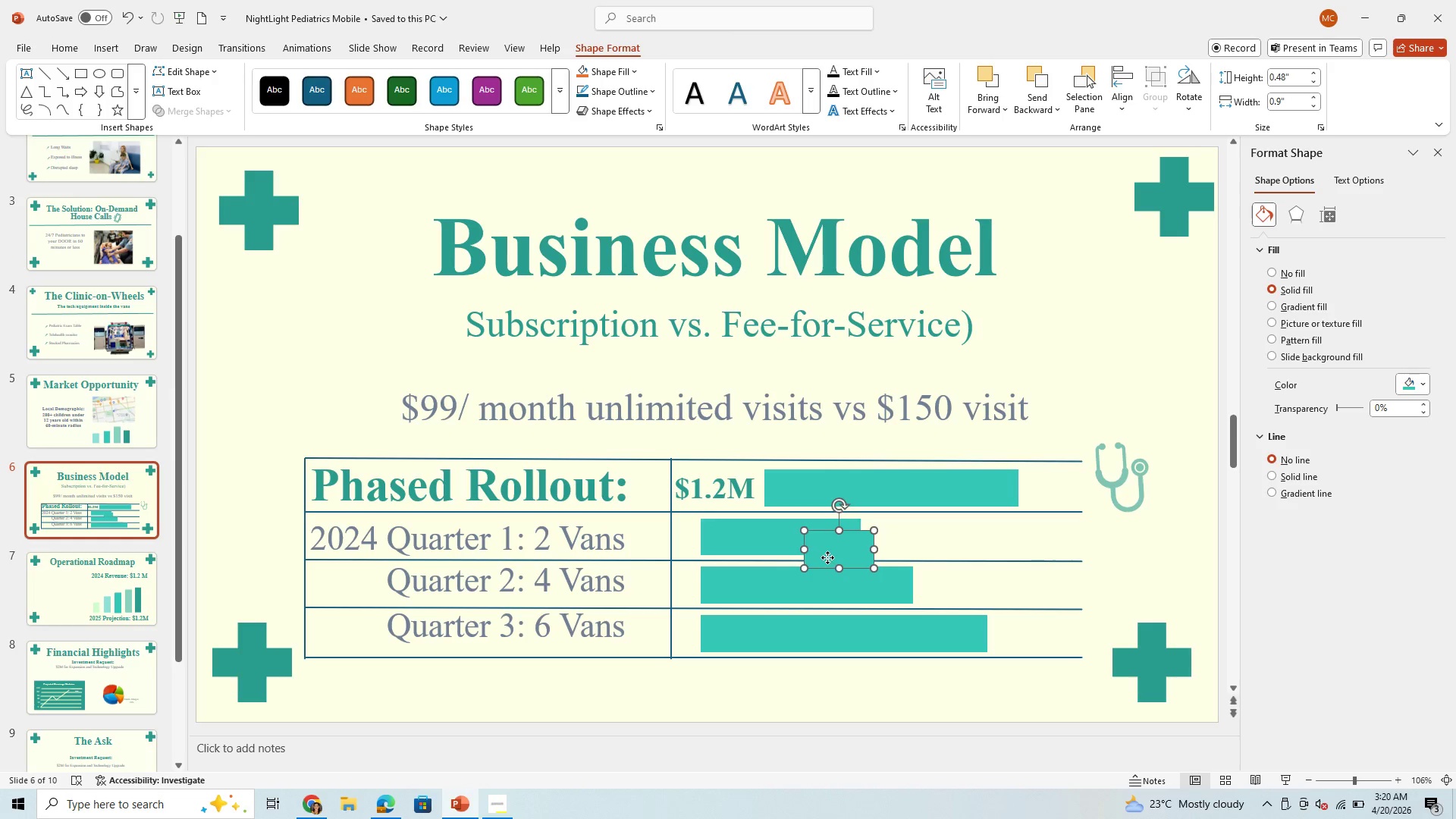 
left_click_drag(start_coordinate=[827, 557], to_coordinate=[836, 546])
 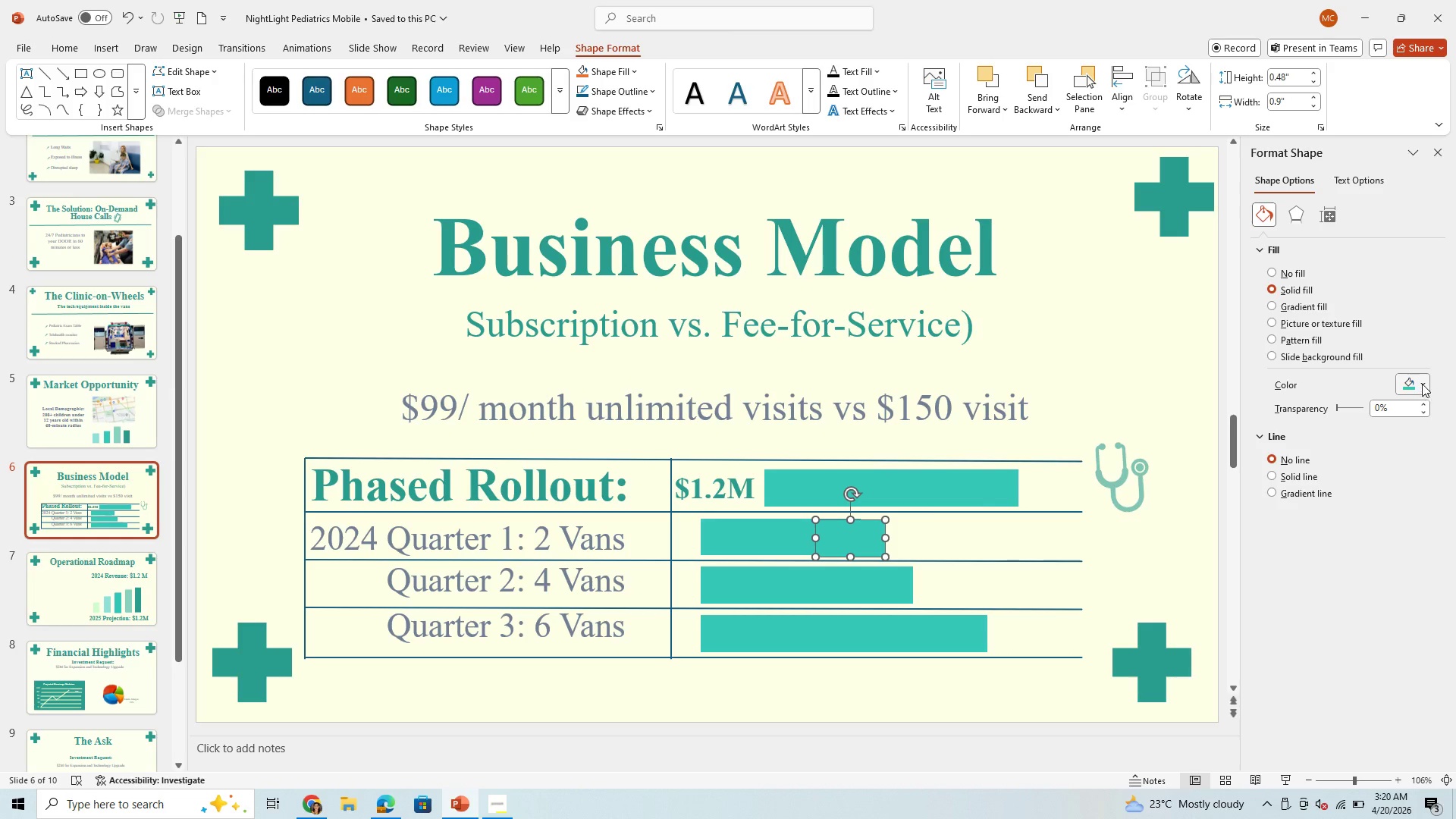 
left_click([1422, 384])
 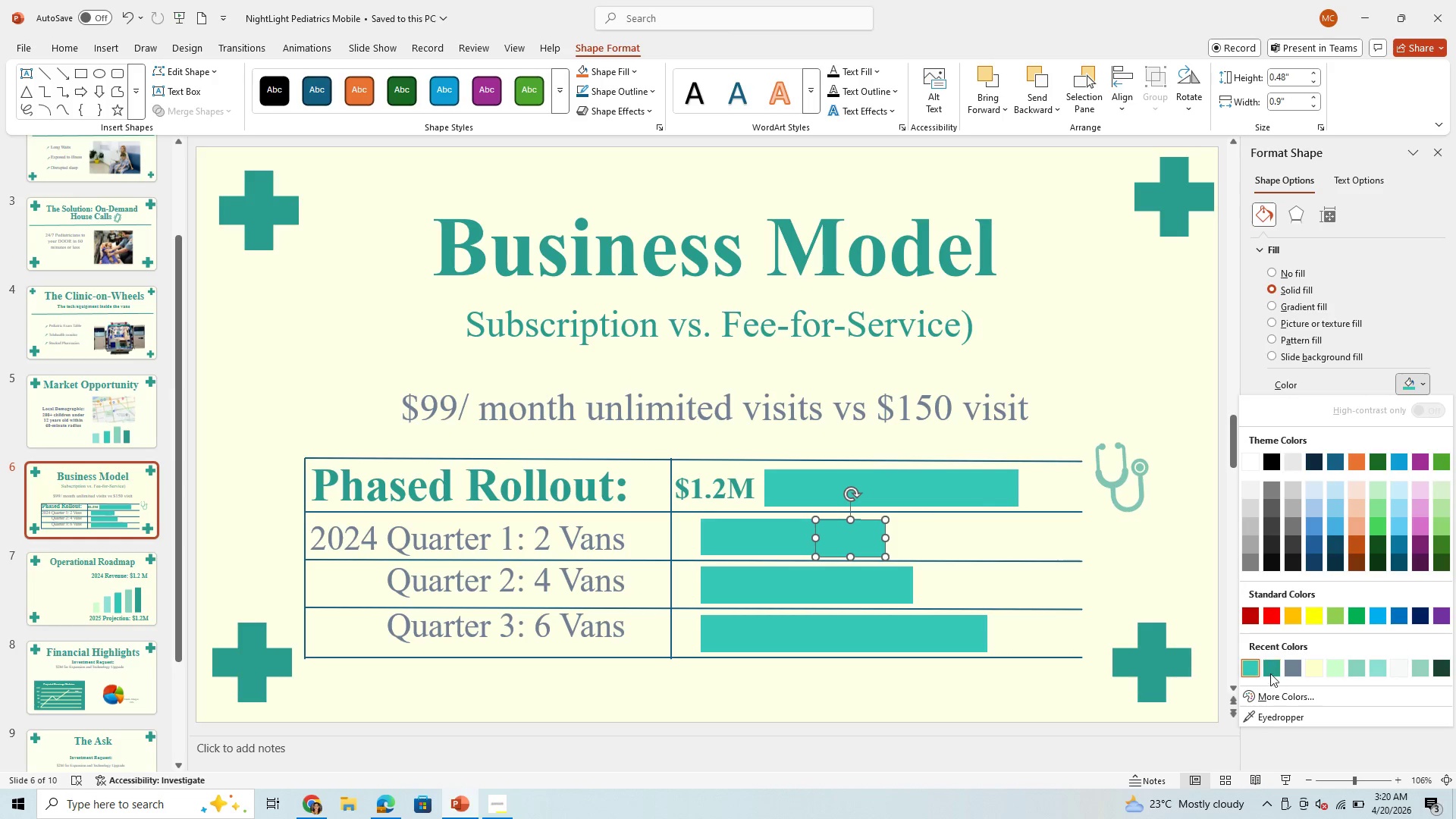 
left_click([1270, 672])
 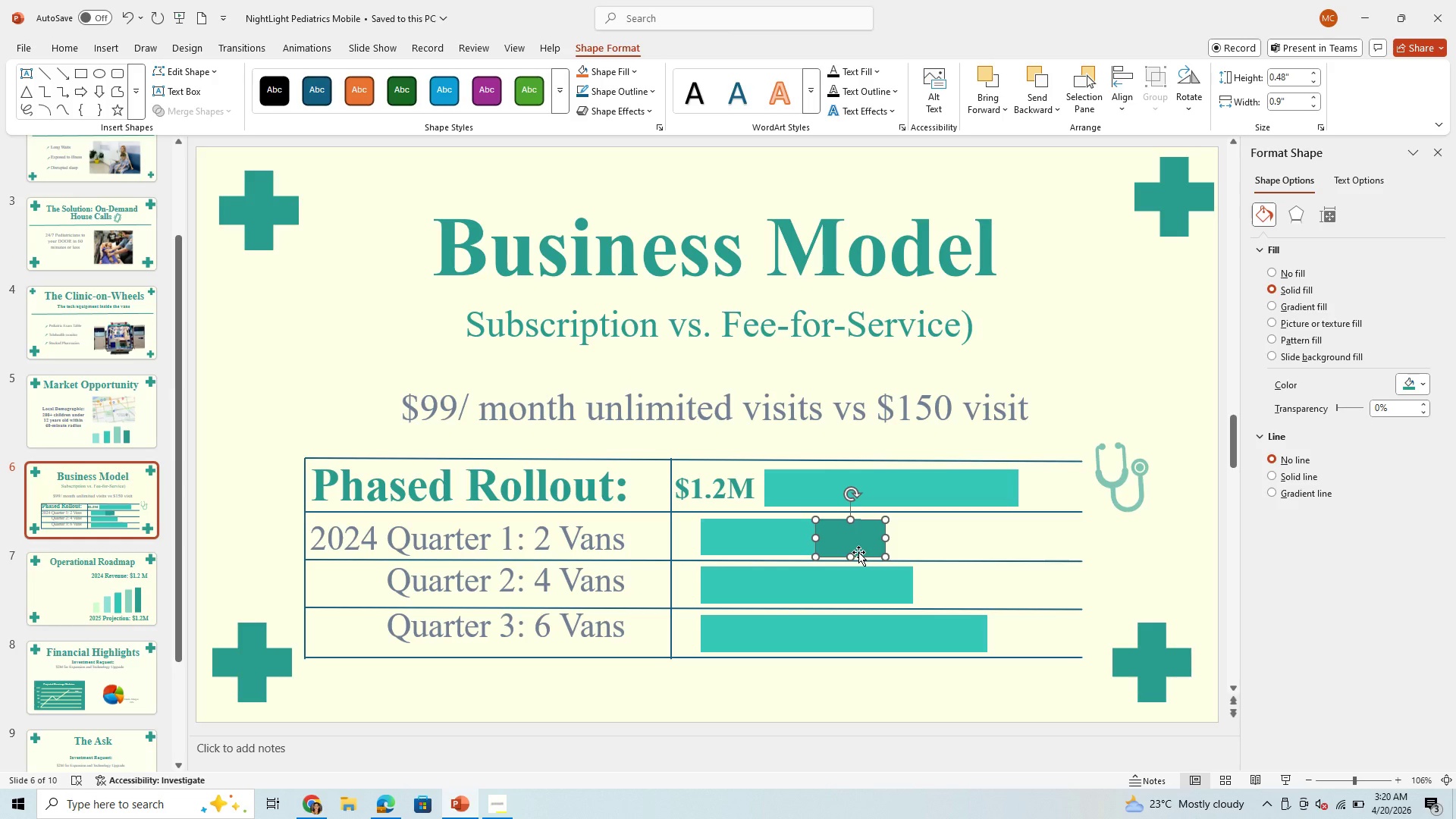 
left_click_drag(start_coordinate=[858, 552], to_coordinate=[823, 557])
 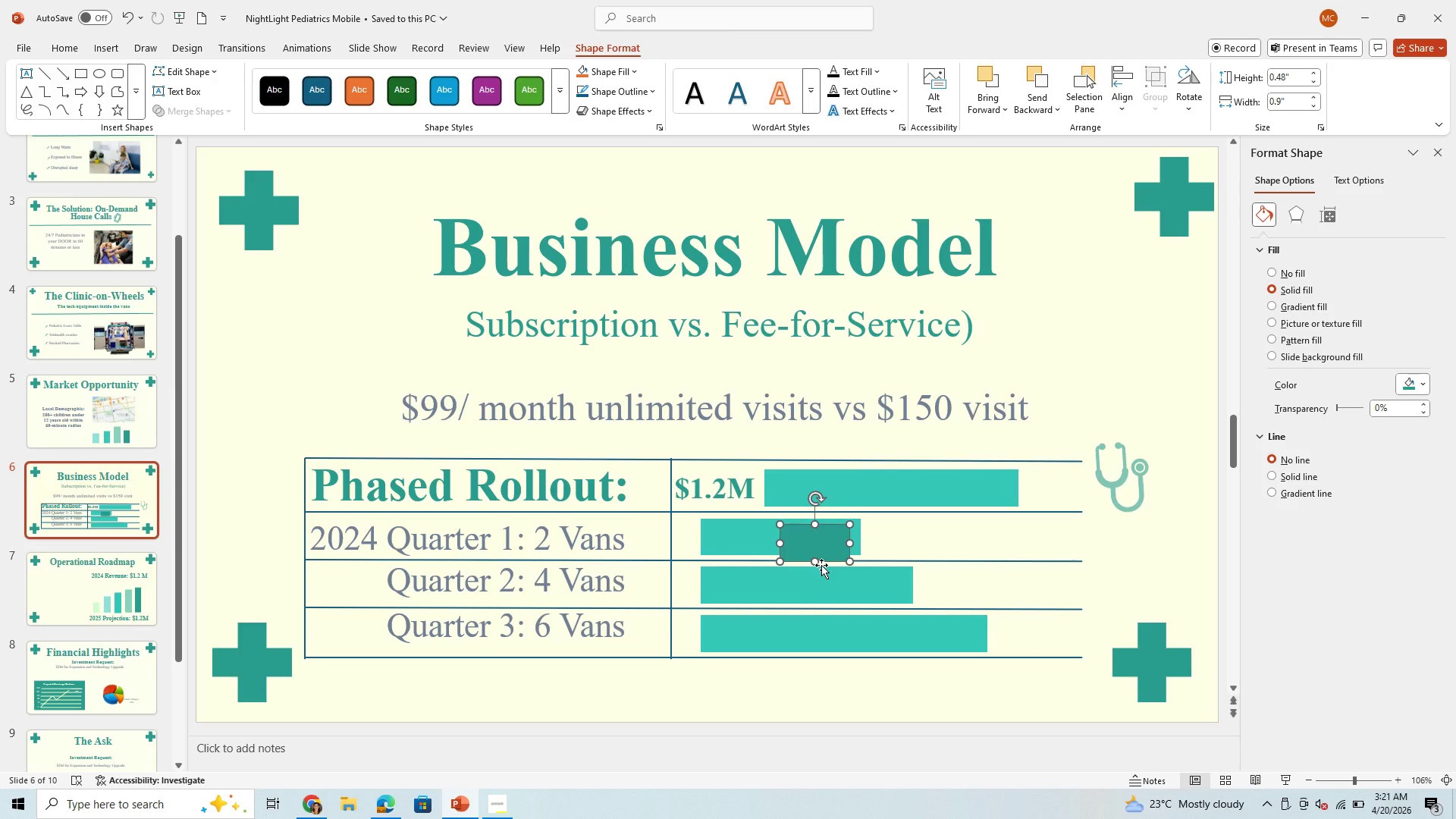 
key(ArrowUp)
 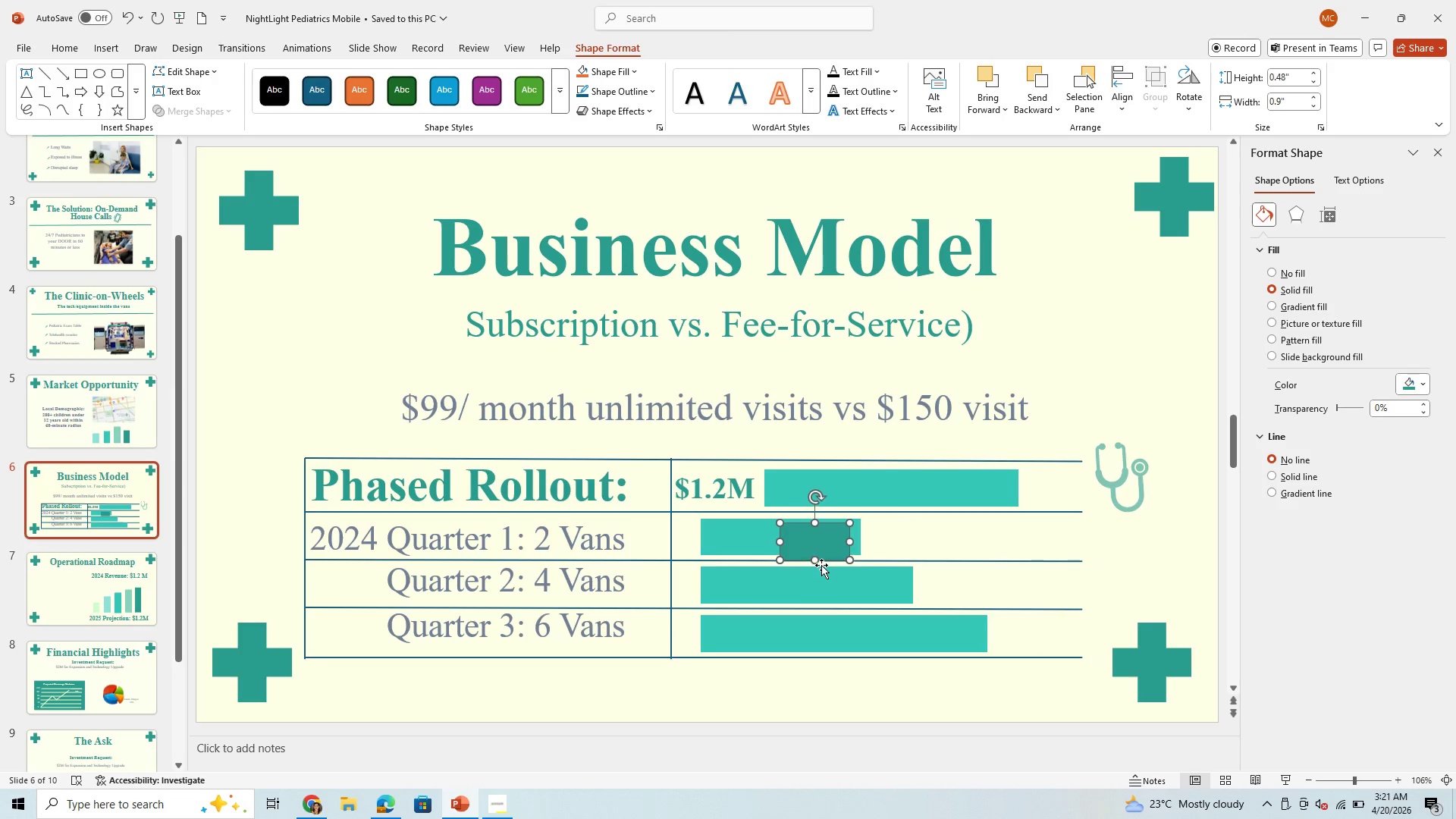 
key(ArrowUp)
 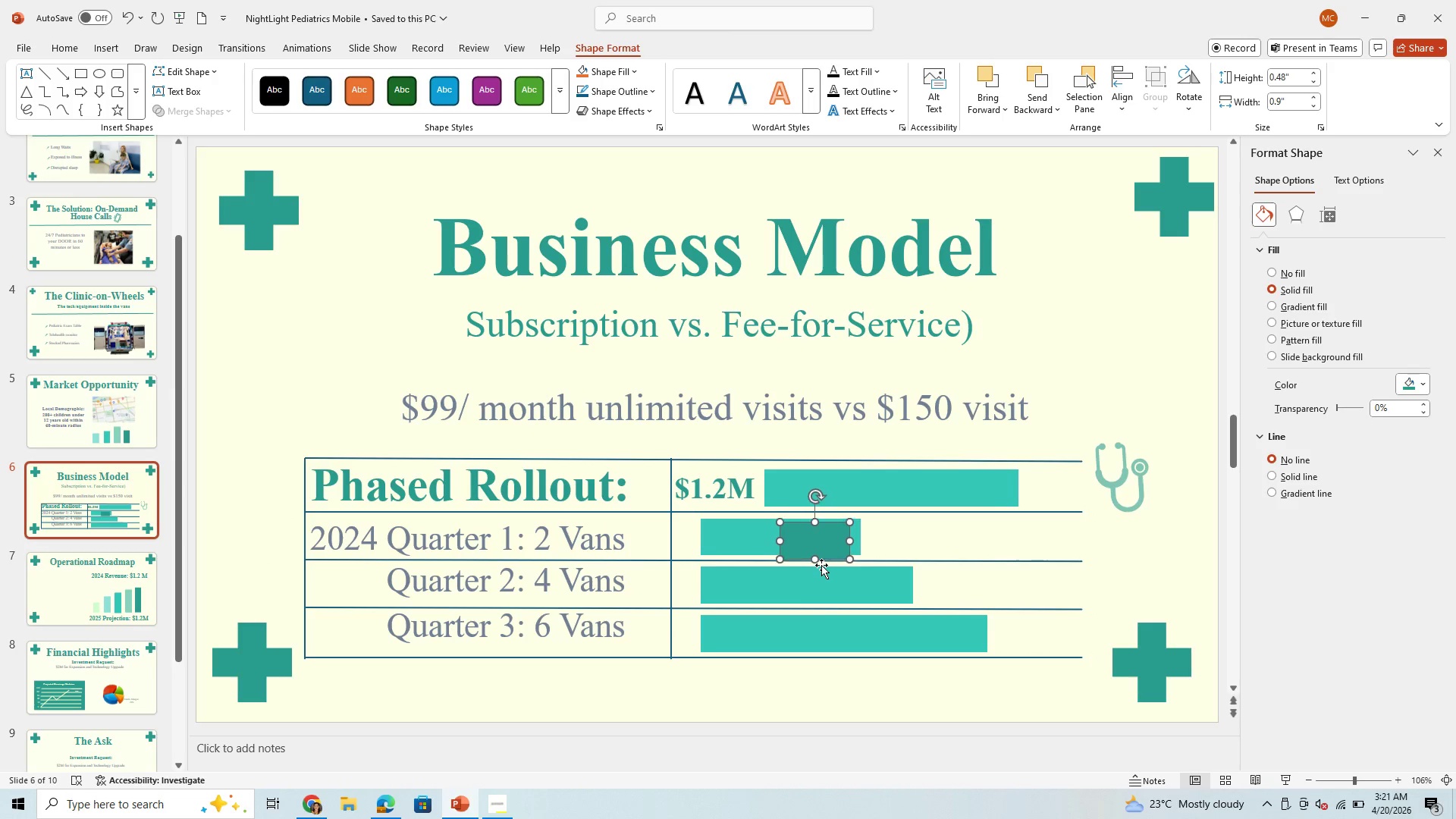 
key(ArrowUp)
 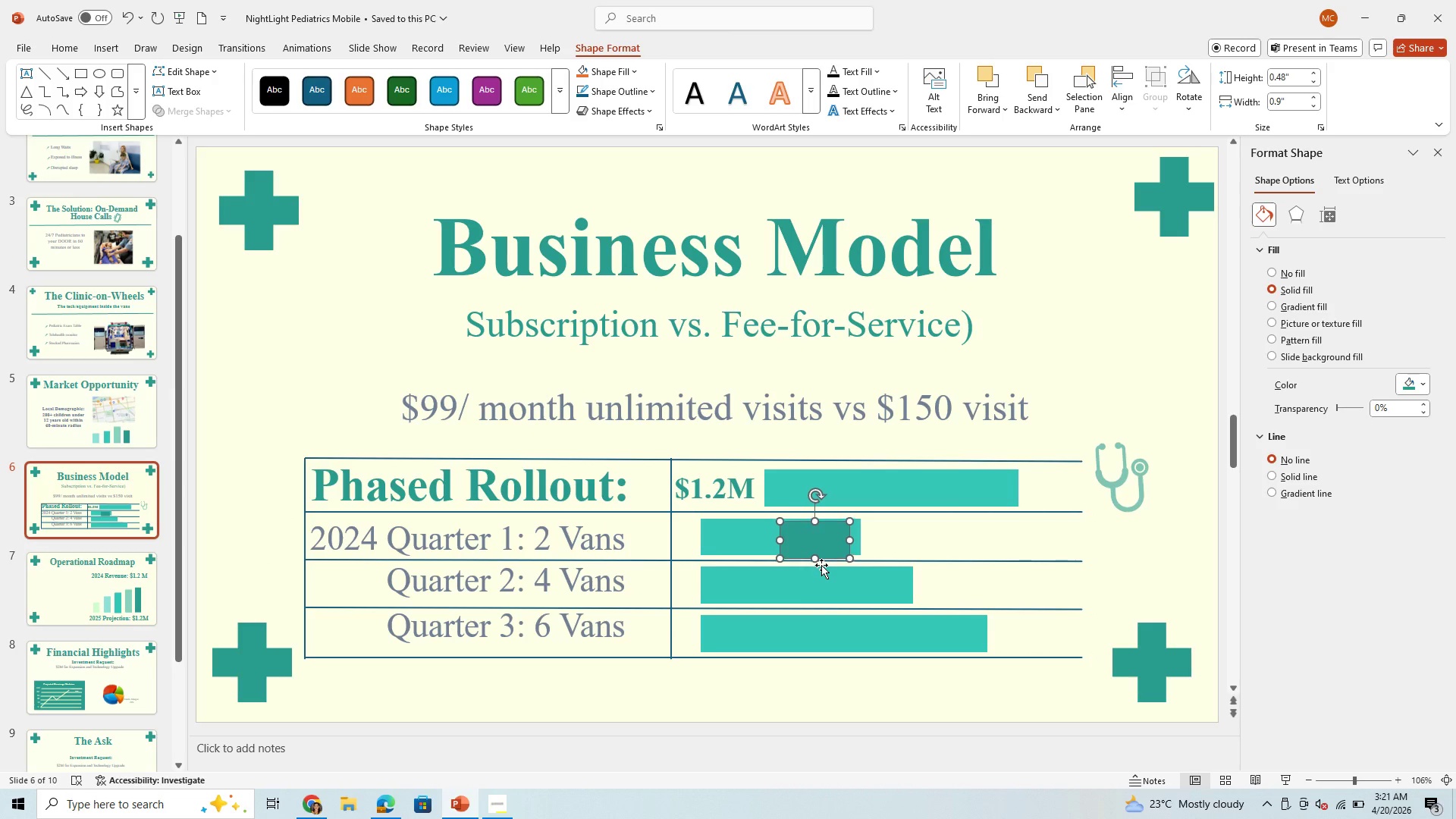 
key(ArrowUp)
 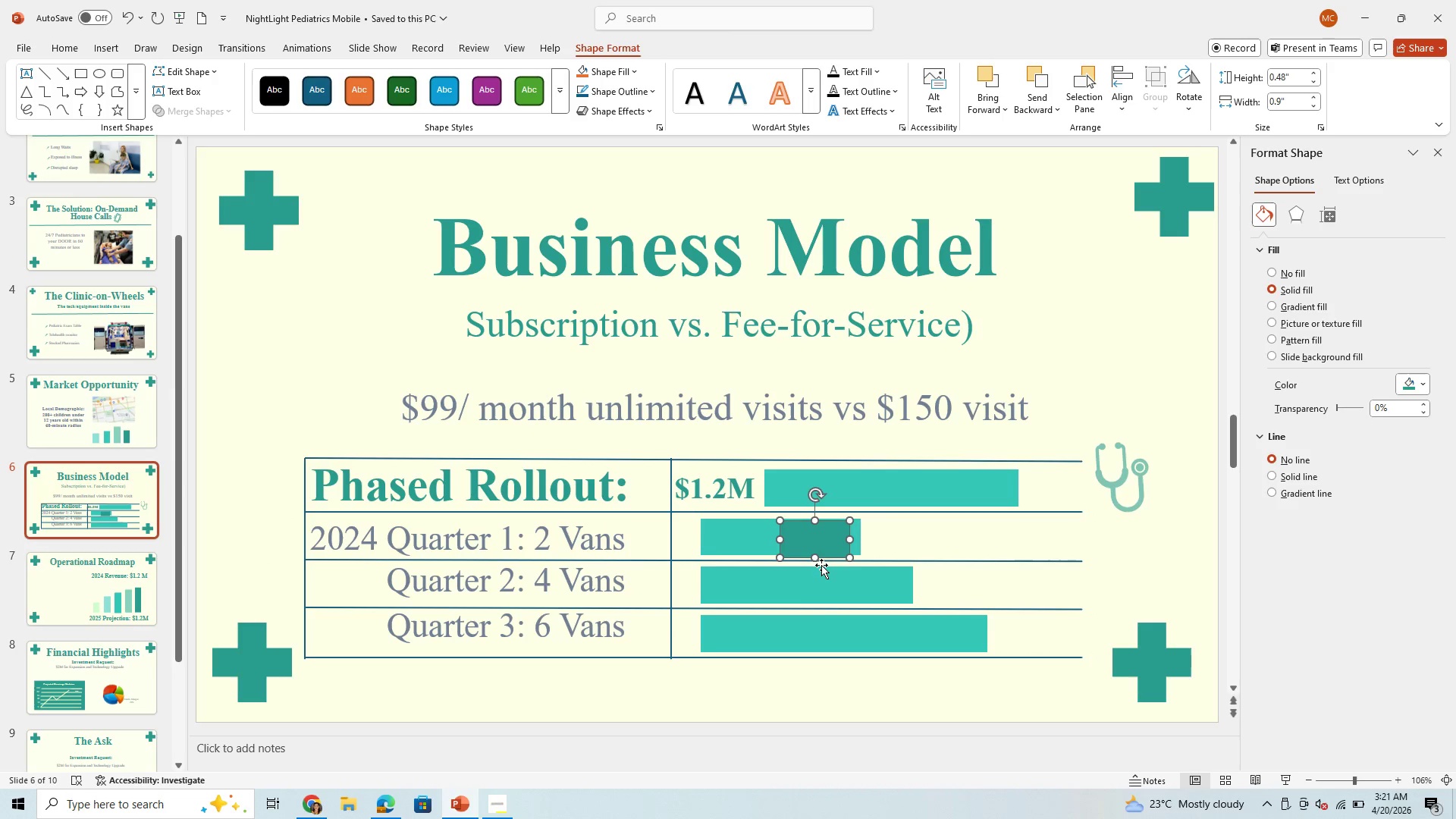 
key(ArrowUp)
 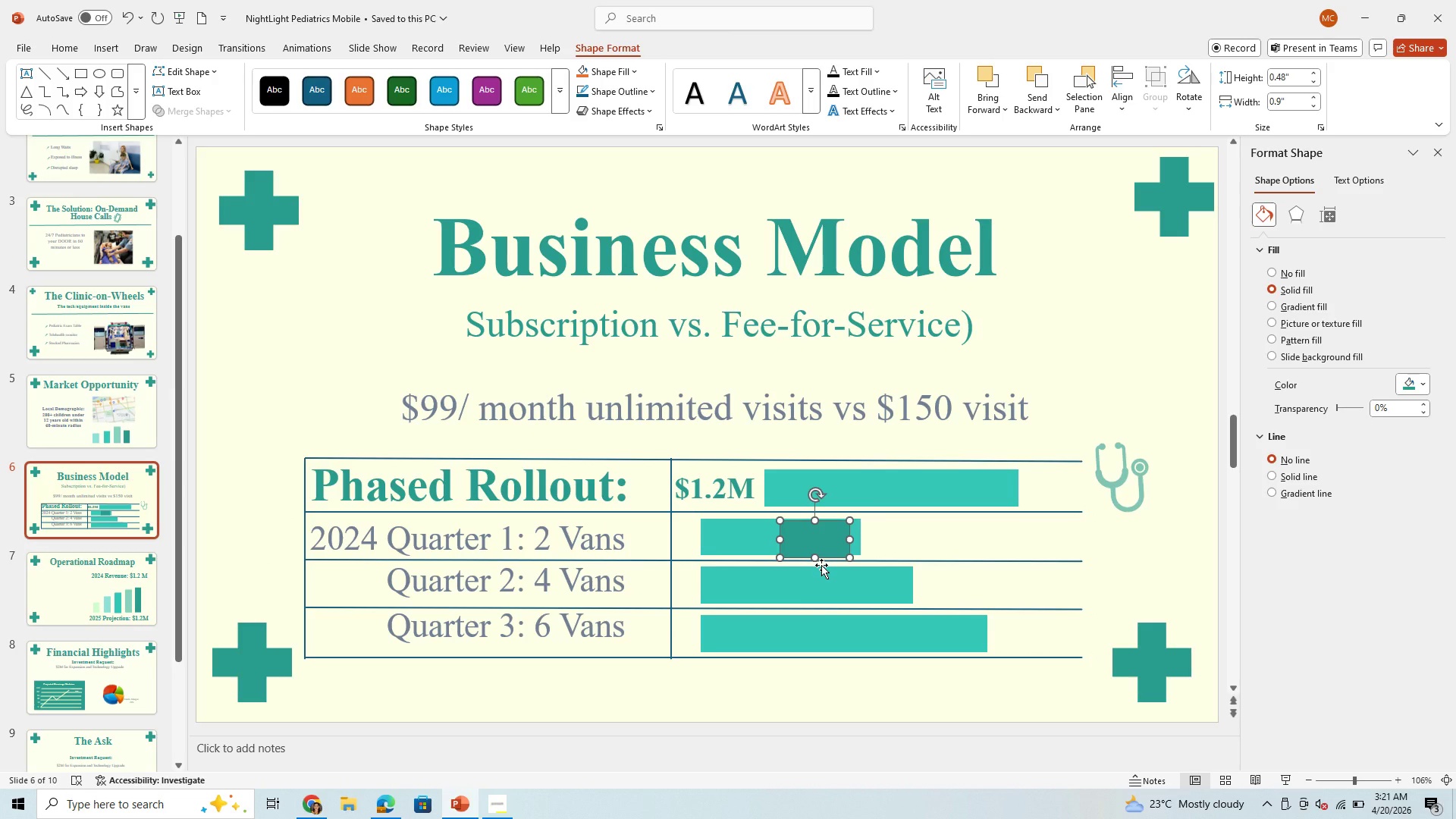 
key(ArrowUp)
 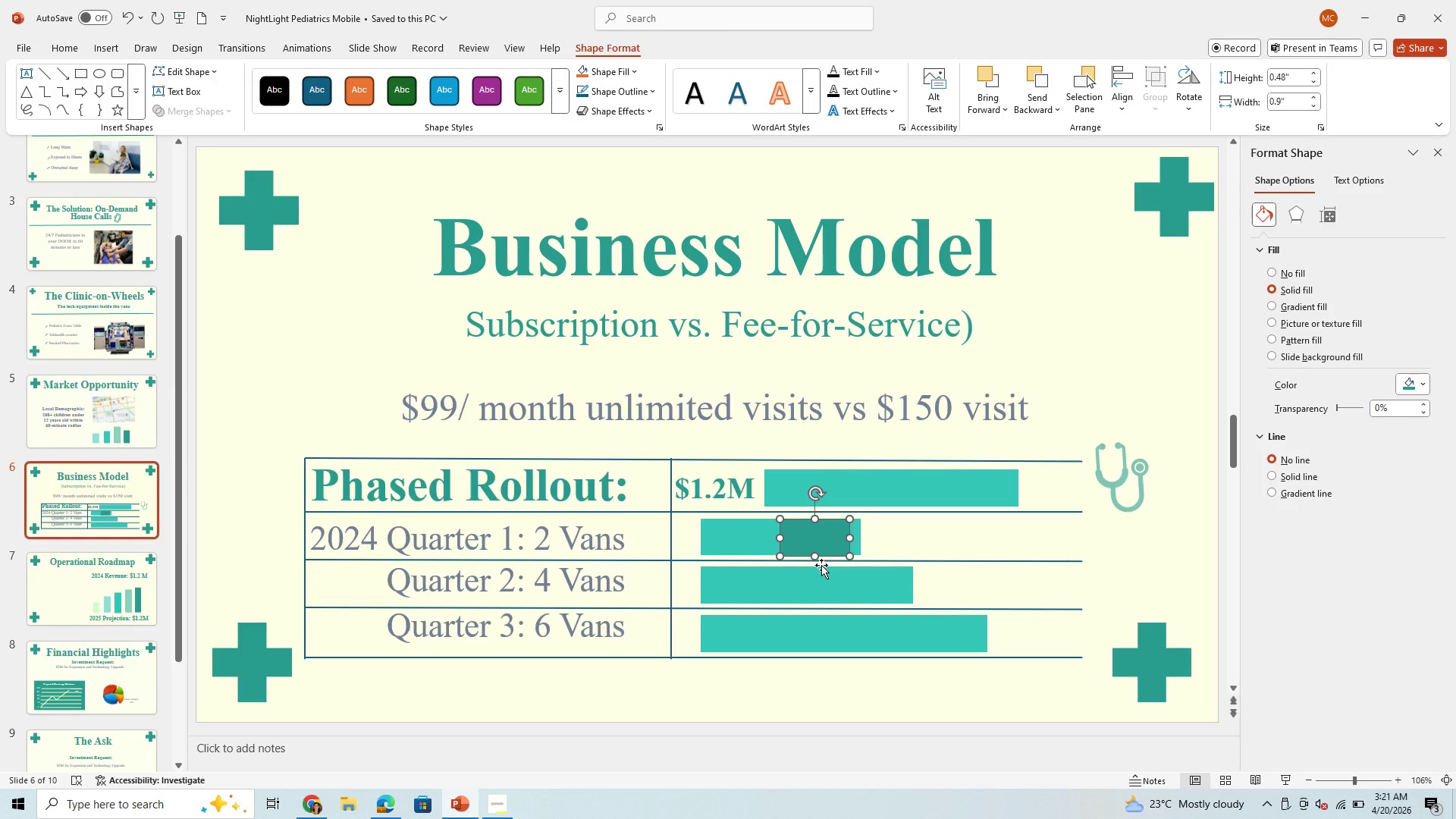 
key(ArrowUp)
 